 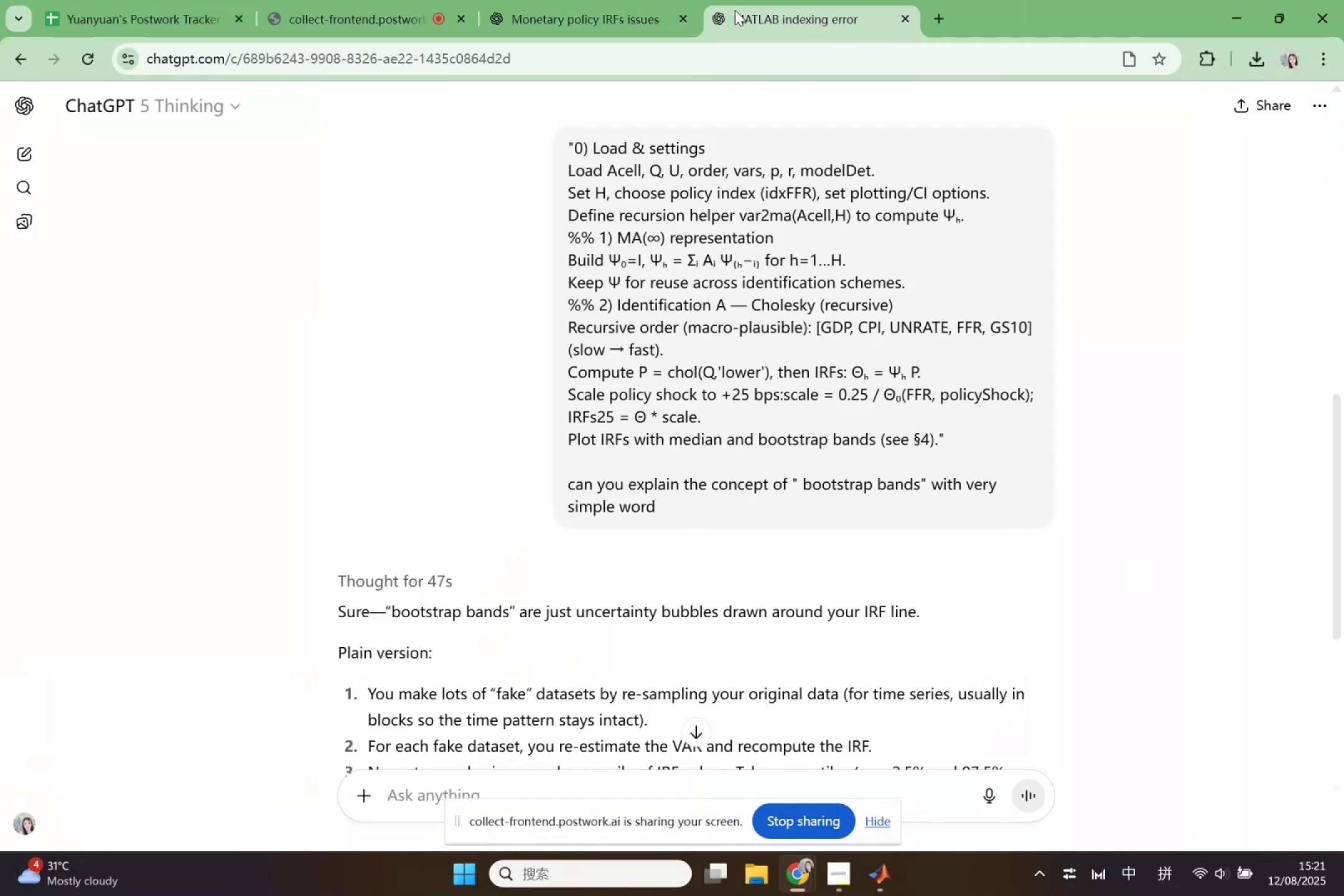 
left_click([605, 2])
 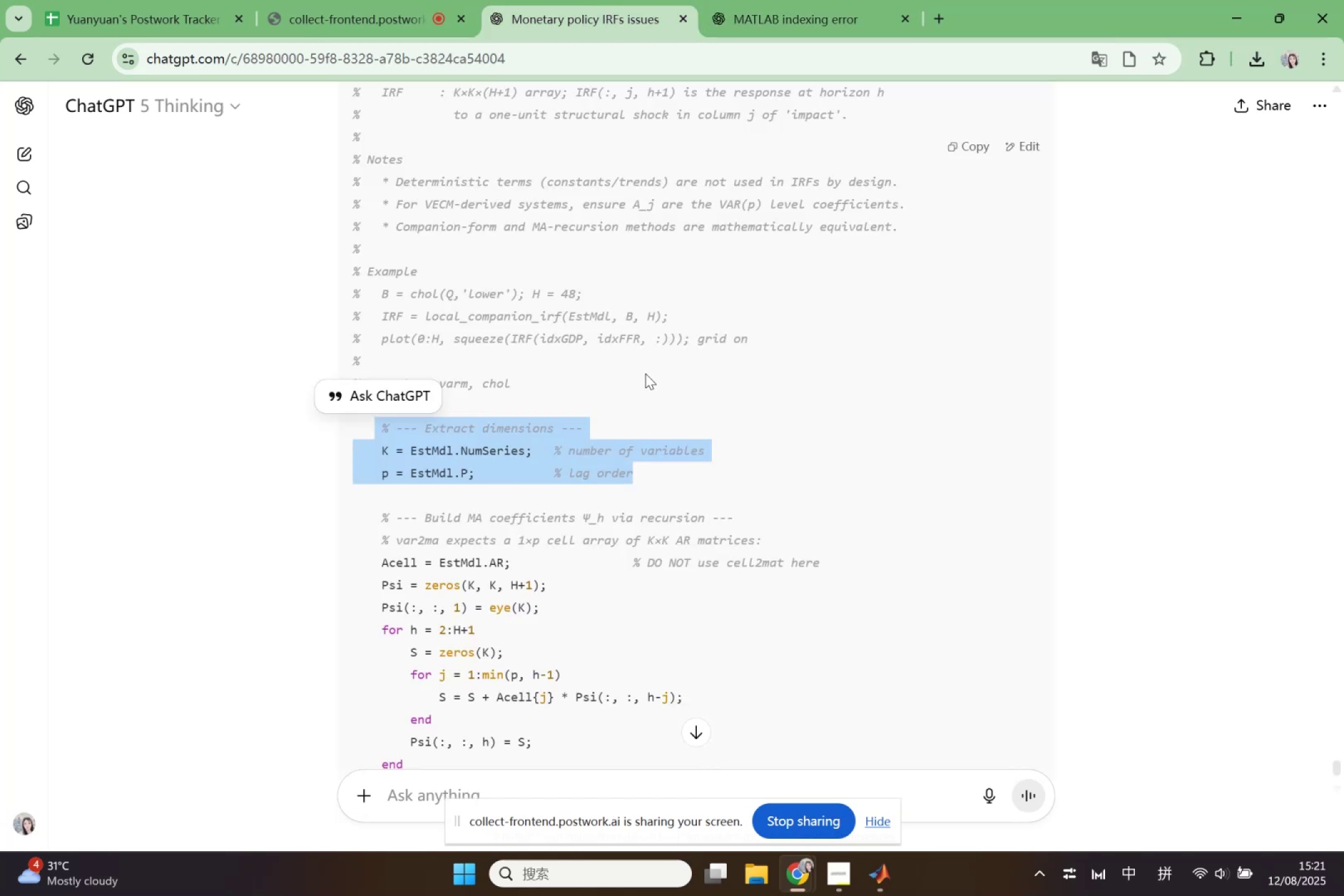 
scroll: coordinate [646, 376], scroll_direction: down, amount: 2.0
 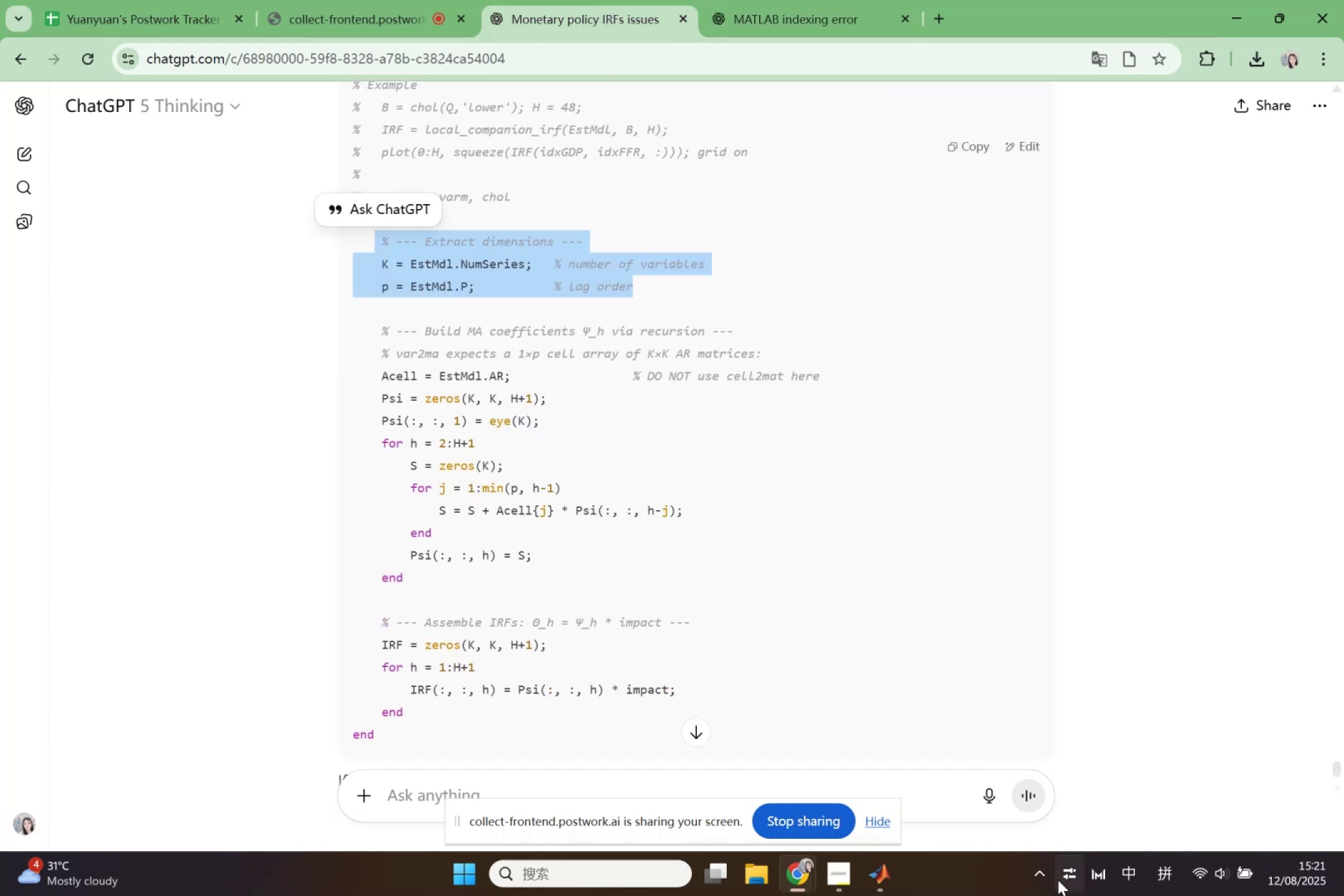 
left_click([1051, 882])
 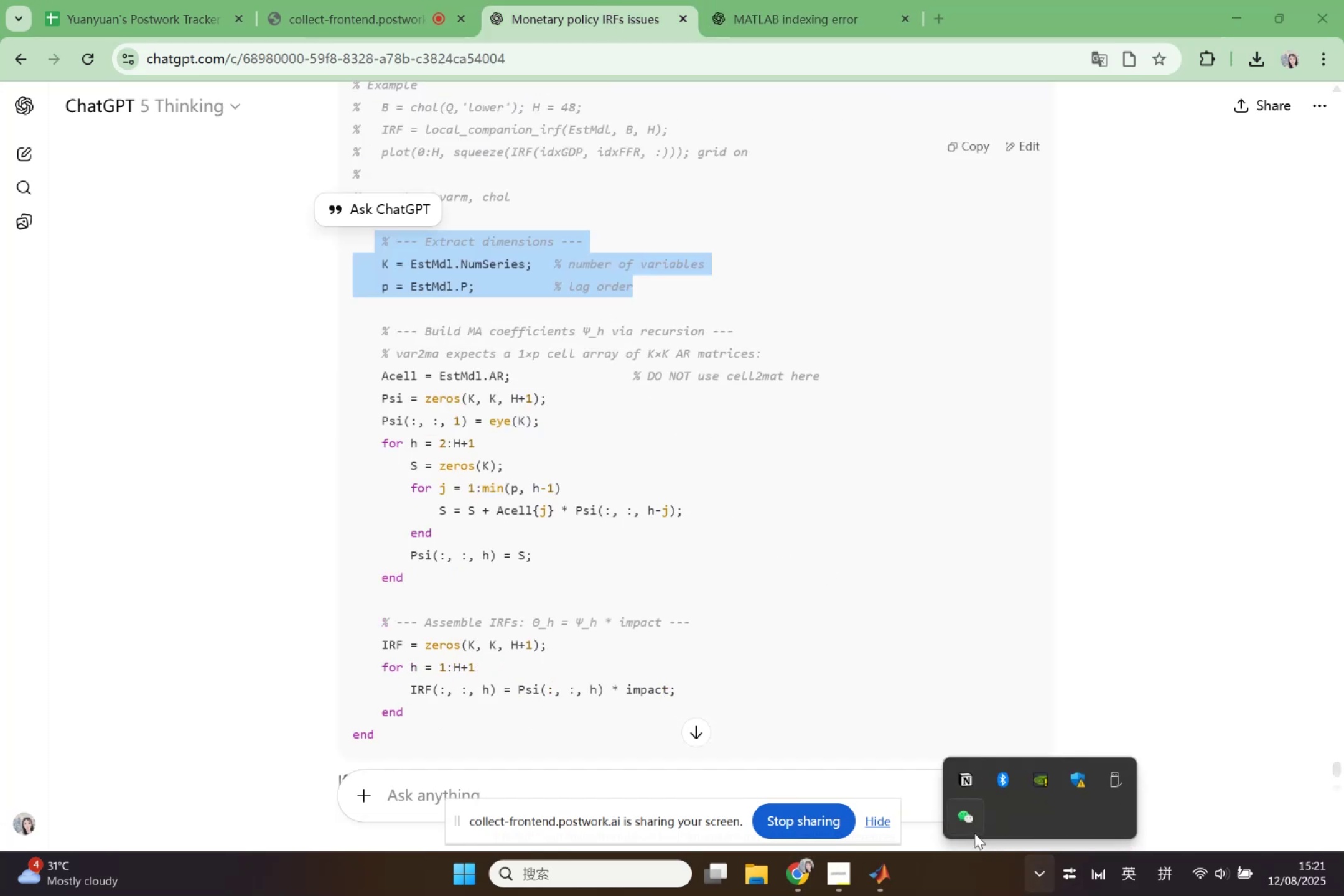 
right_click([970, 821])
 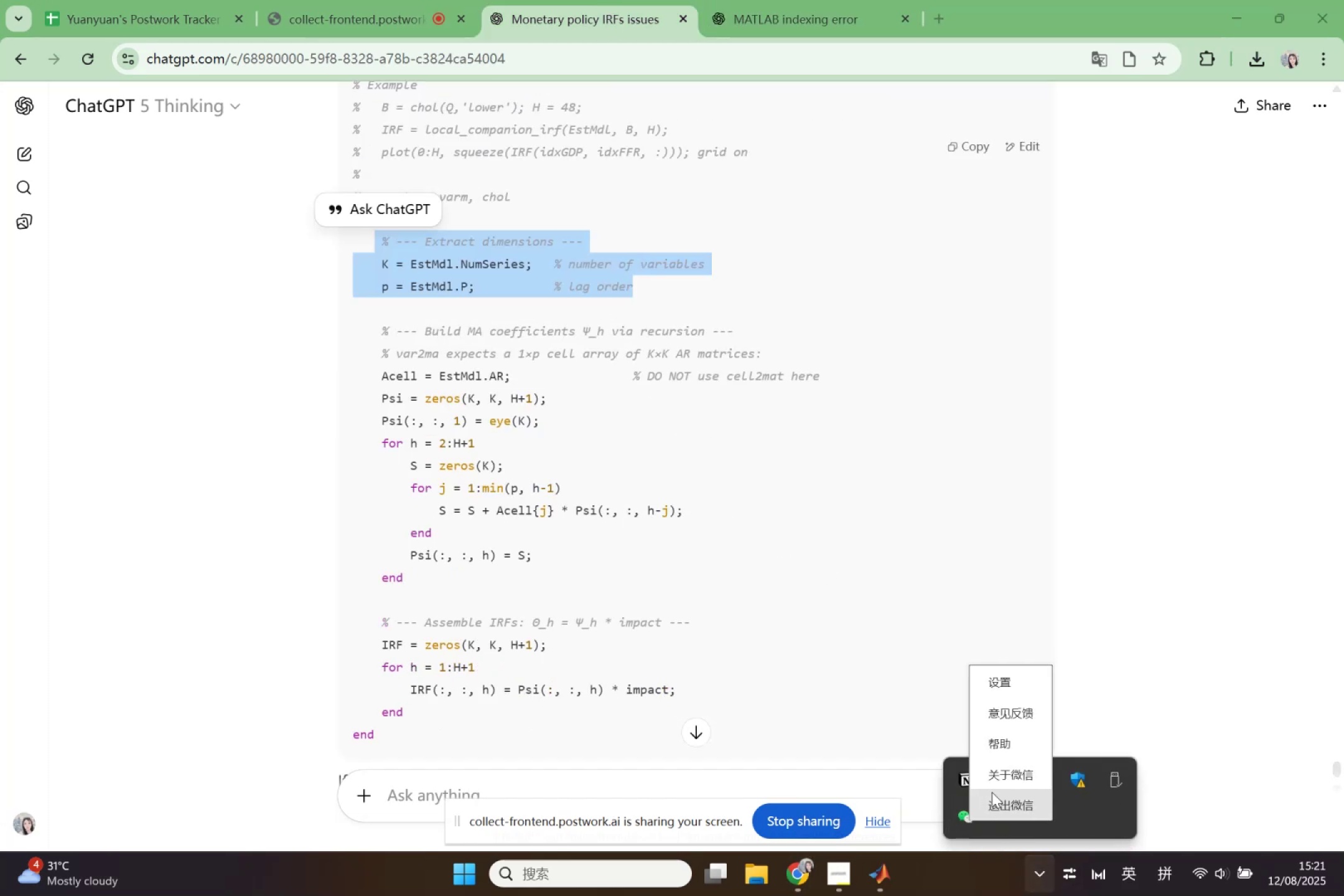 
left_click([992, 792])
 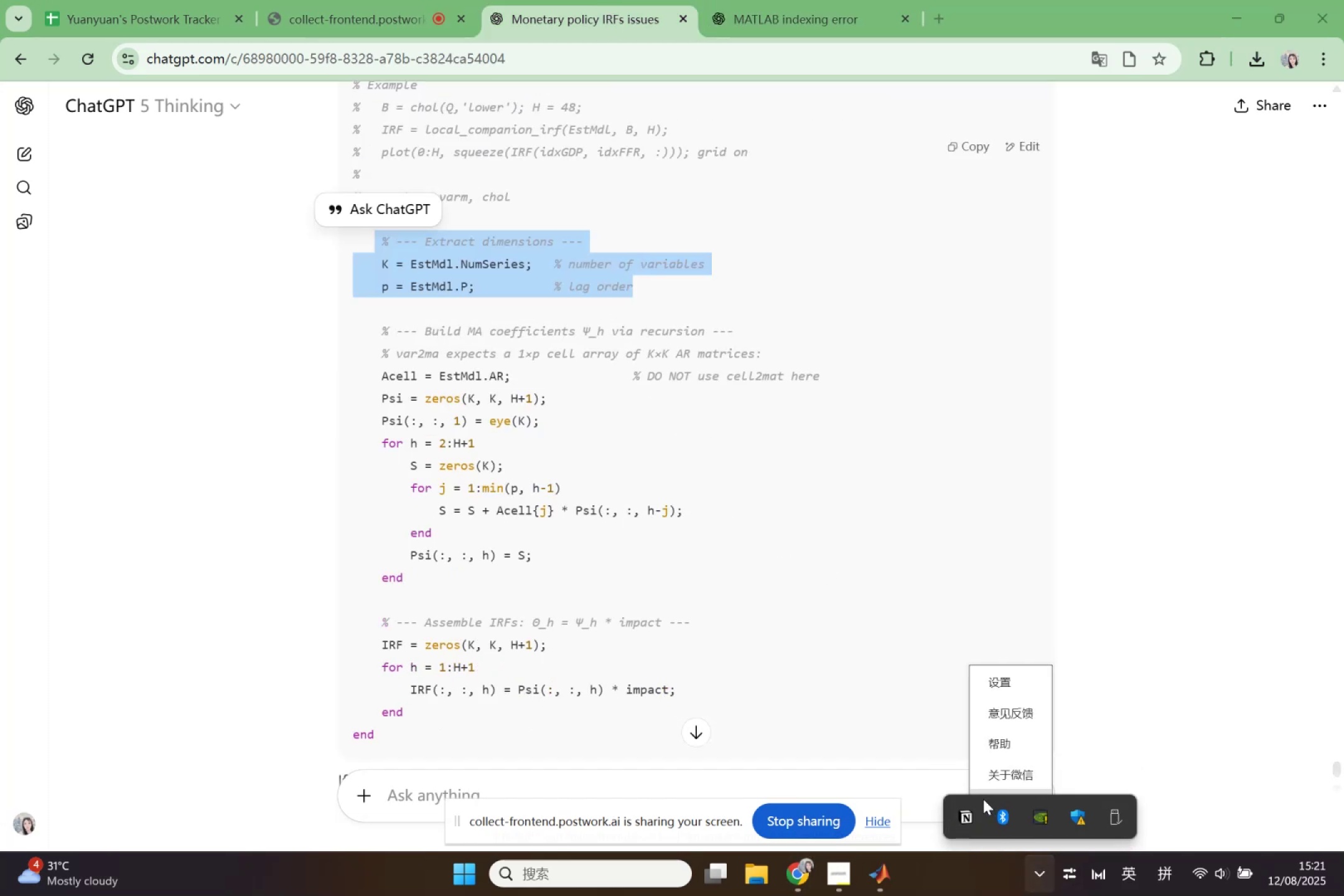 
left_click_drag(start_coordinate=[881, 668], to_coordinate=[877, 667])
 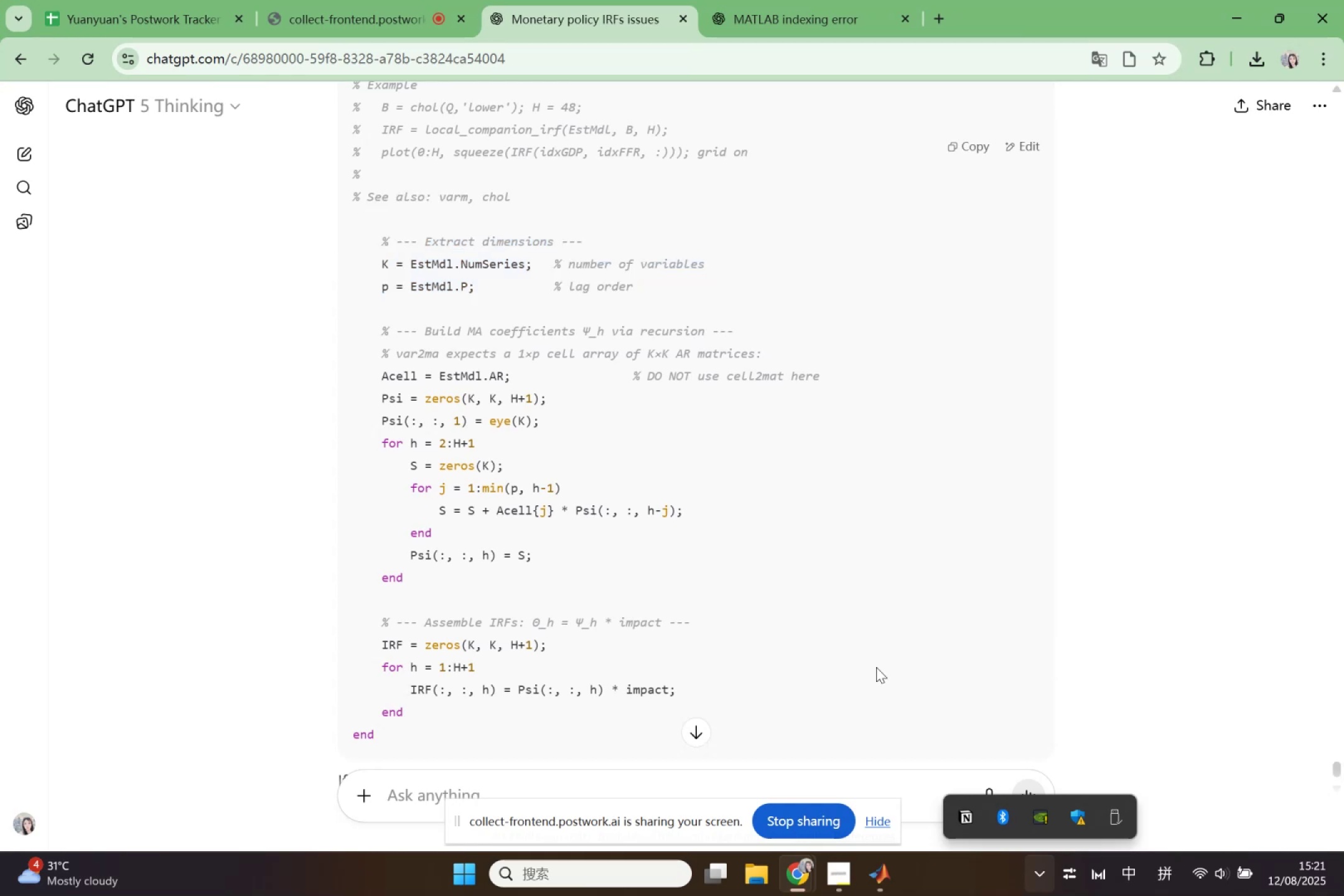 
scroll: coordinate [683, 442], scroll_direction: up, amount: 29.0
 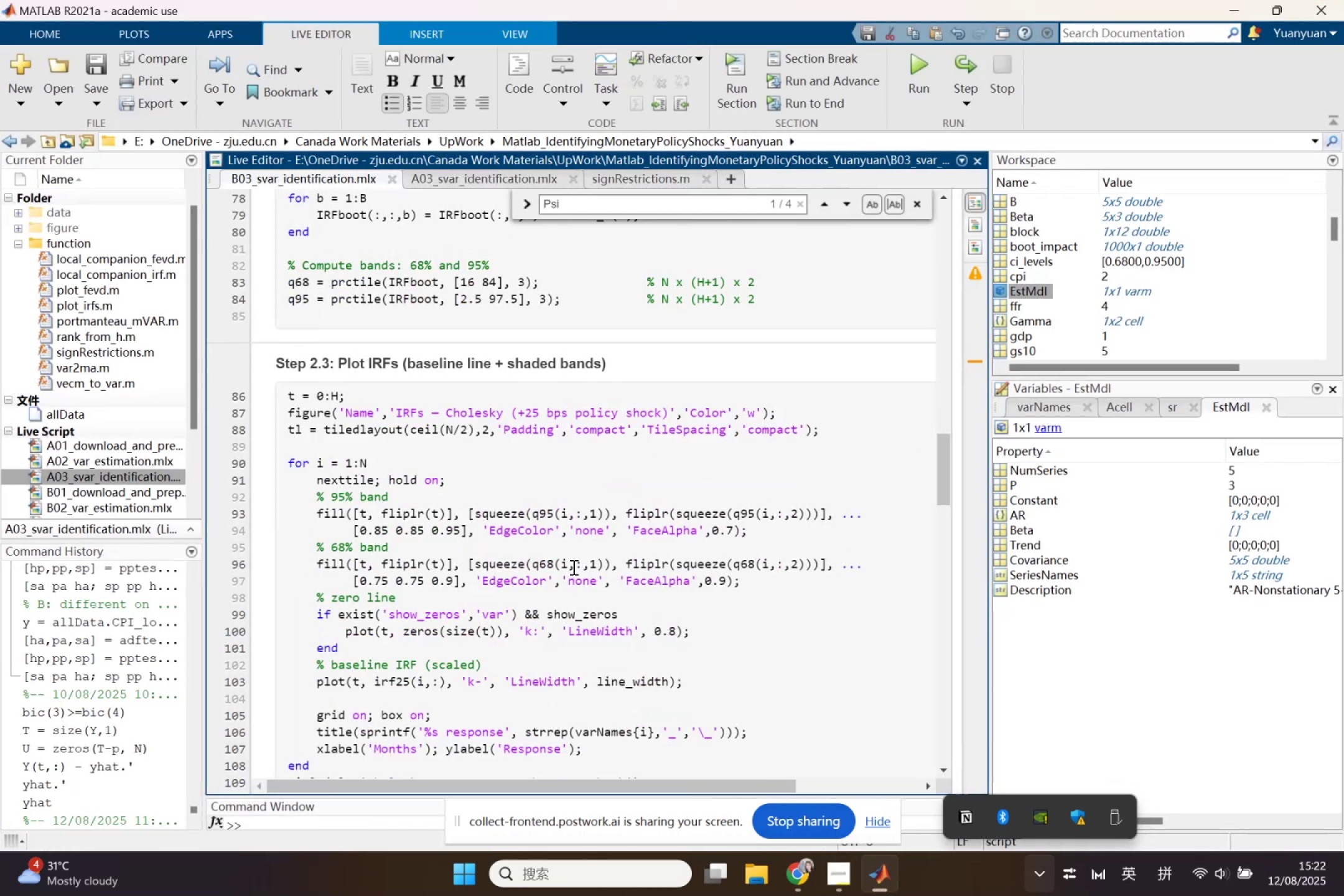 
wait(5.48)
 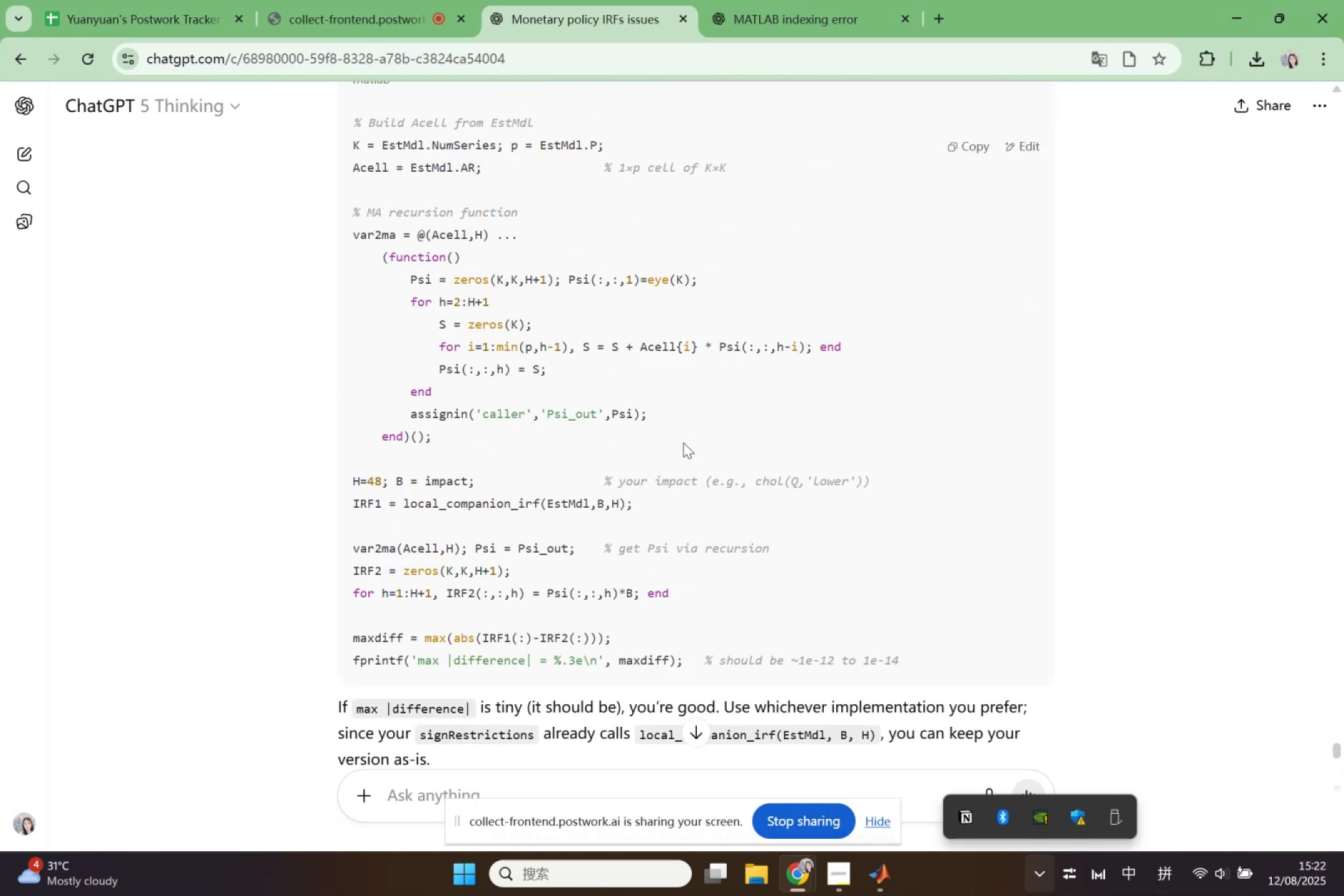 
scroll: coordinate [572, 565], scroll_direction: down, amount: 7.0
 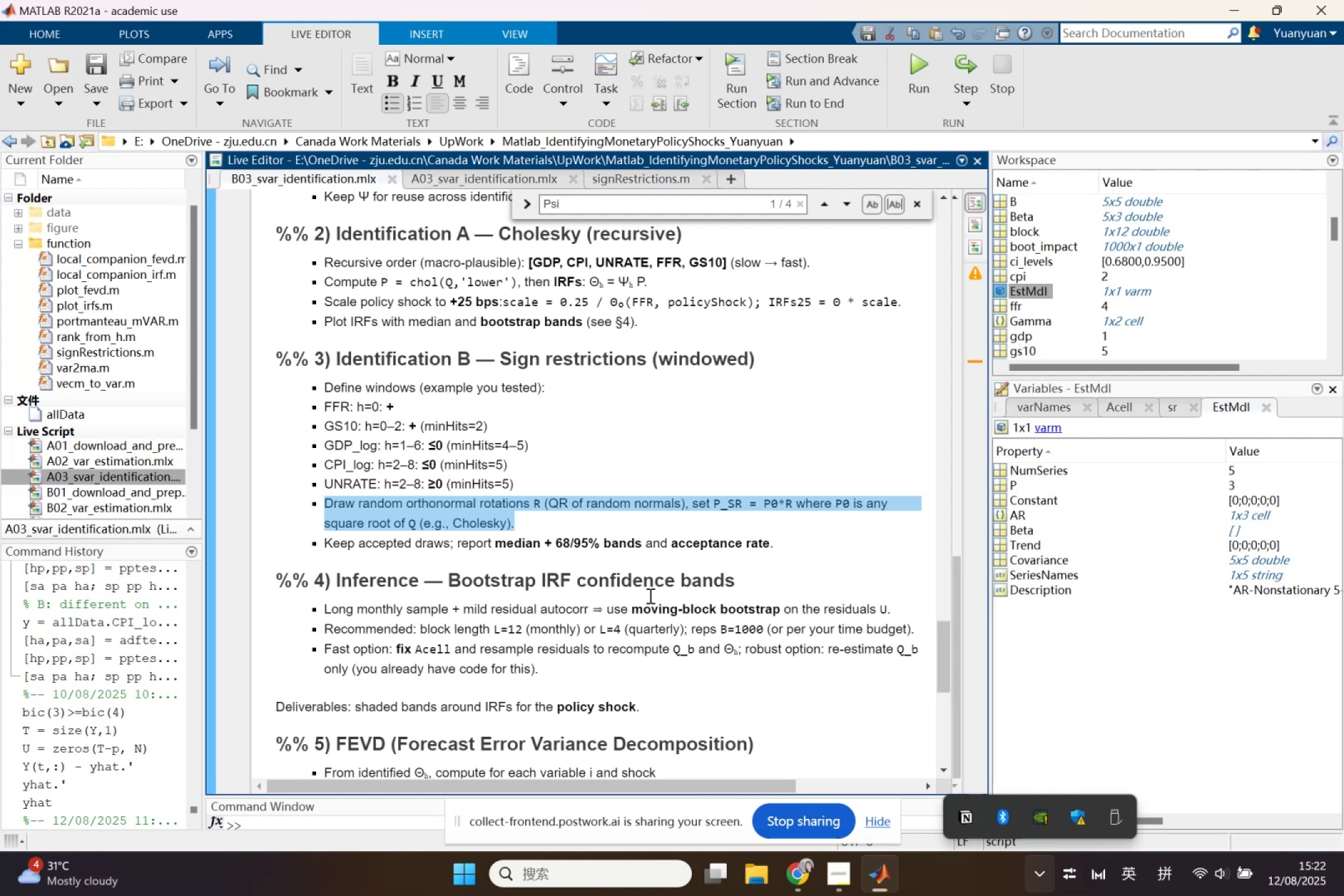 
wait(45.66)
 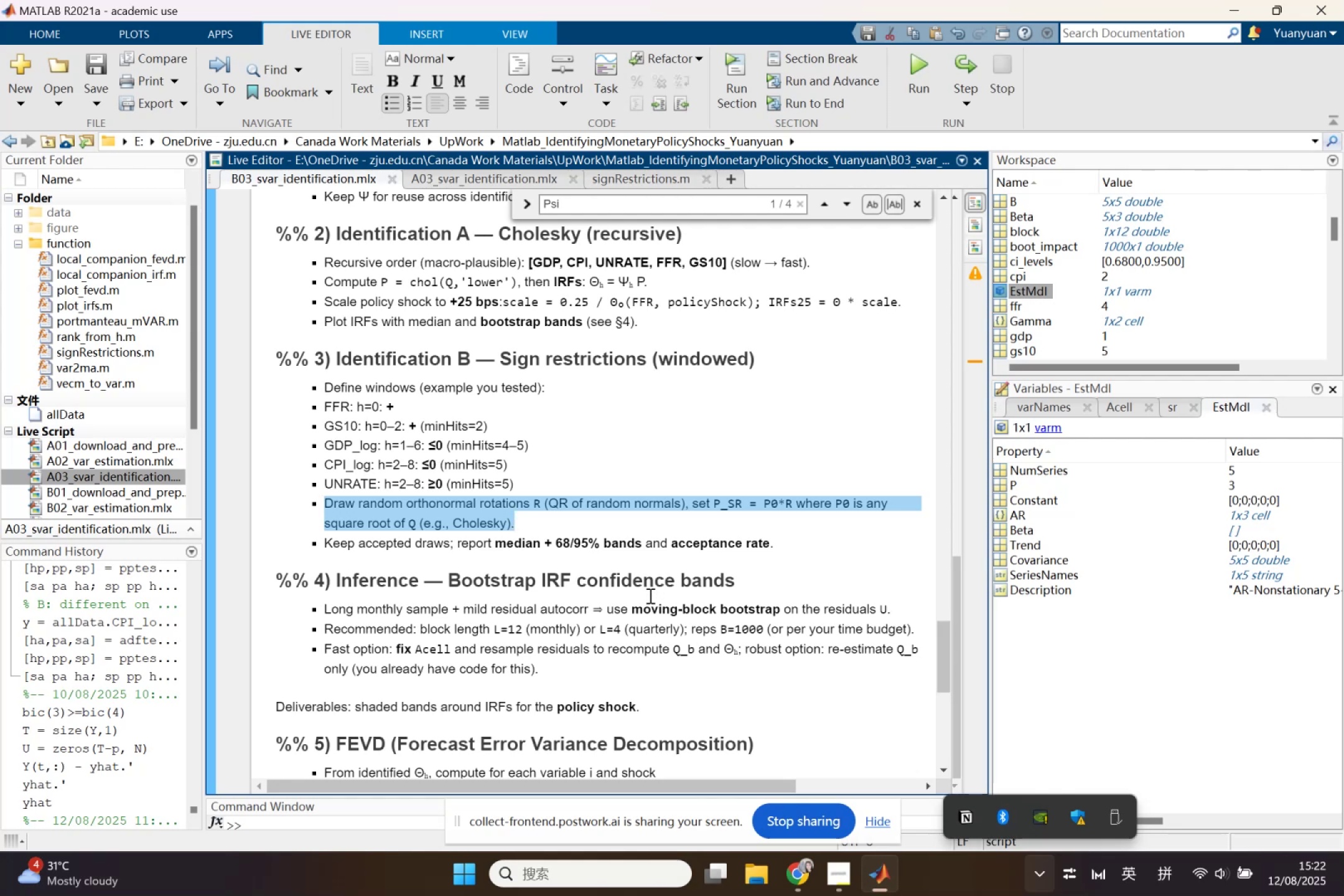 
left_click([462, 537])
 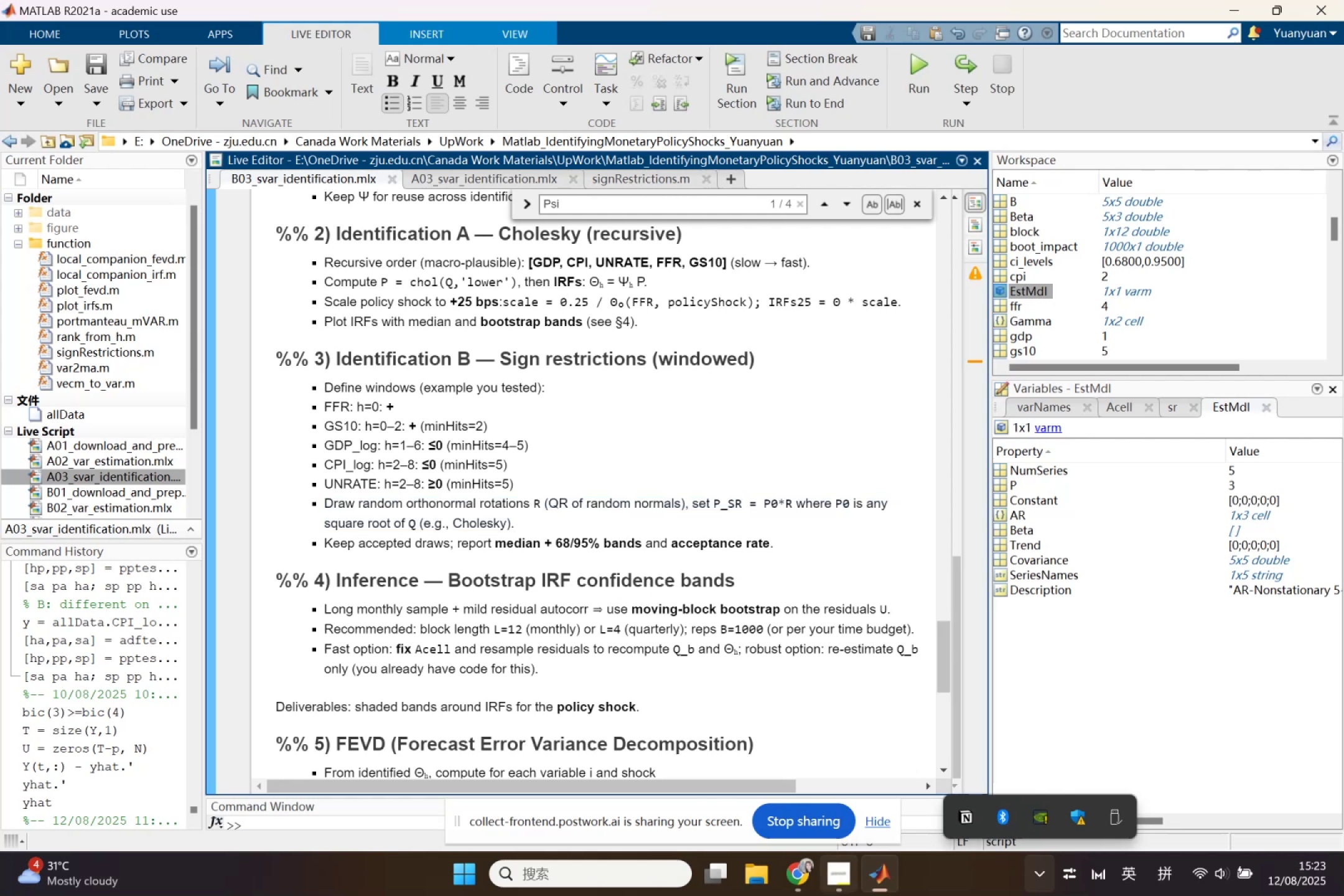 
left_click([796, 880])
 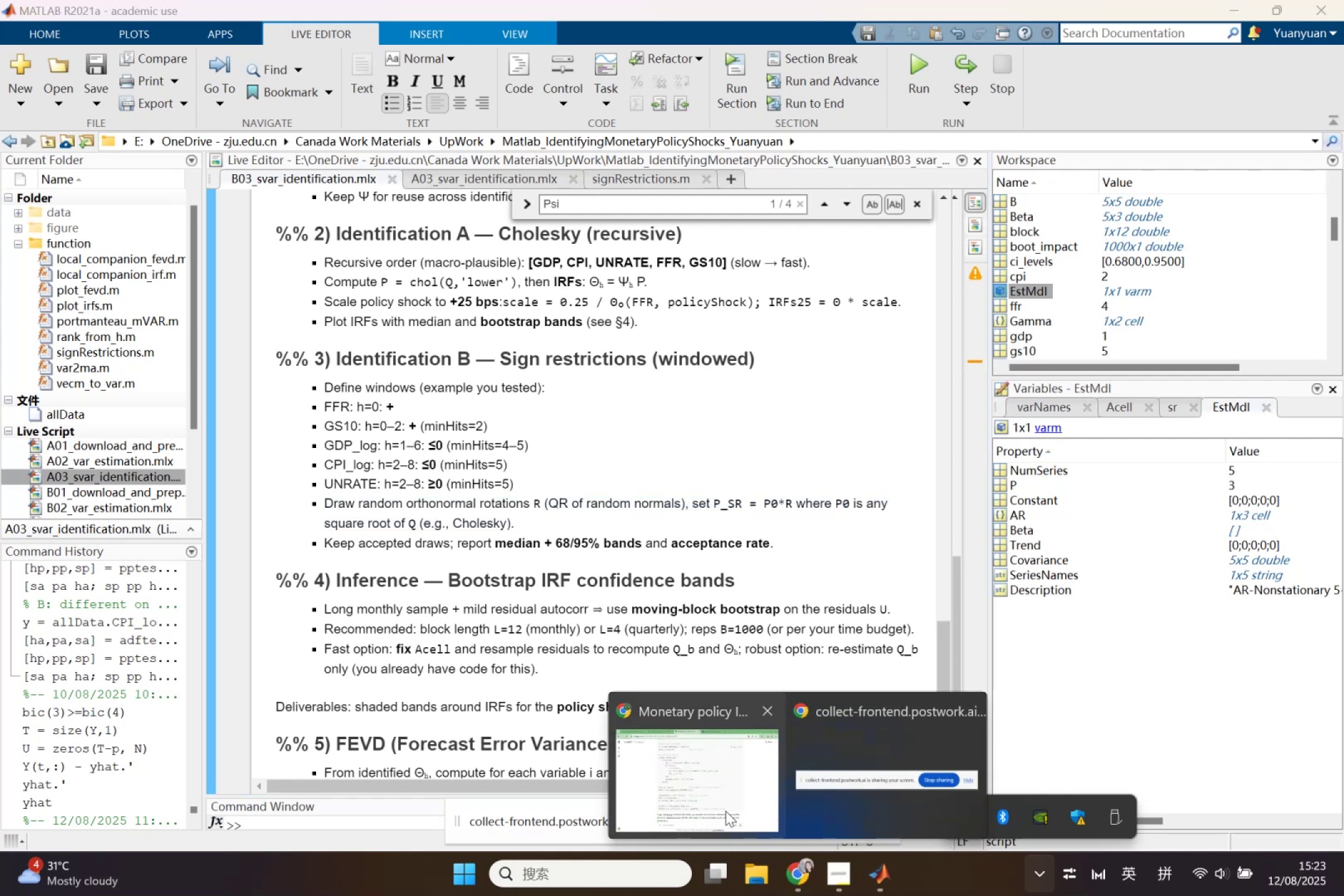 
left_click([726, 811])
 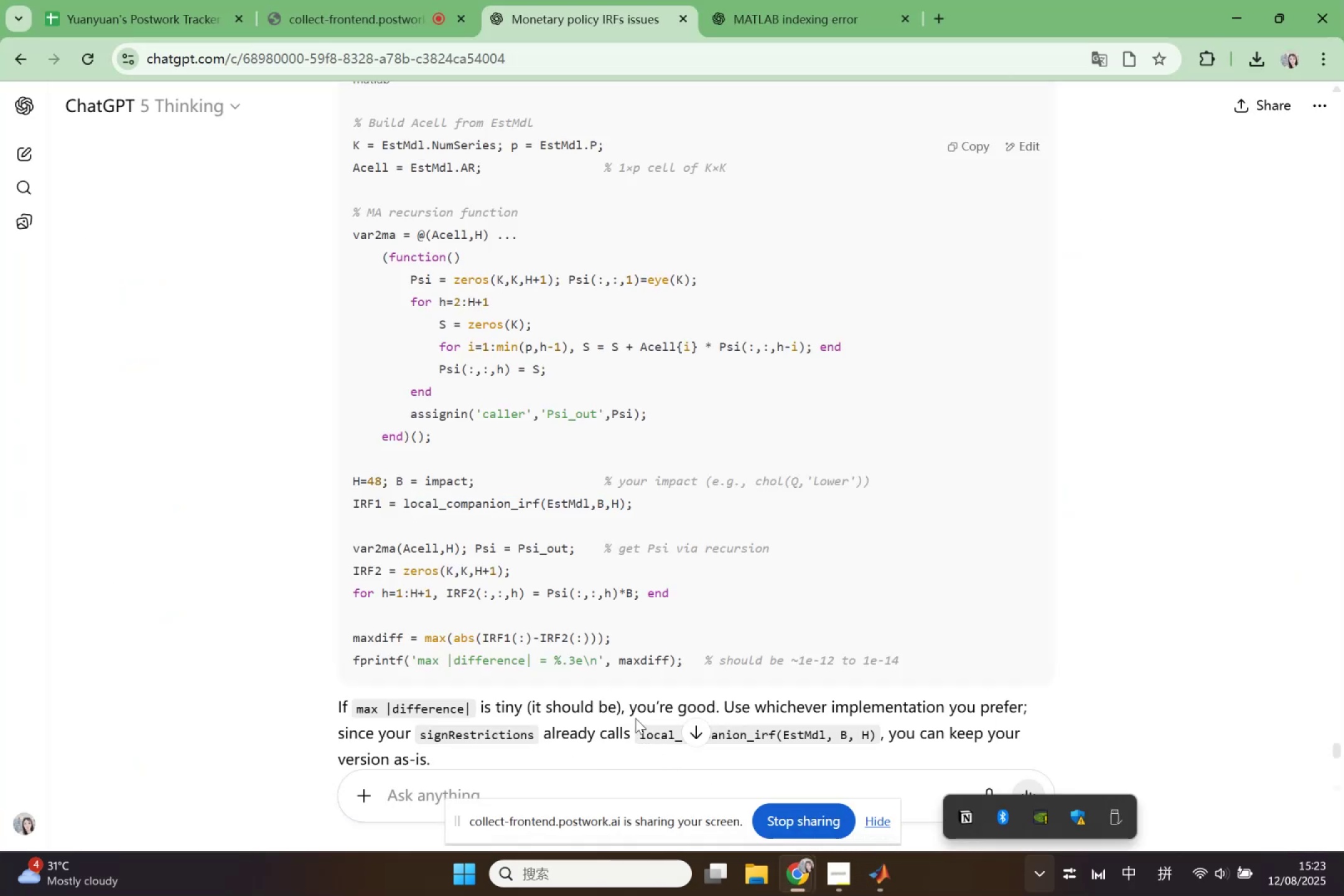 
scroll: coordinate [642, 646], scroll_direction: up, amount: 35.0
 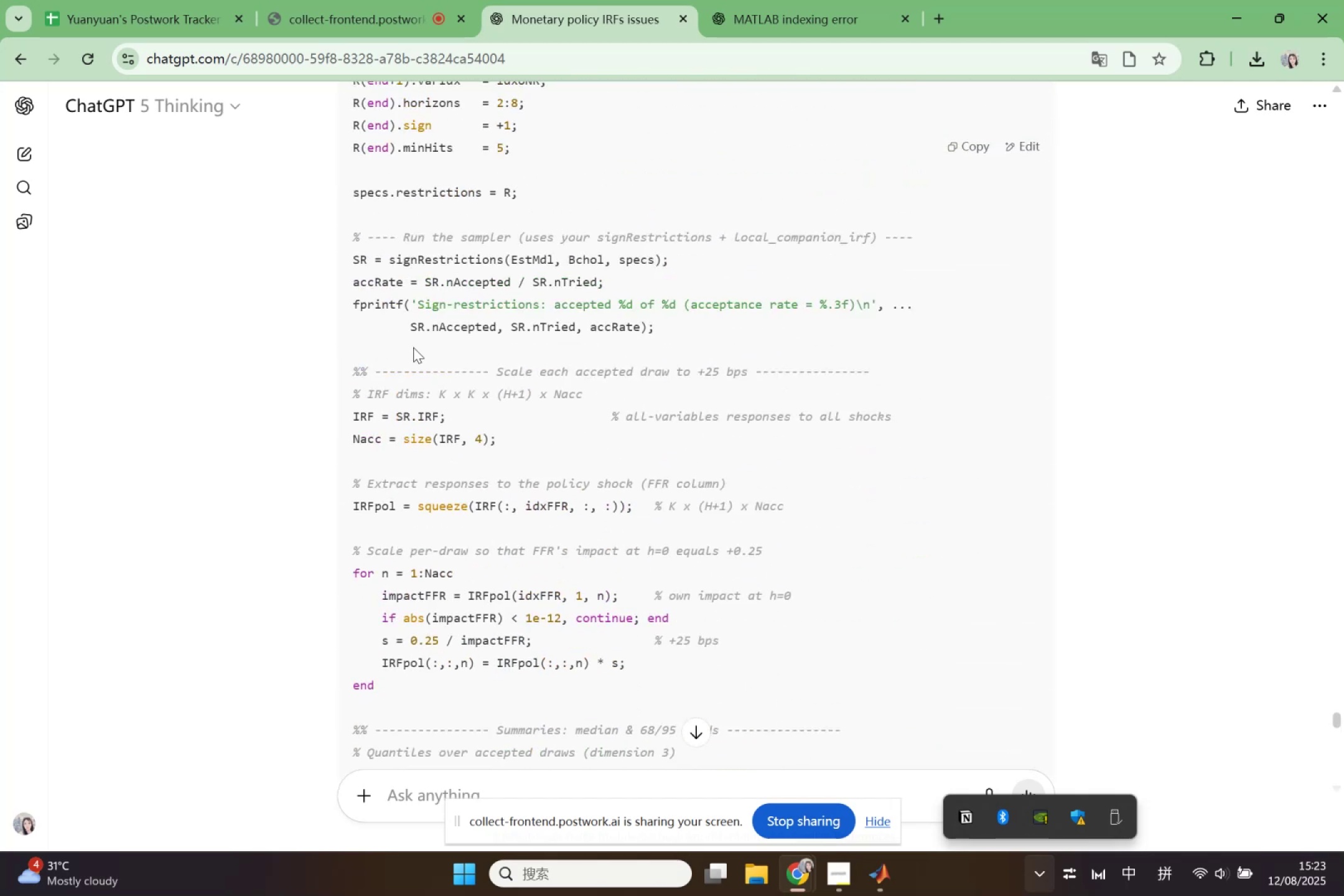 
wait(5.24)
 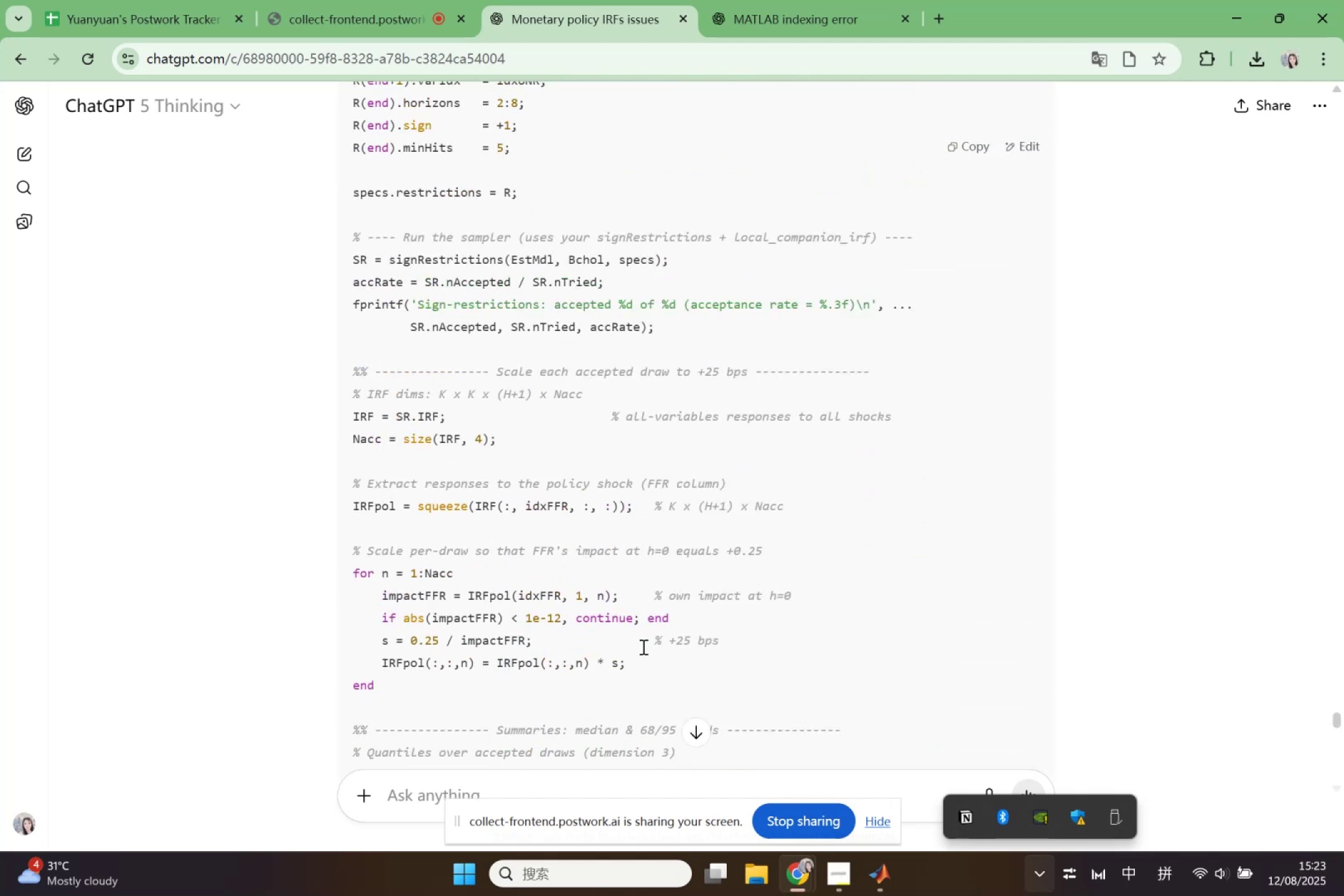 
left_click_drag(start_coordinate=[353, 305], to_coordinate=[703, 330])
 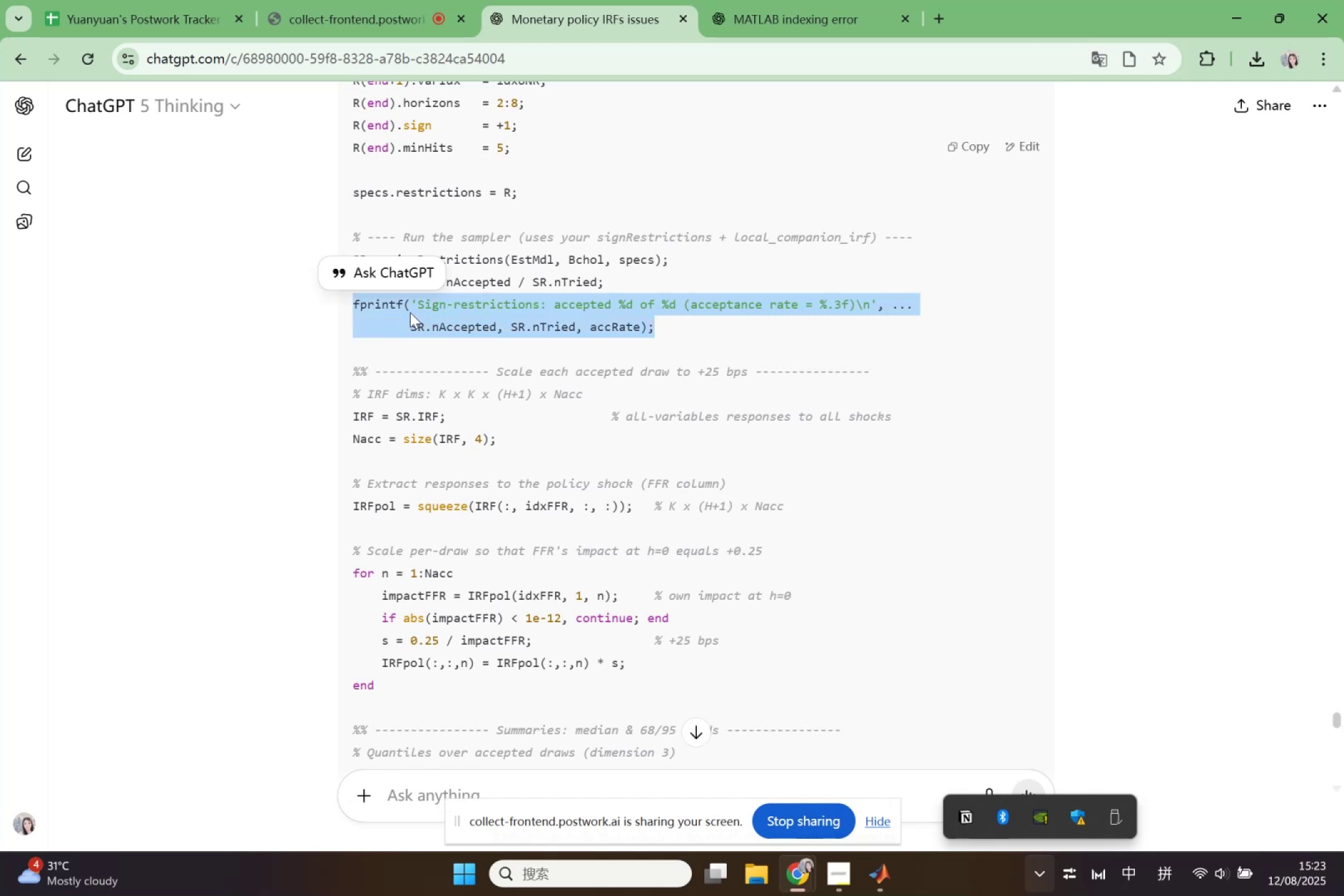 
left_click([413, 312])
 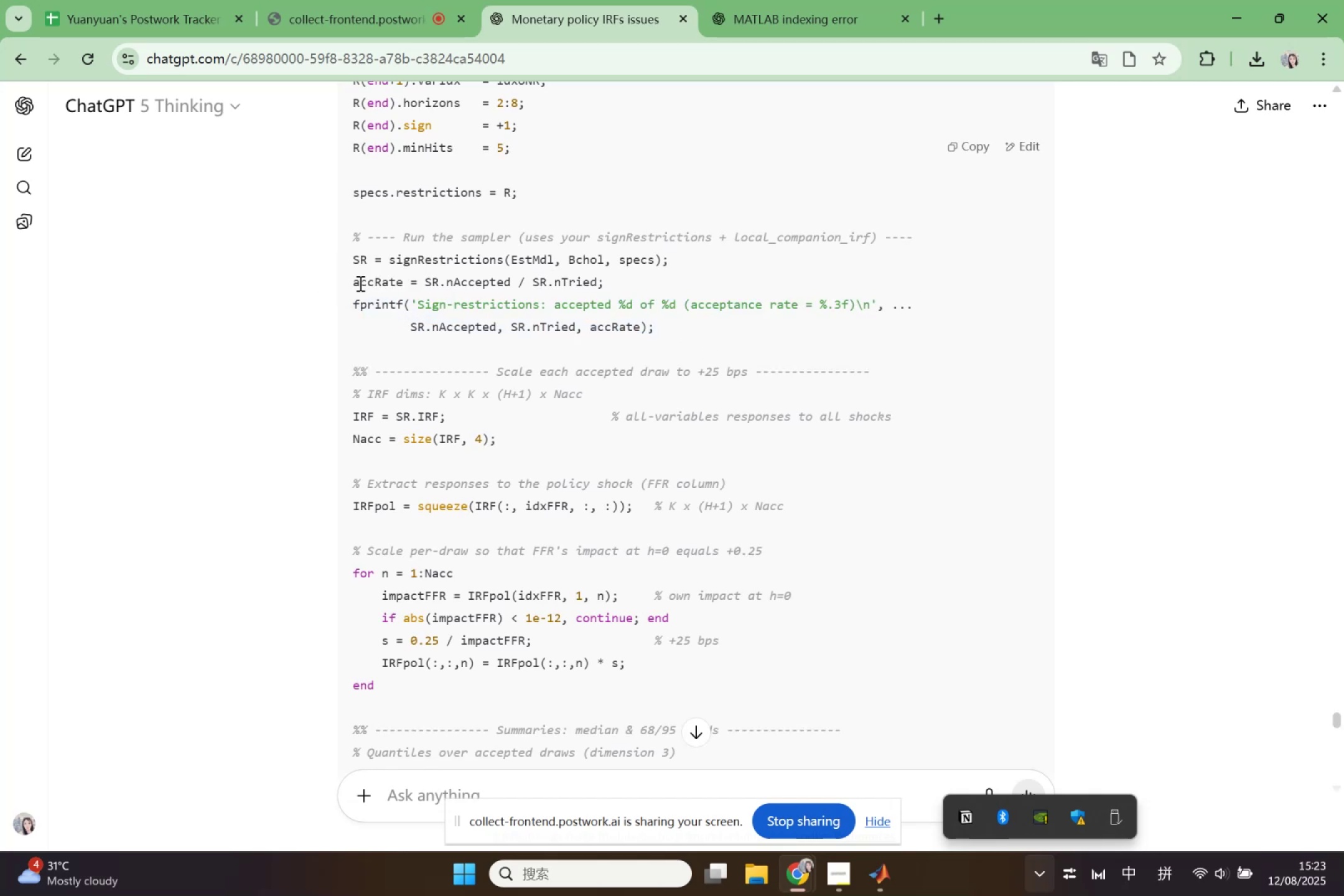 
left_click_drag(start_coordinate=[352, 282], to_coordinate=[661, 335])
 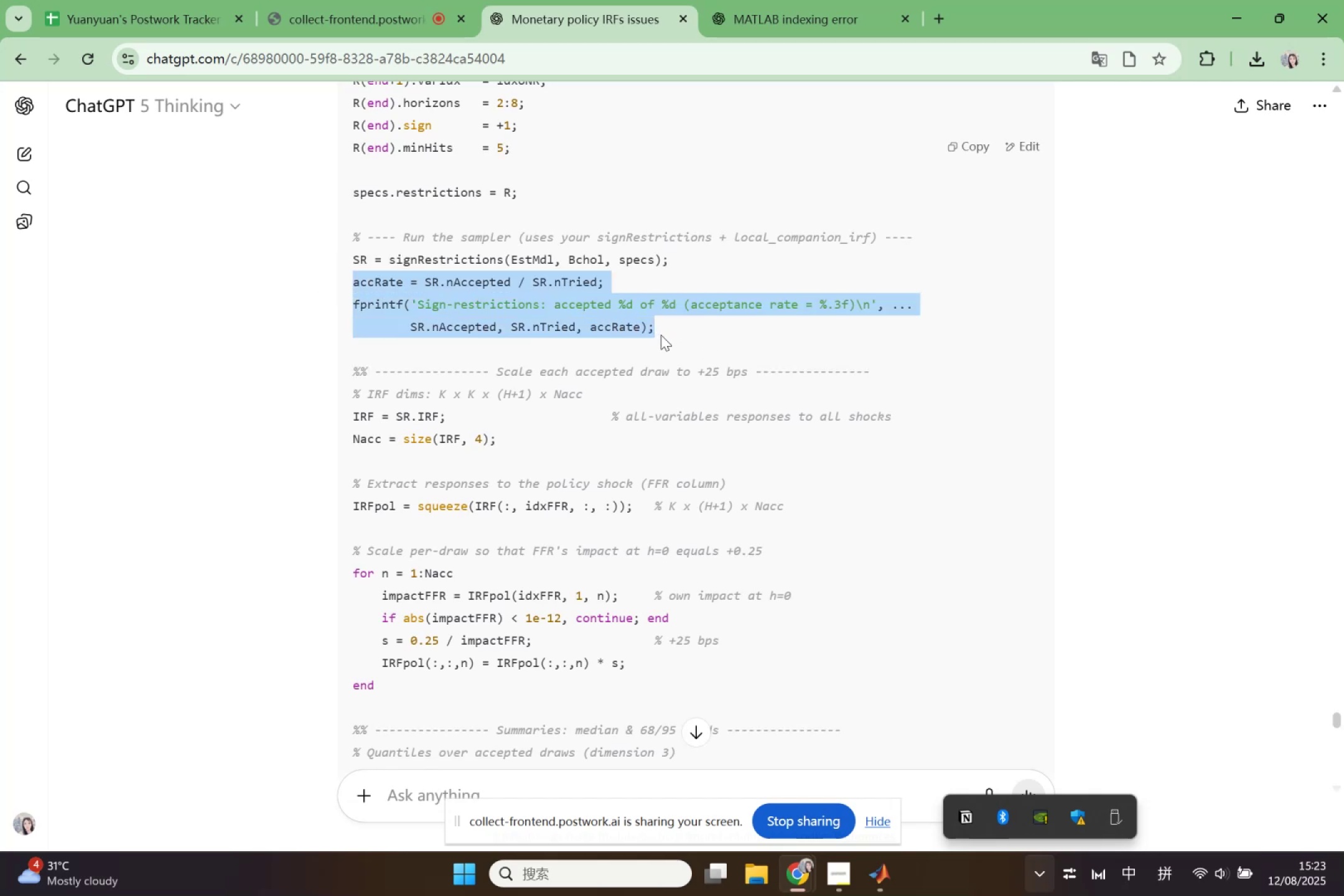 
key(Control+C)
 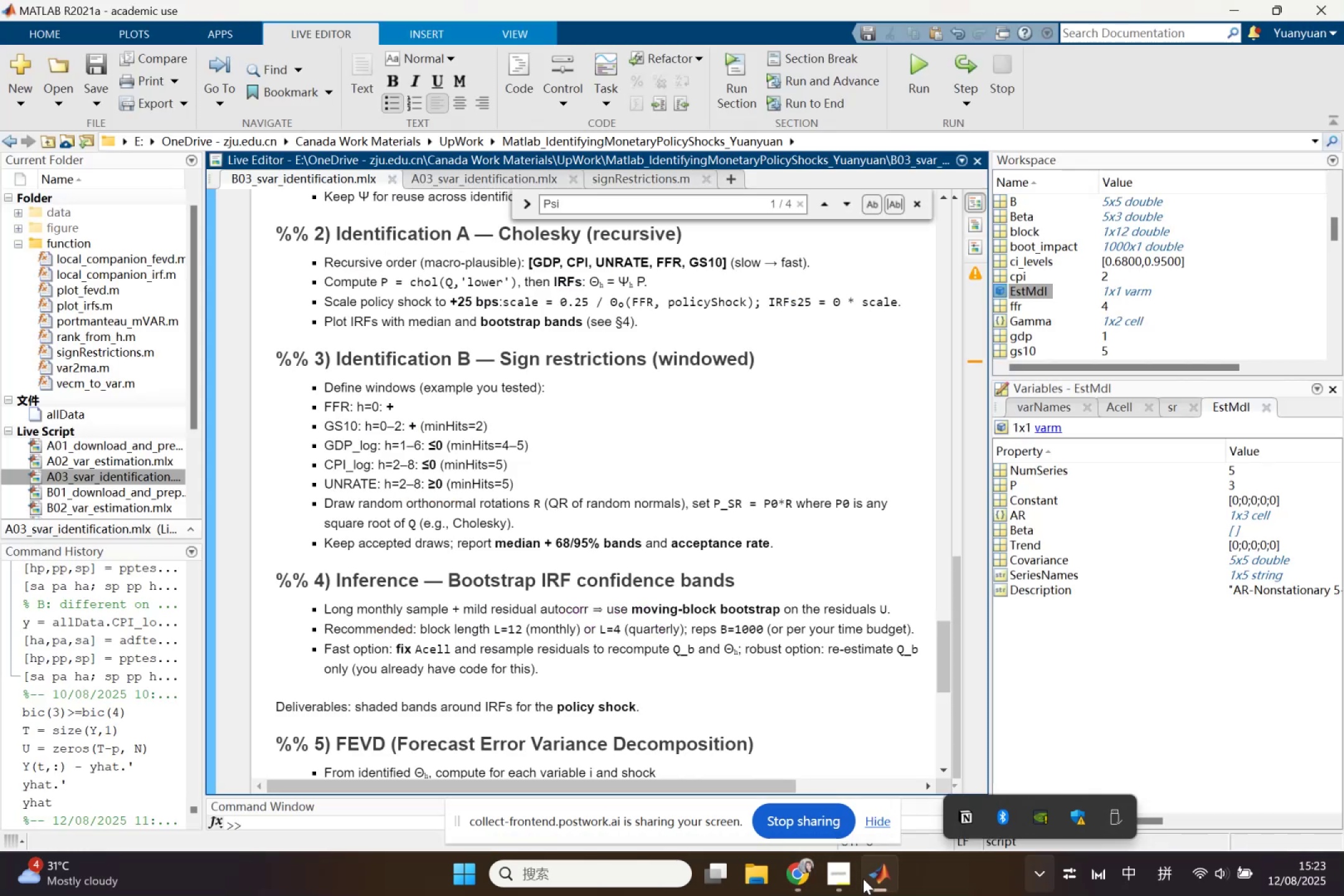 
scroll: coordinate [561, 578], scroll_direction: up, amount: 5.0
 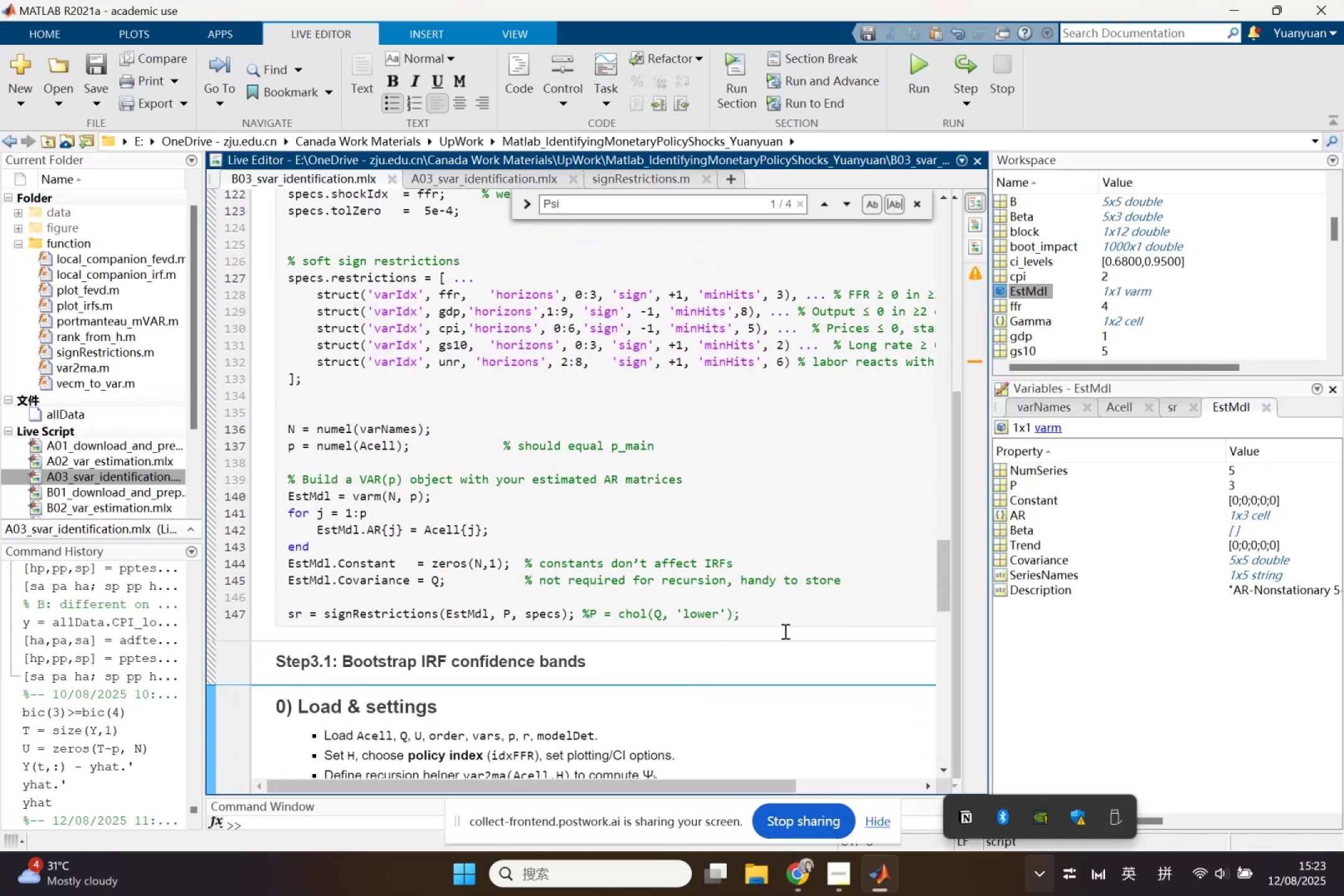 
left_click([782, 617])
 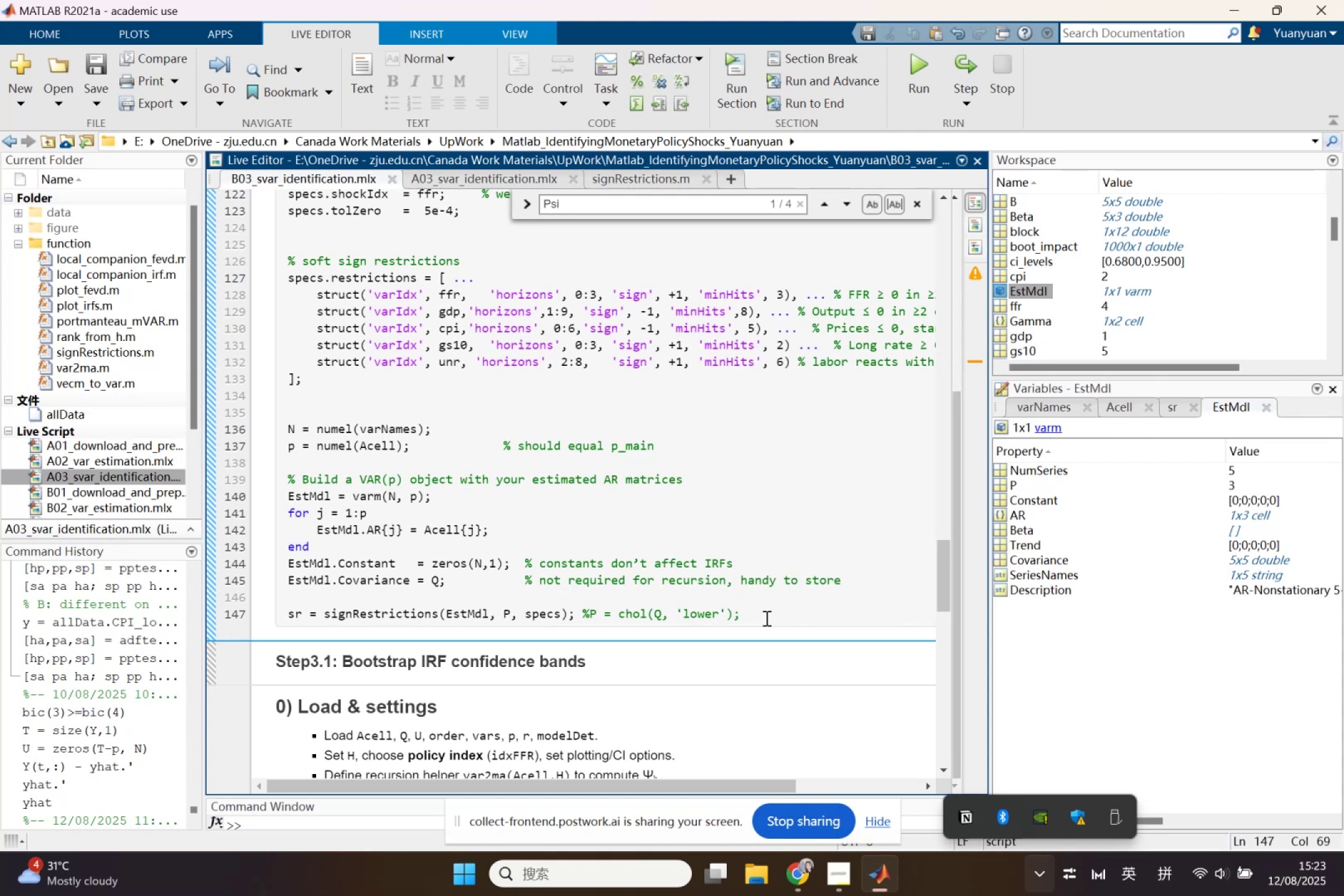 
left_click([747, 624])
 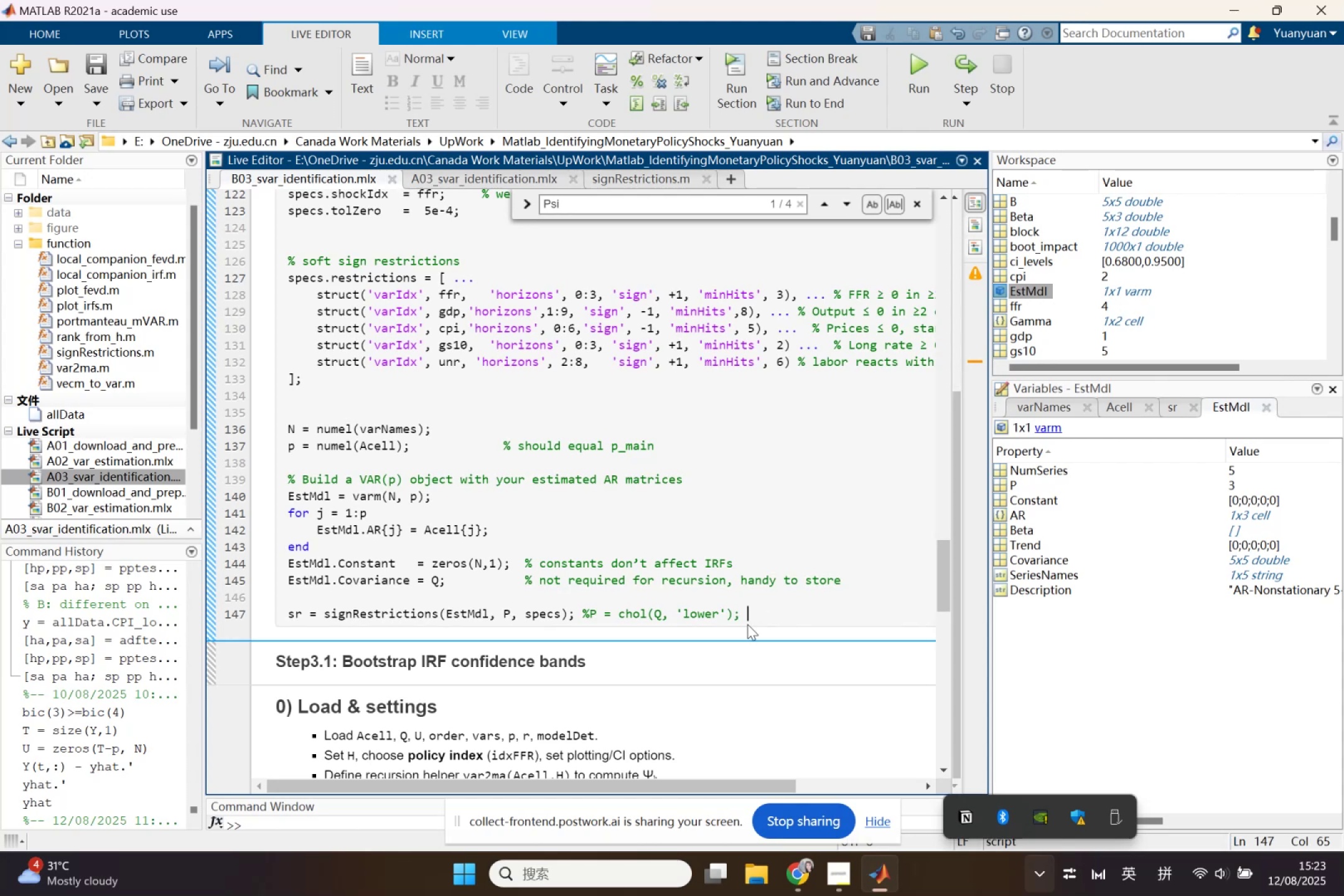 
key(Enter)
 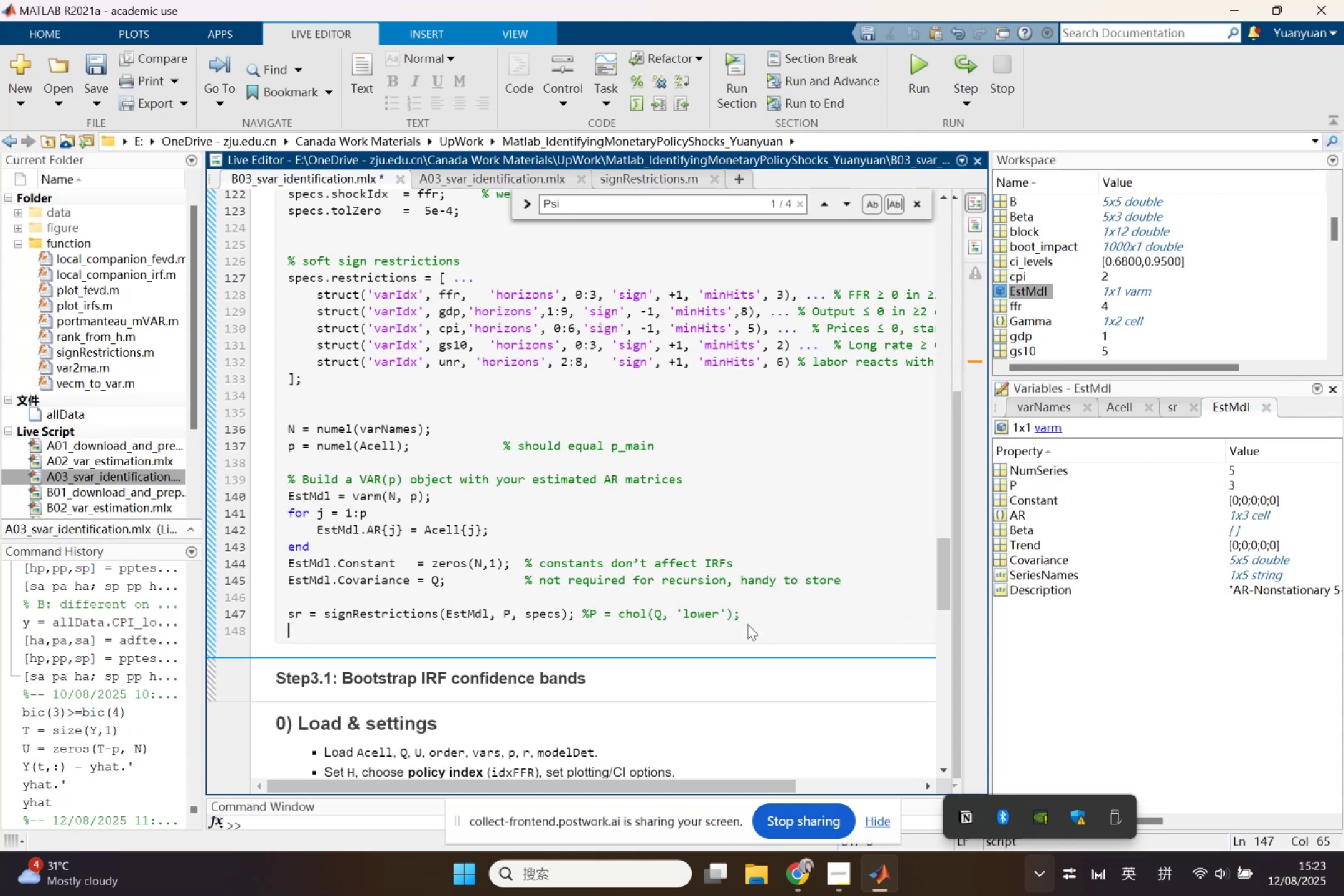 
key(Enter)
 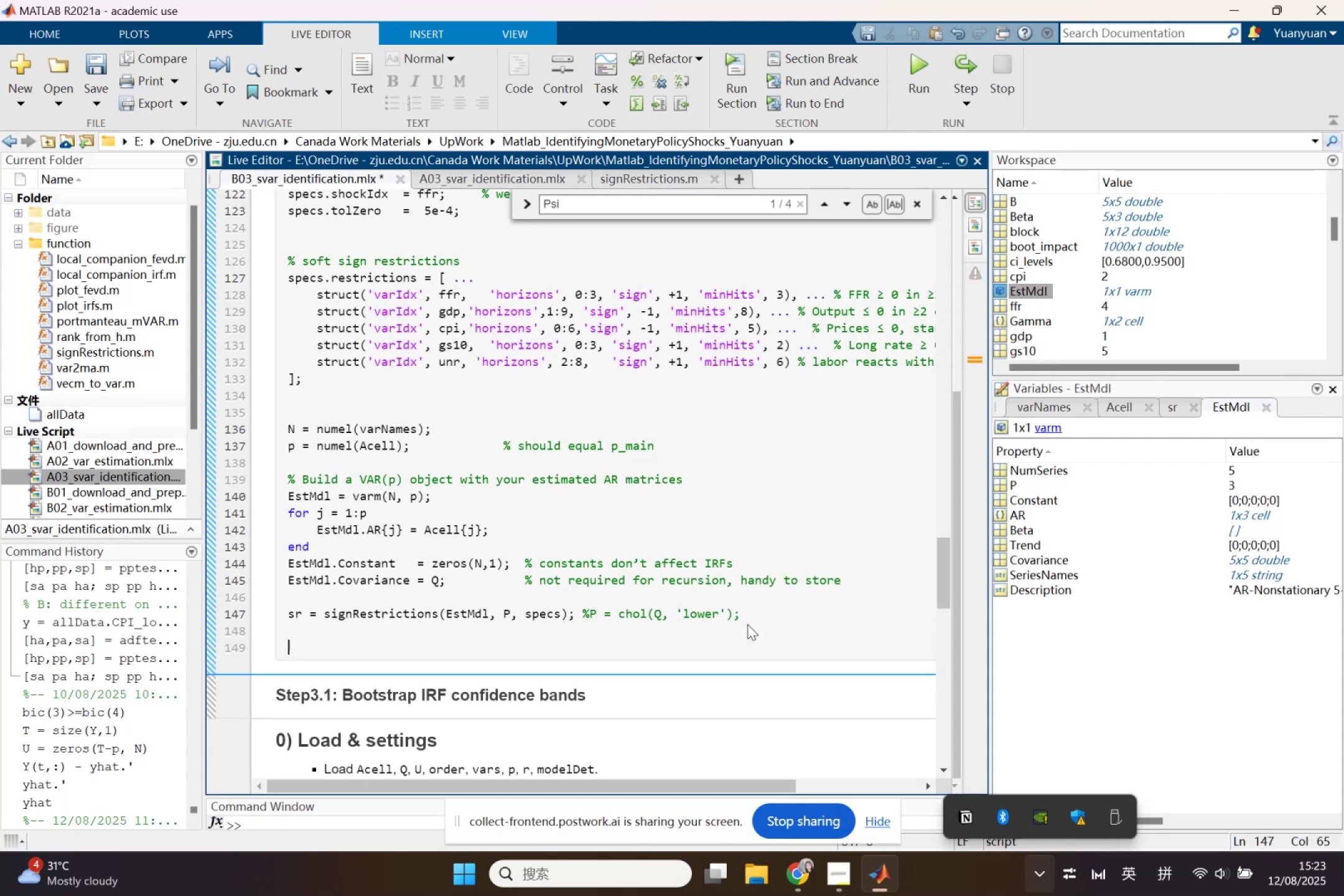 
key(Control+ControlLeft)
 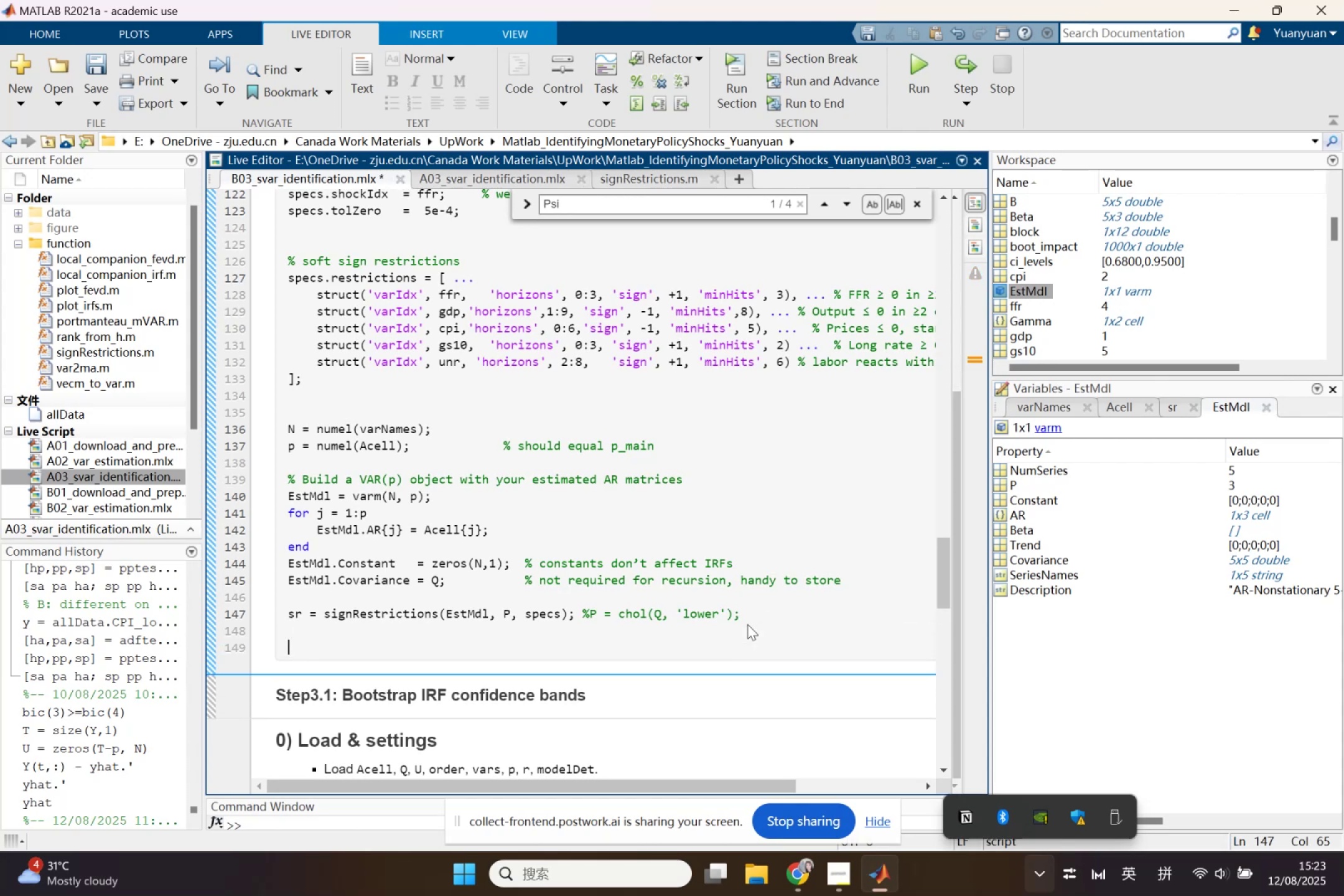 
key(Control+V)
 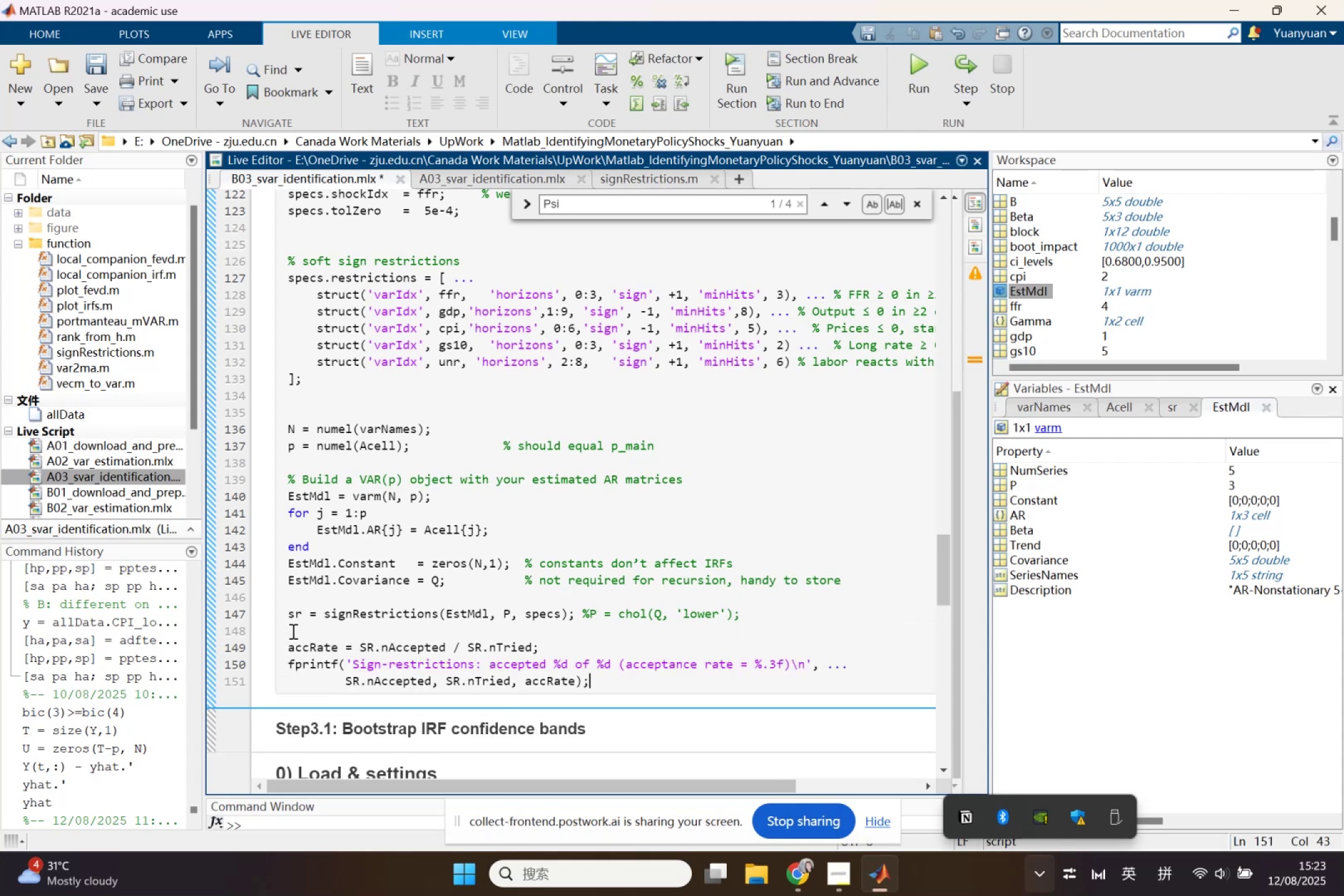 
left_click([292, 620])
 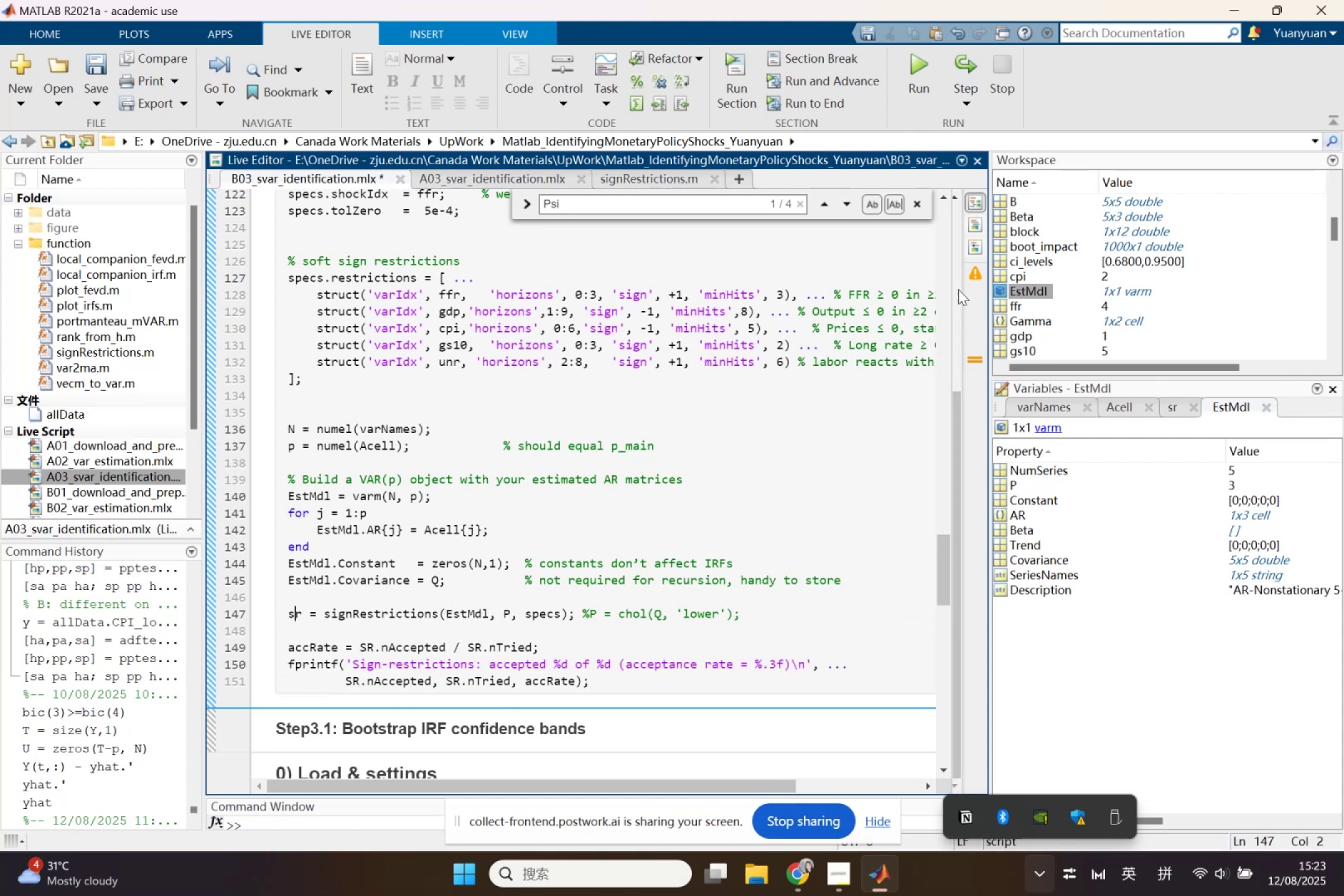 
left_click([1061, 314])
 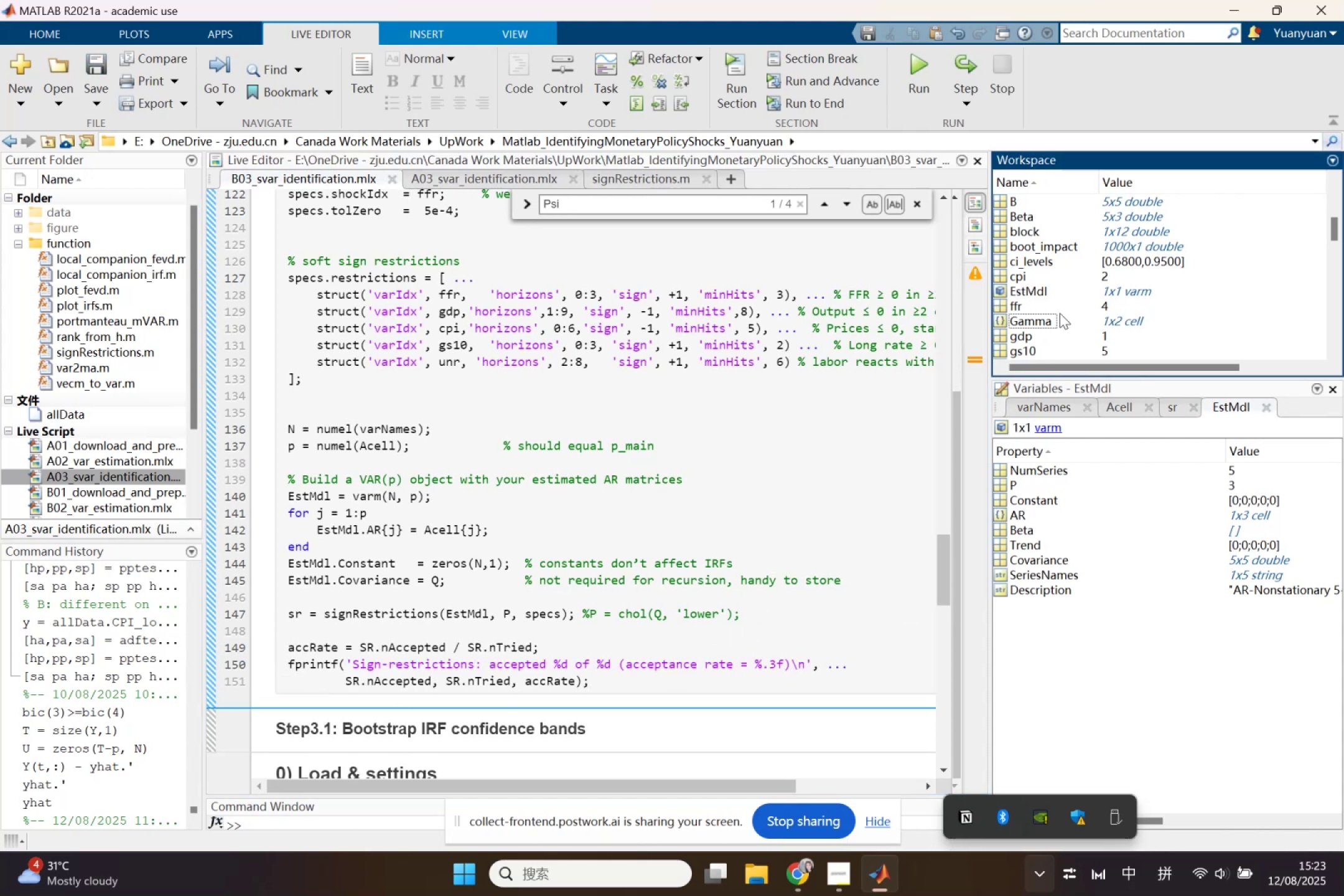 
scroll: coordinate [1054, 315], scroll_direction: down, amount: 8.0
 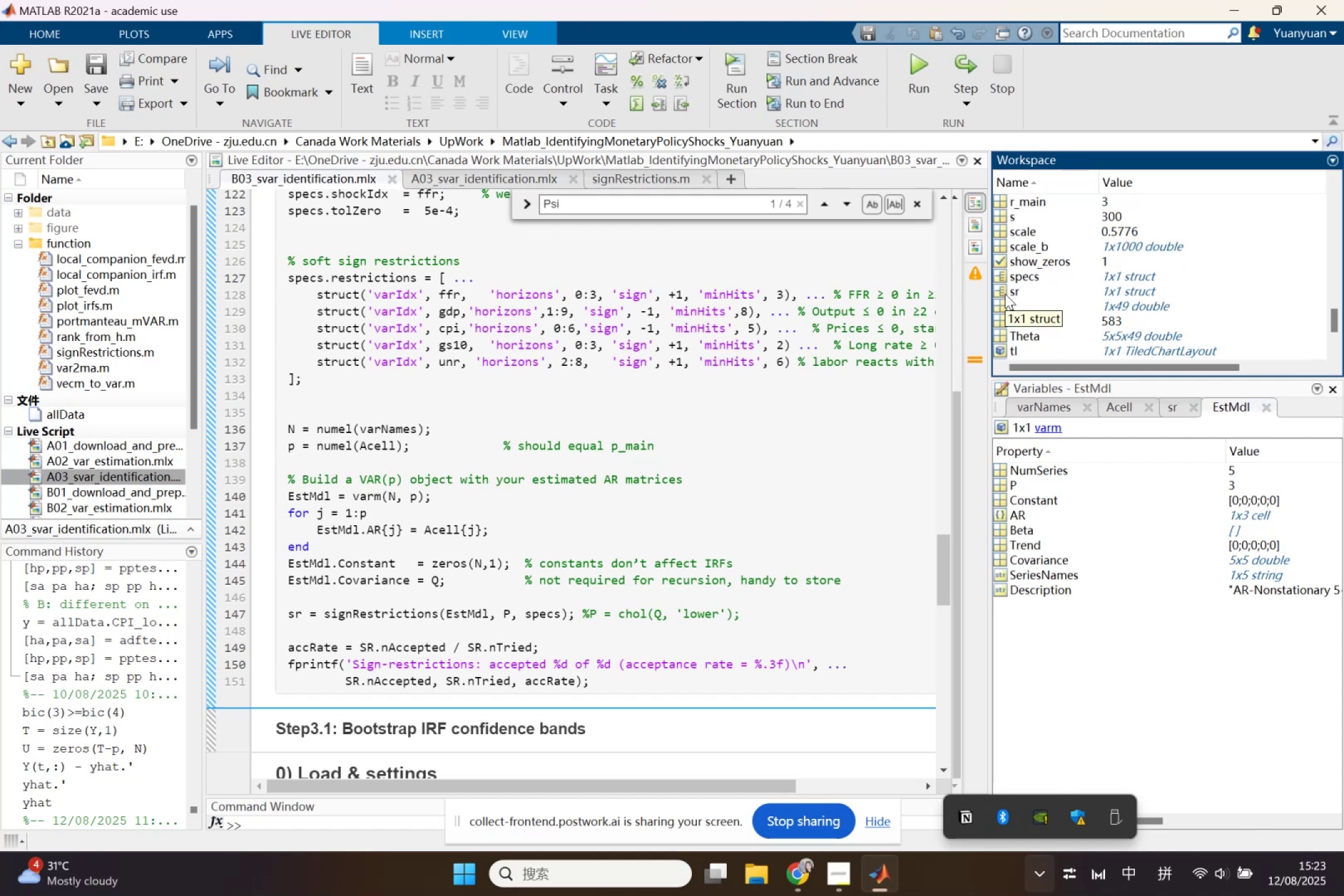 
double_click([1005, 294])
 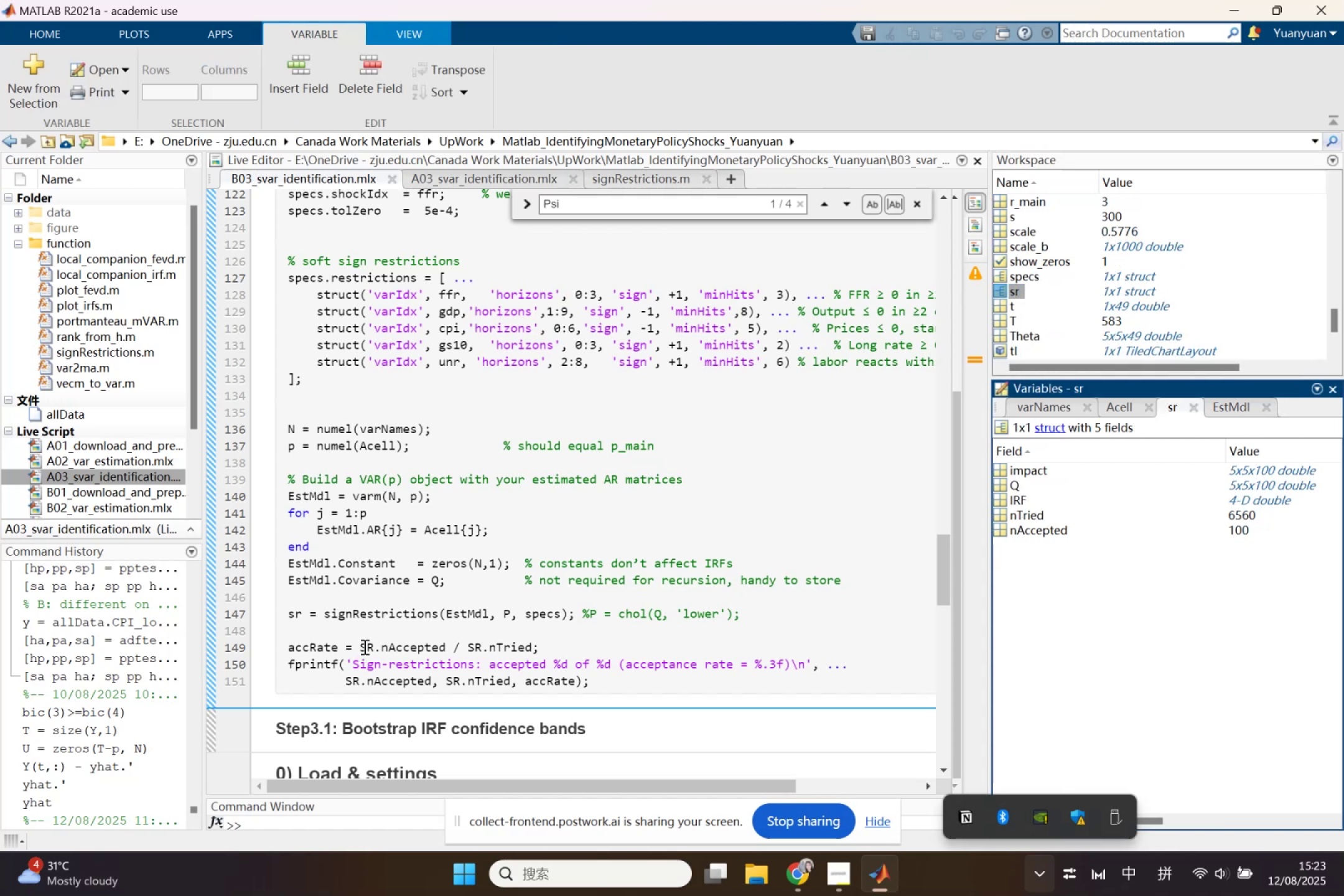 
wait(5.32)
 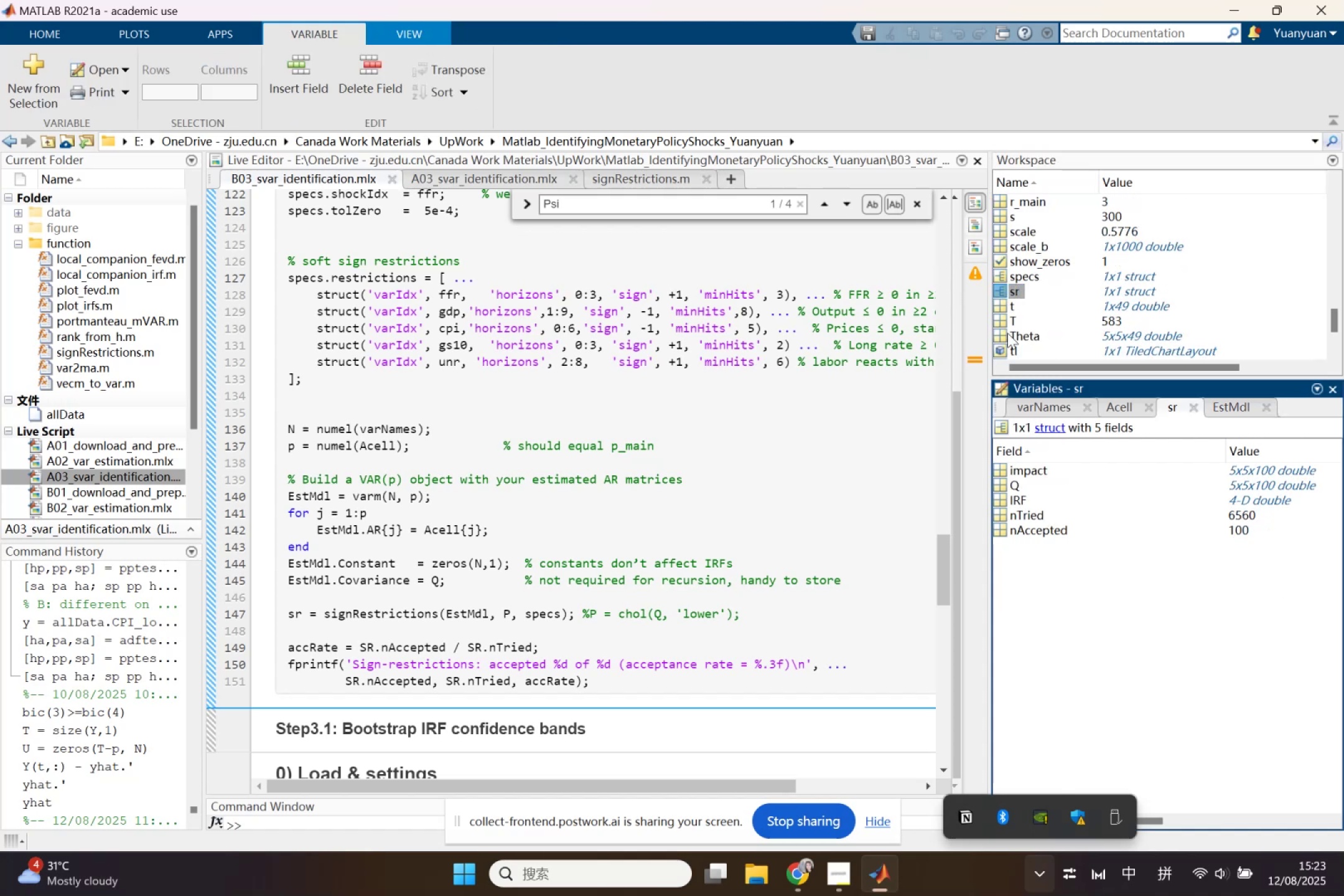 
left_click_drag(start_coordinate=[289, 616], to_coordinate=[302, 614])
 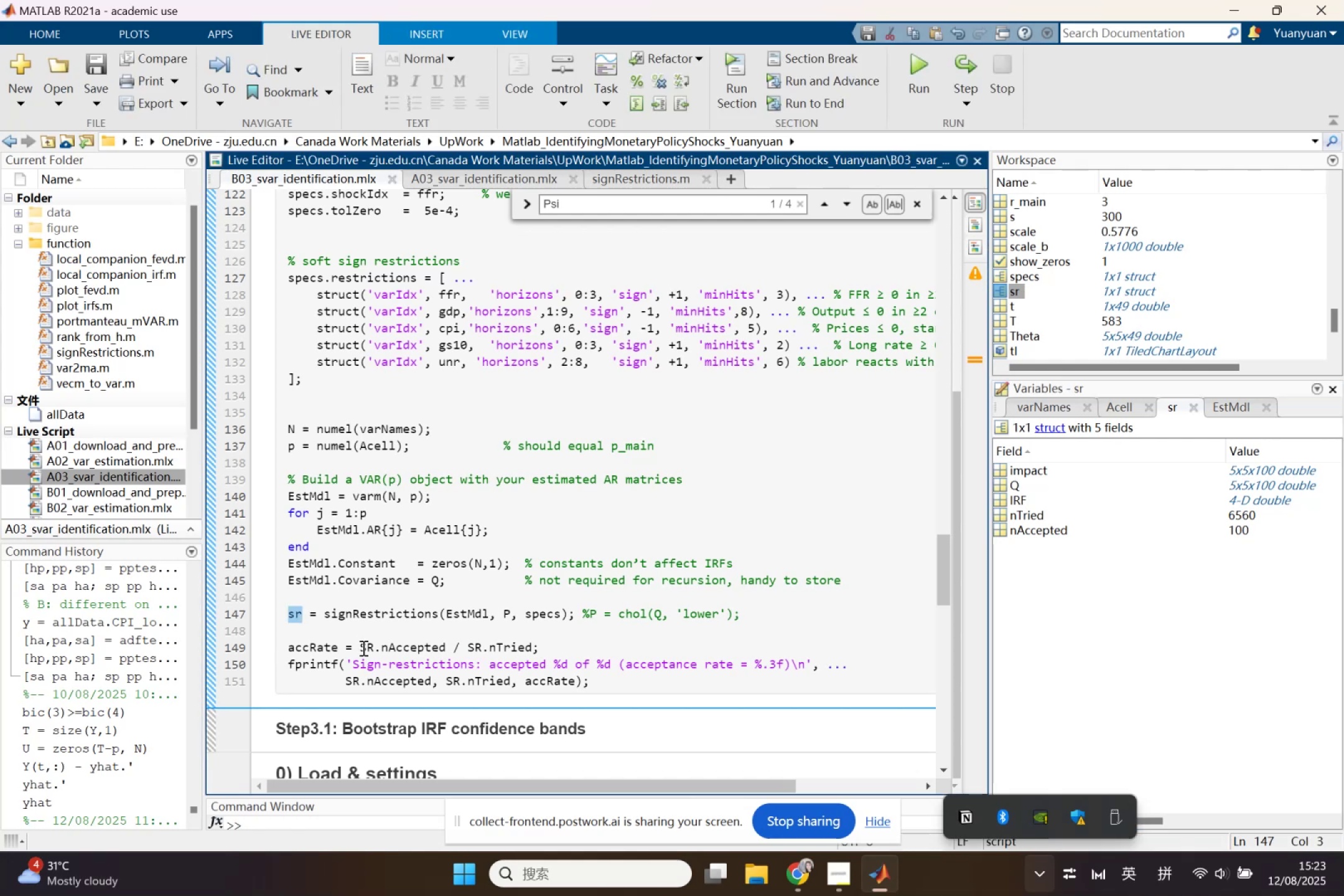 
double_click([362, 648])
 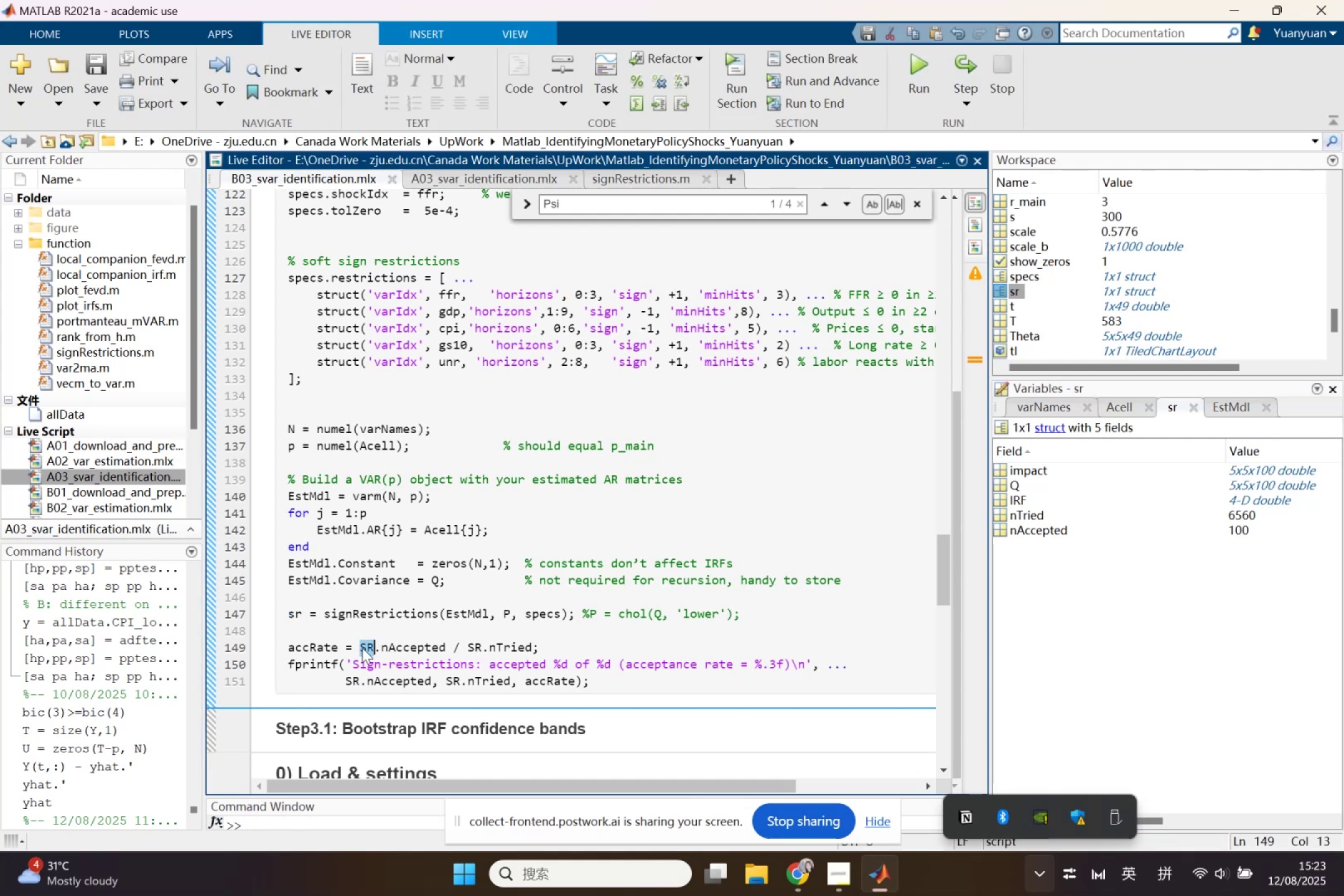 
key(Control+C)
 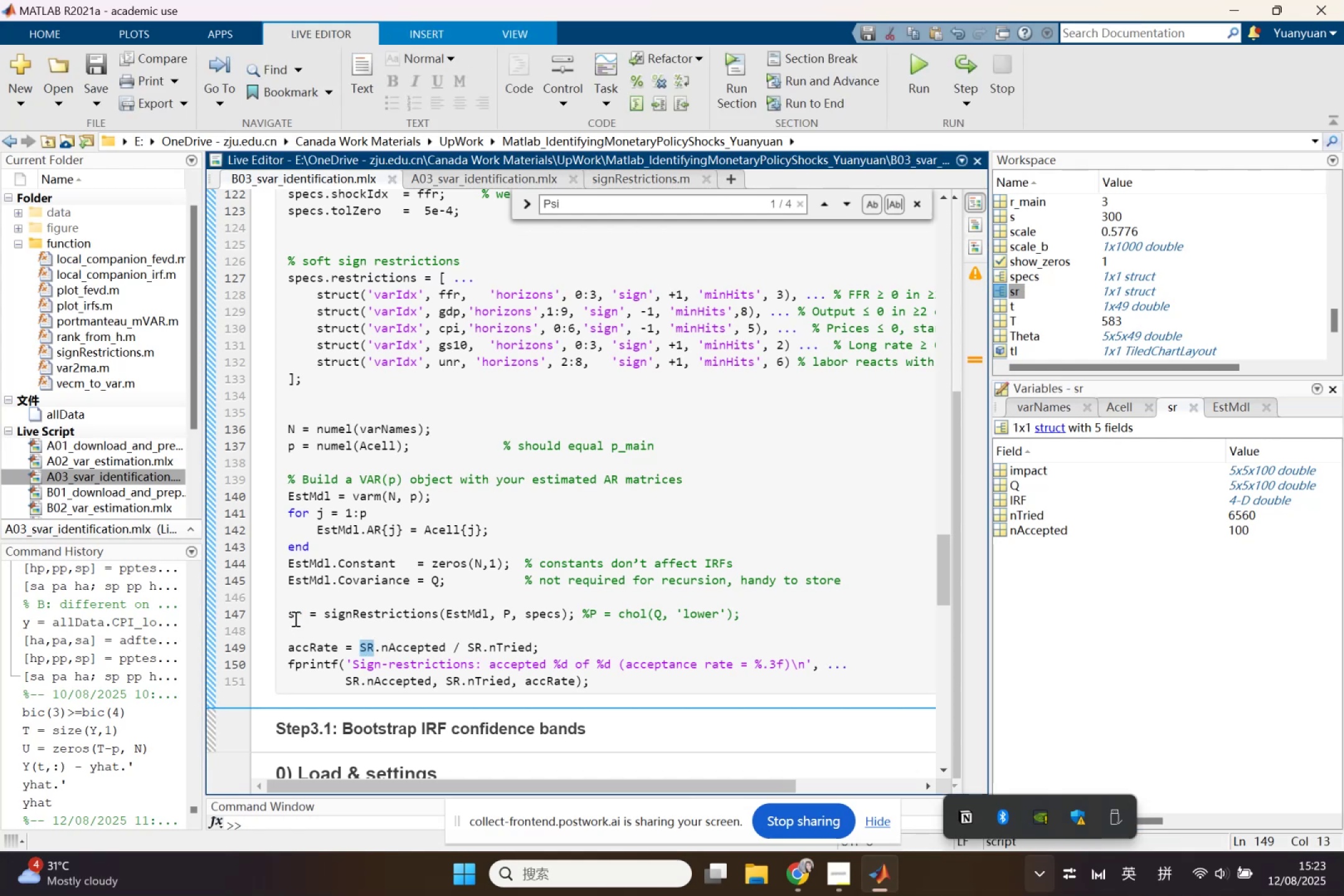 
double_click([294, 618])
 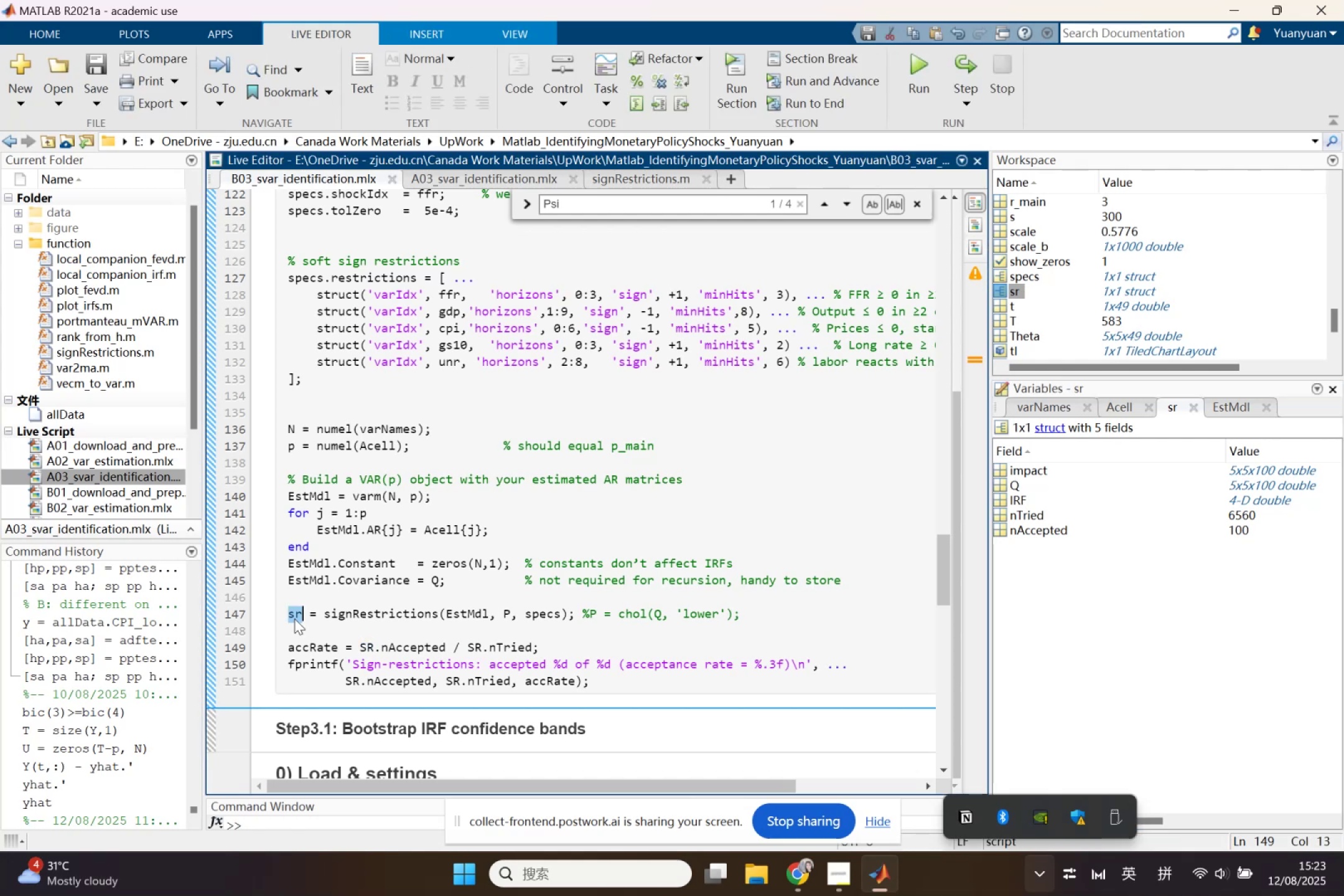 
key(Control+V)
 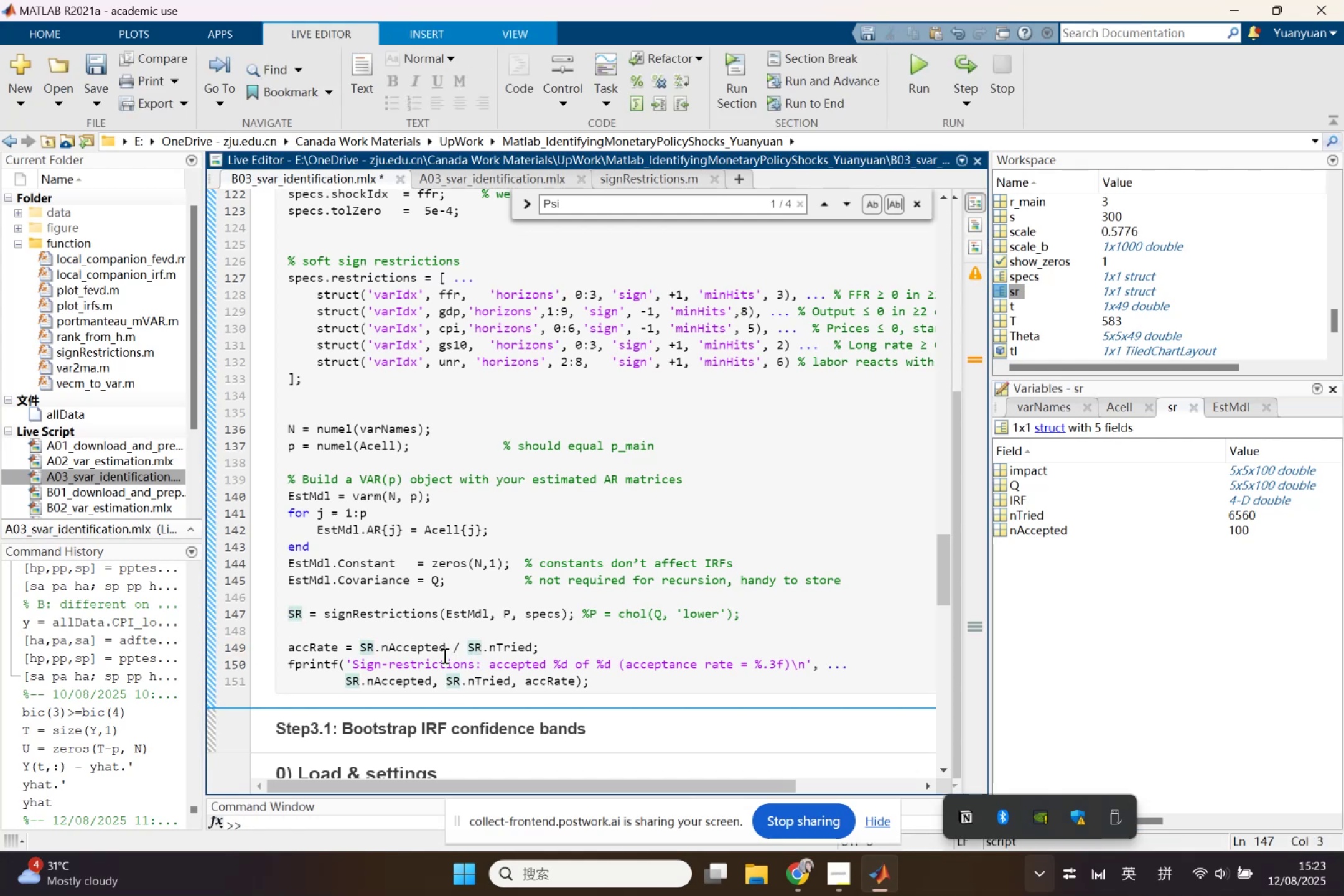 
left_click([489, 737])
 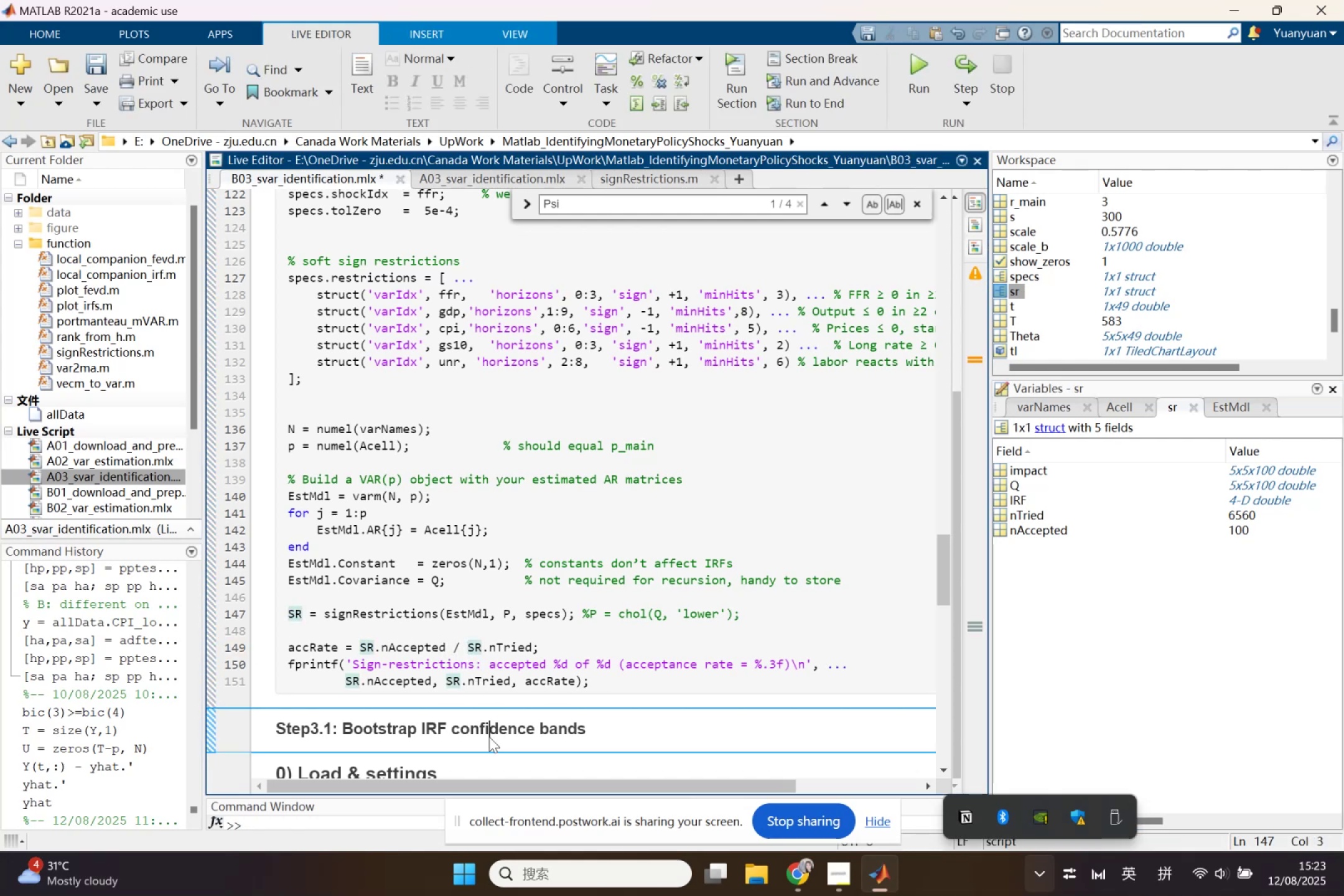 
scroll: coordinate [499, 726], scroll_direction: down, amount: 3.0
 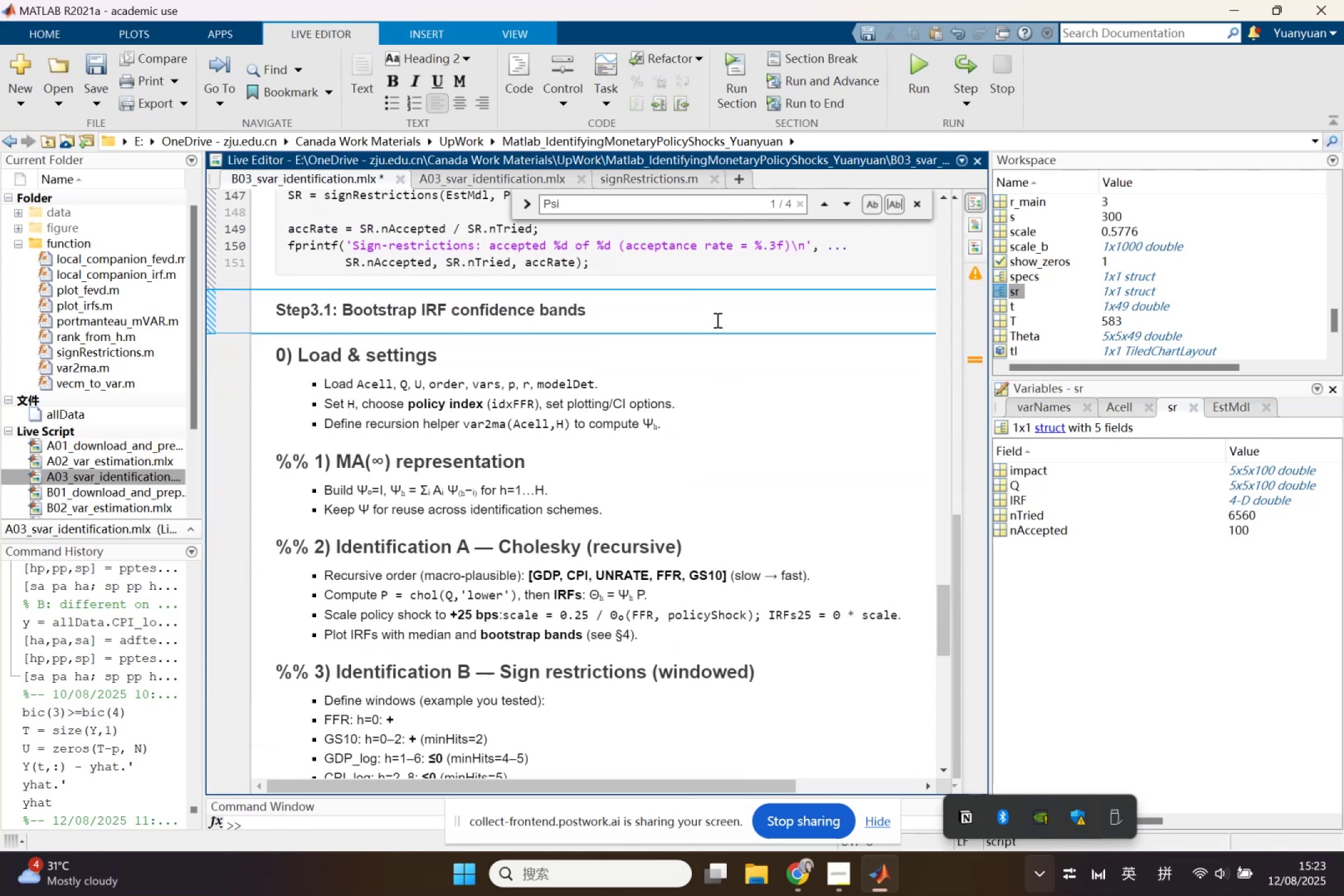 
left_click([716, 320])
 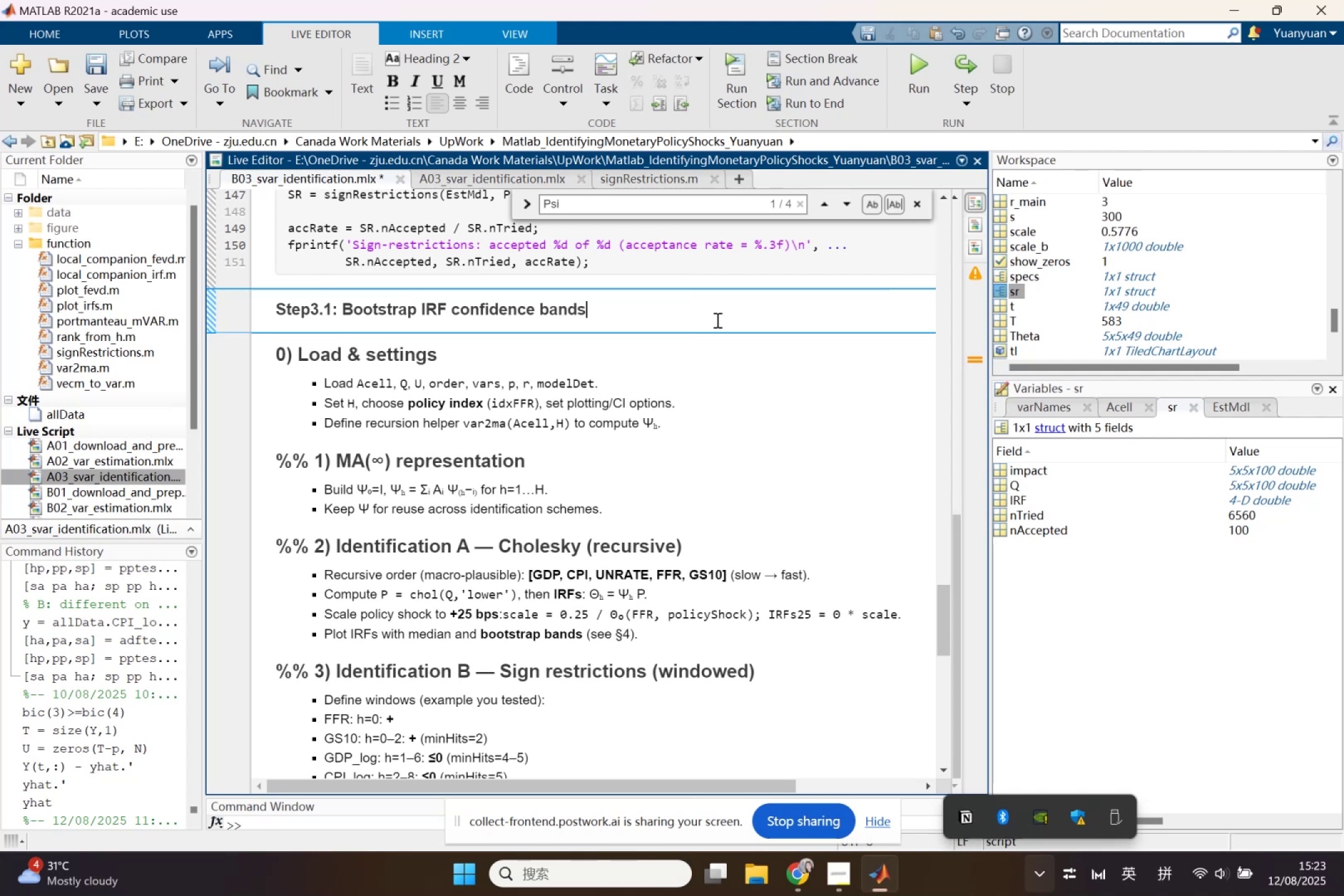 
key(Enter)
 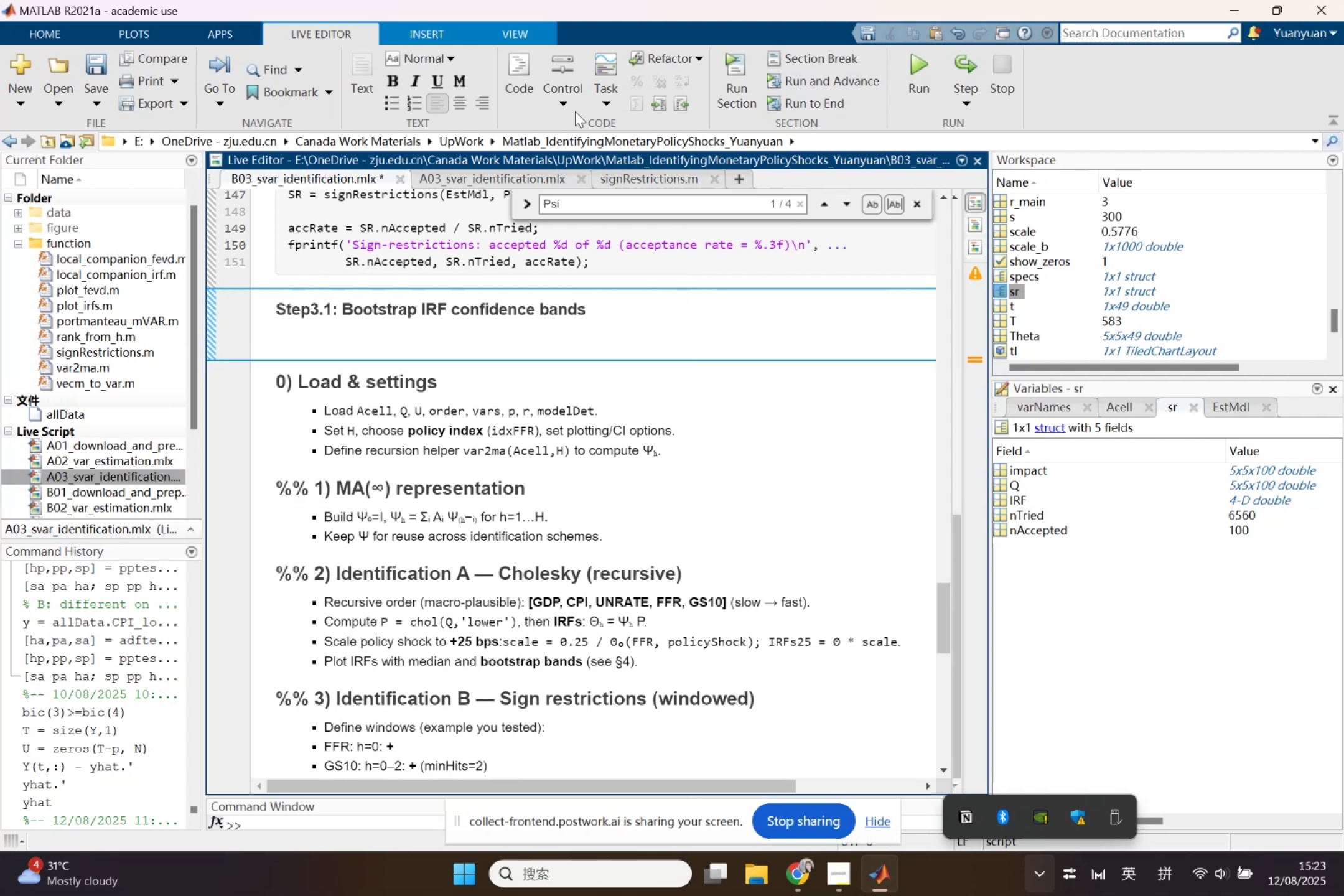 
left_click([521, 64])
 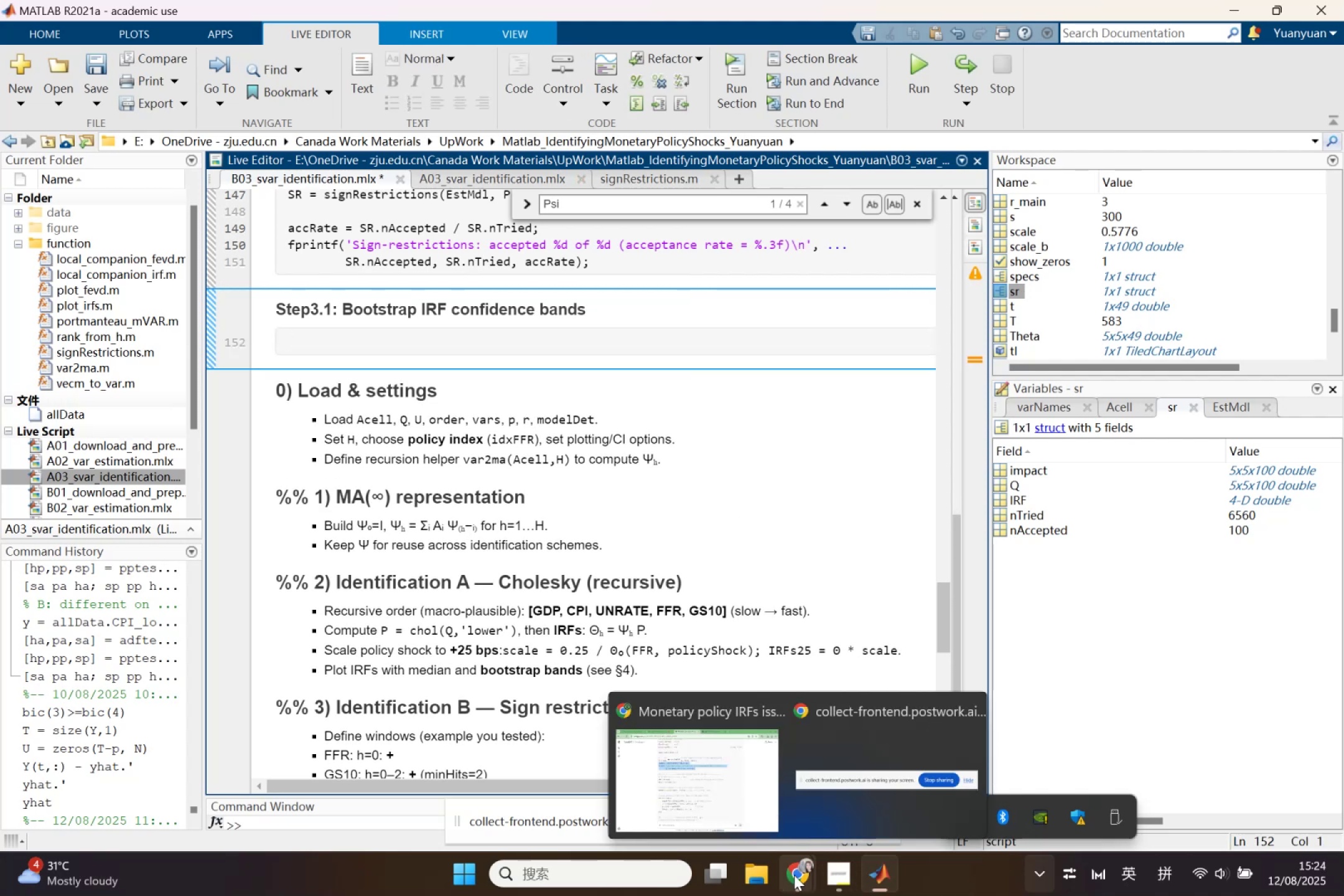 
left_click([733, 815])
 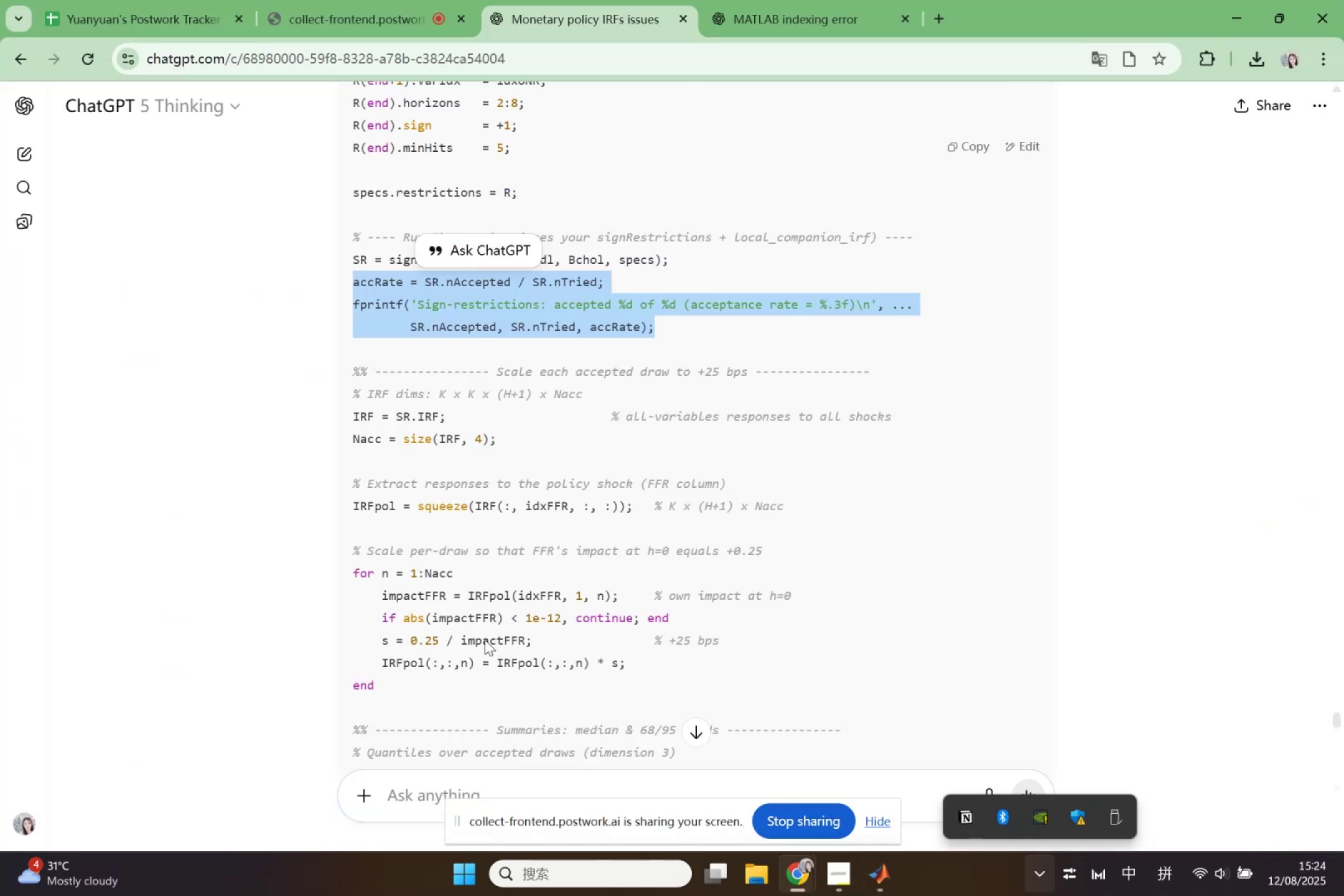 
left_click([495, 498])
 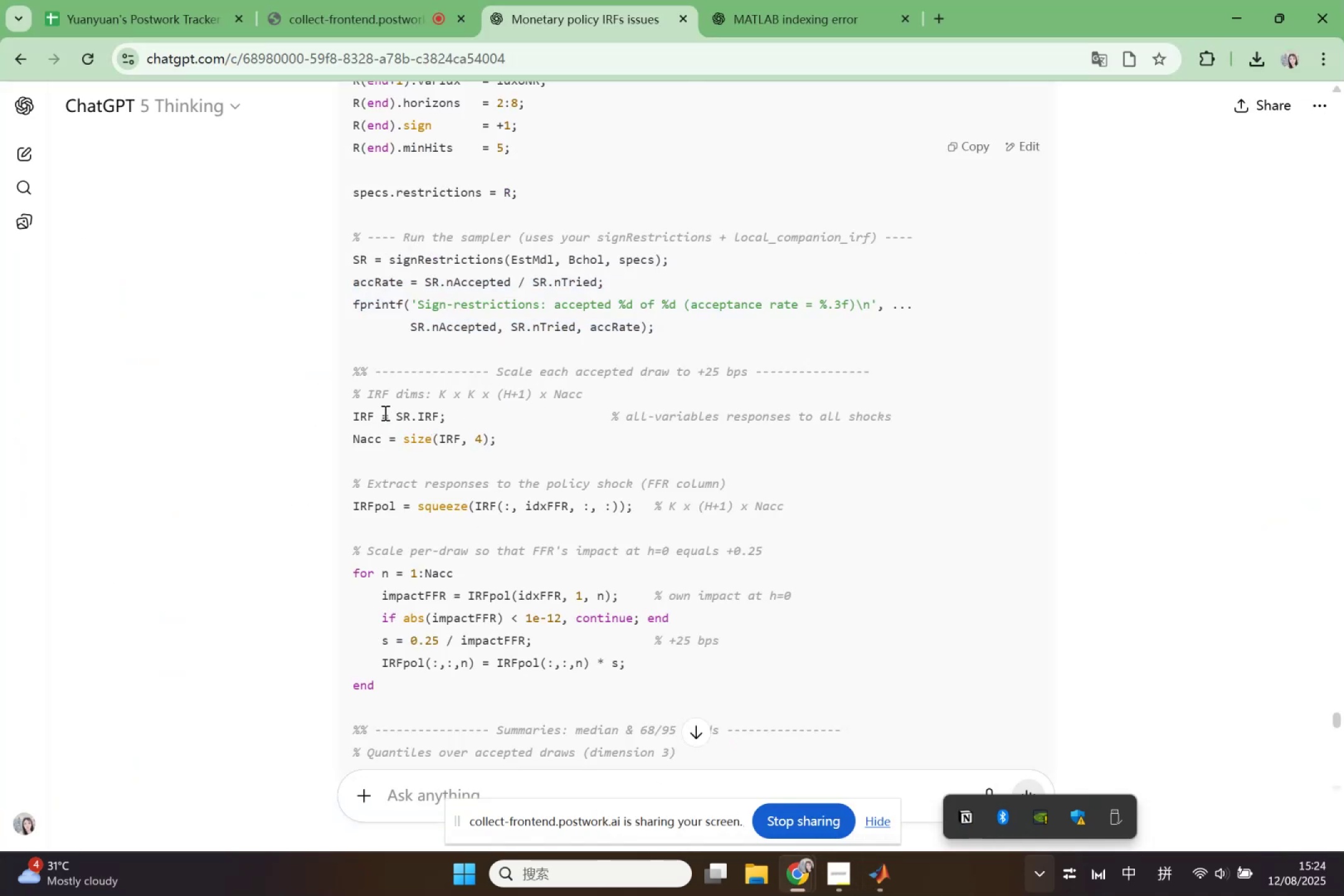 
left_click_drag(start_coordinate=[344, 416], to_coordinate=[683, 687])
 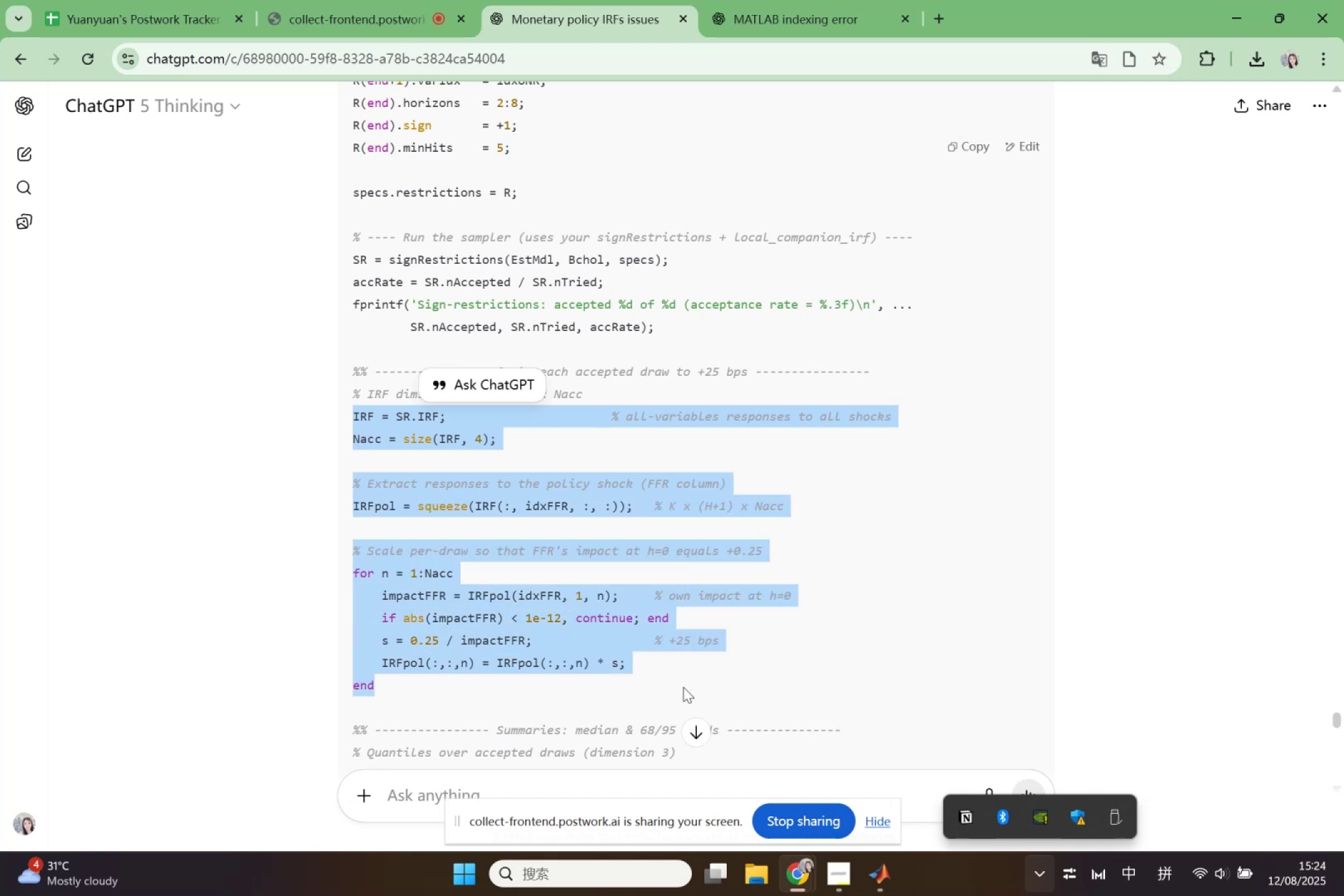 
key(Control+C)
 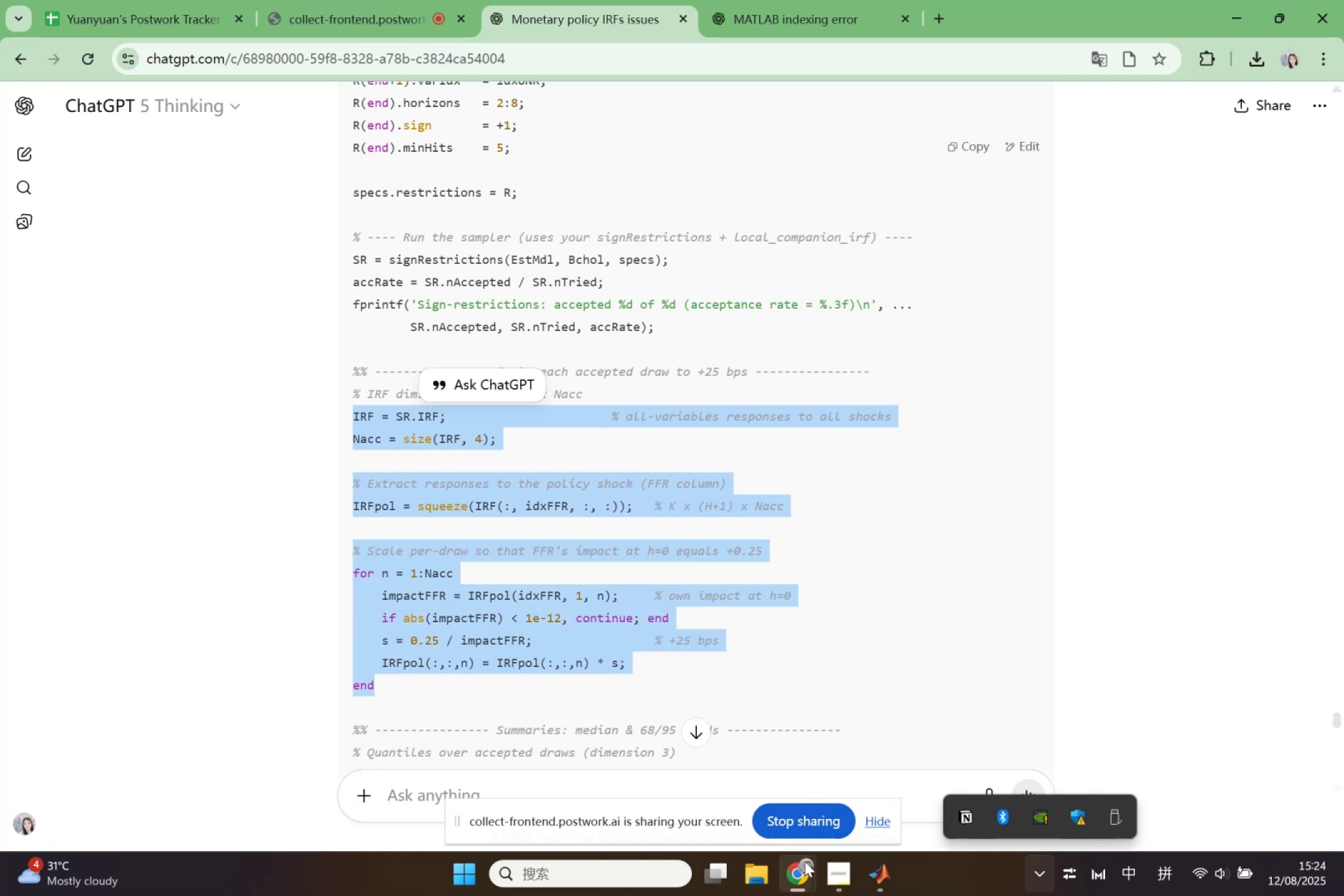 
left_click([877, 870])
 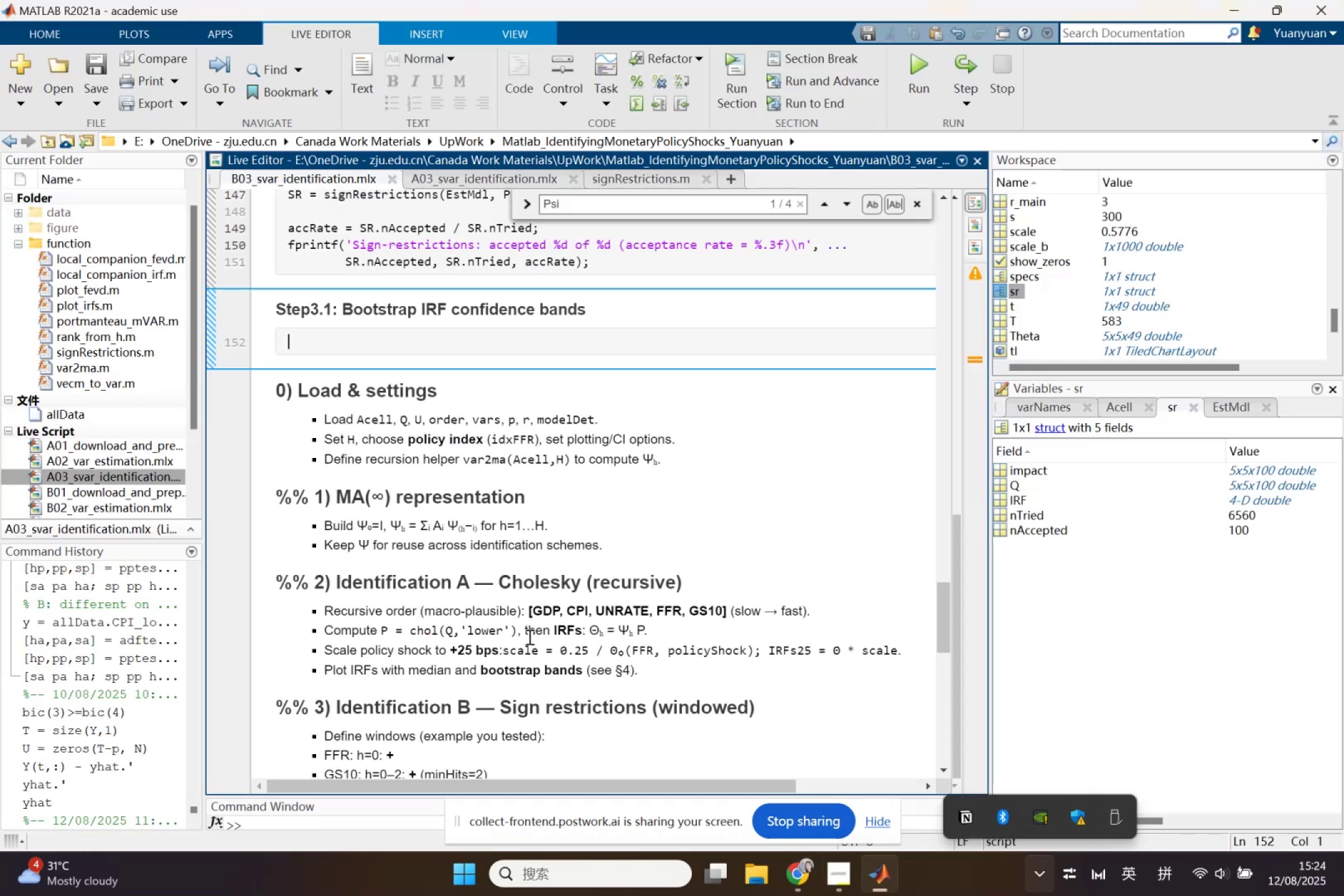 
key(Control+V)
 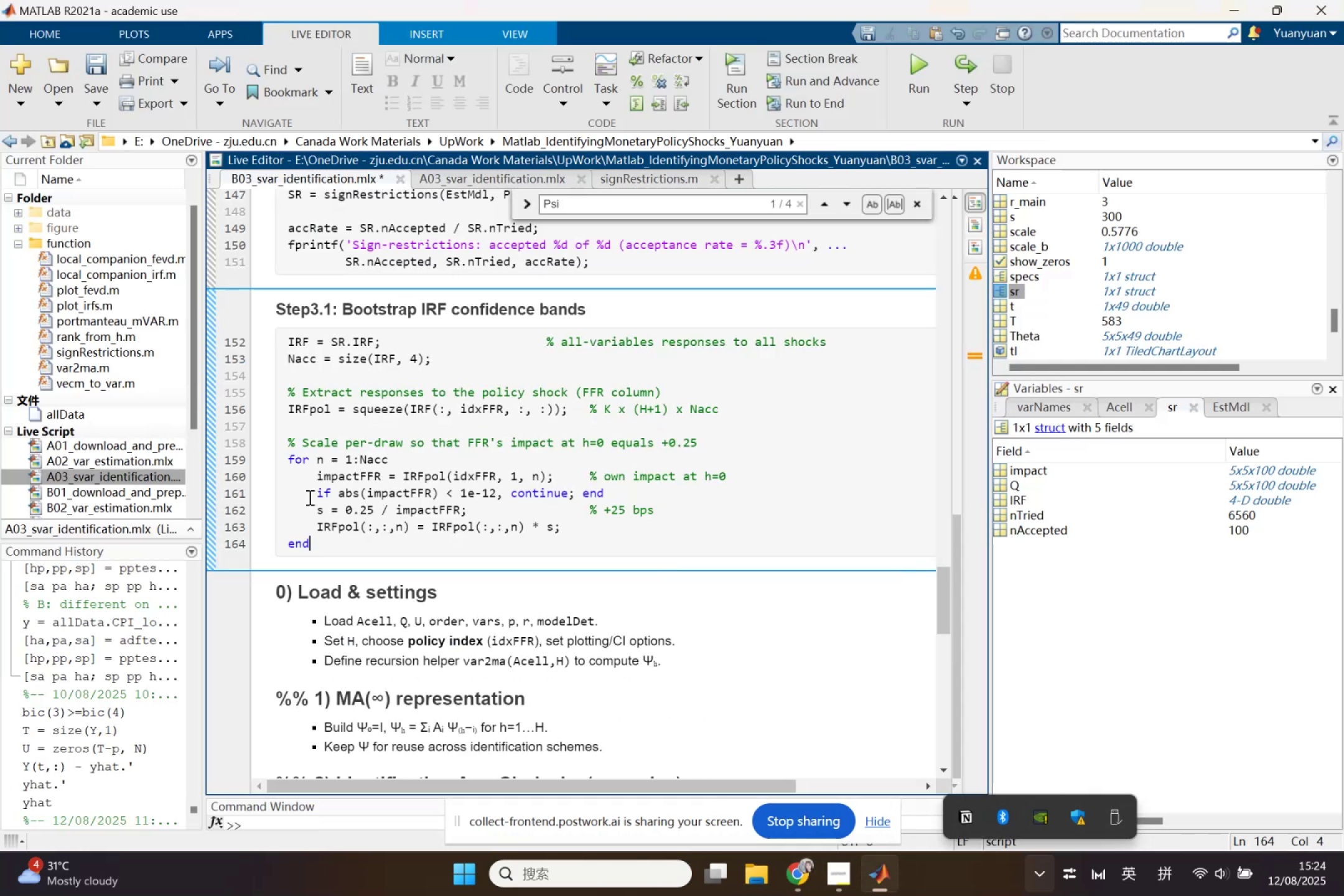 
left_click([212, 516])
 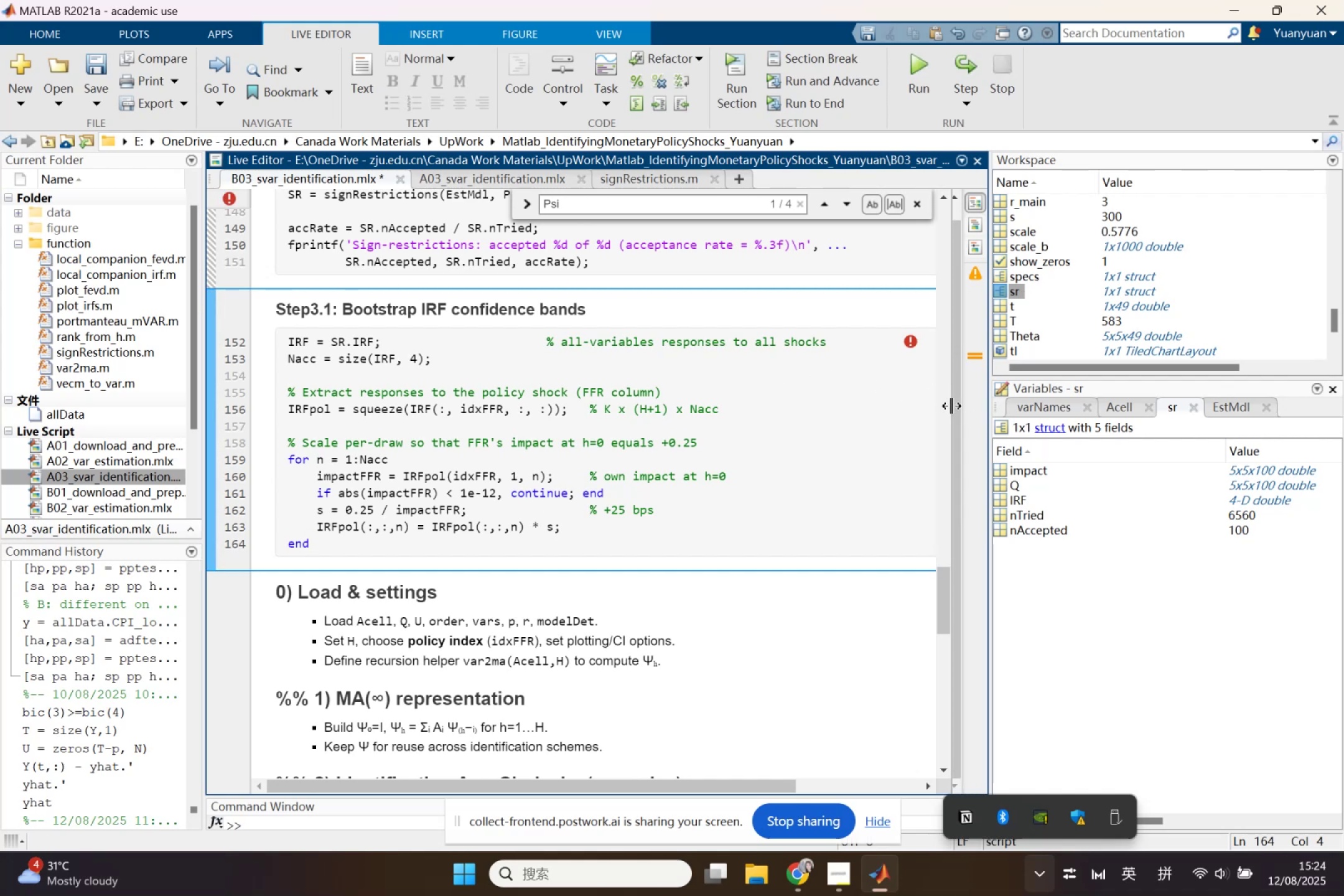 
wait(12.06)
 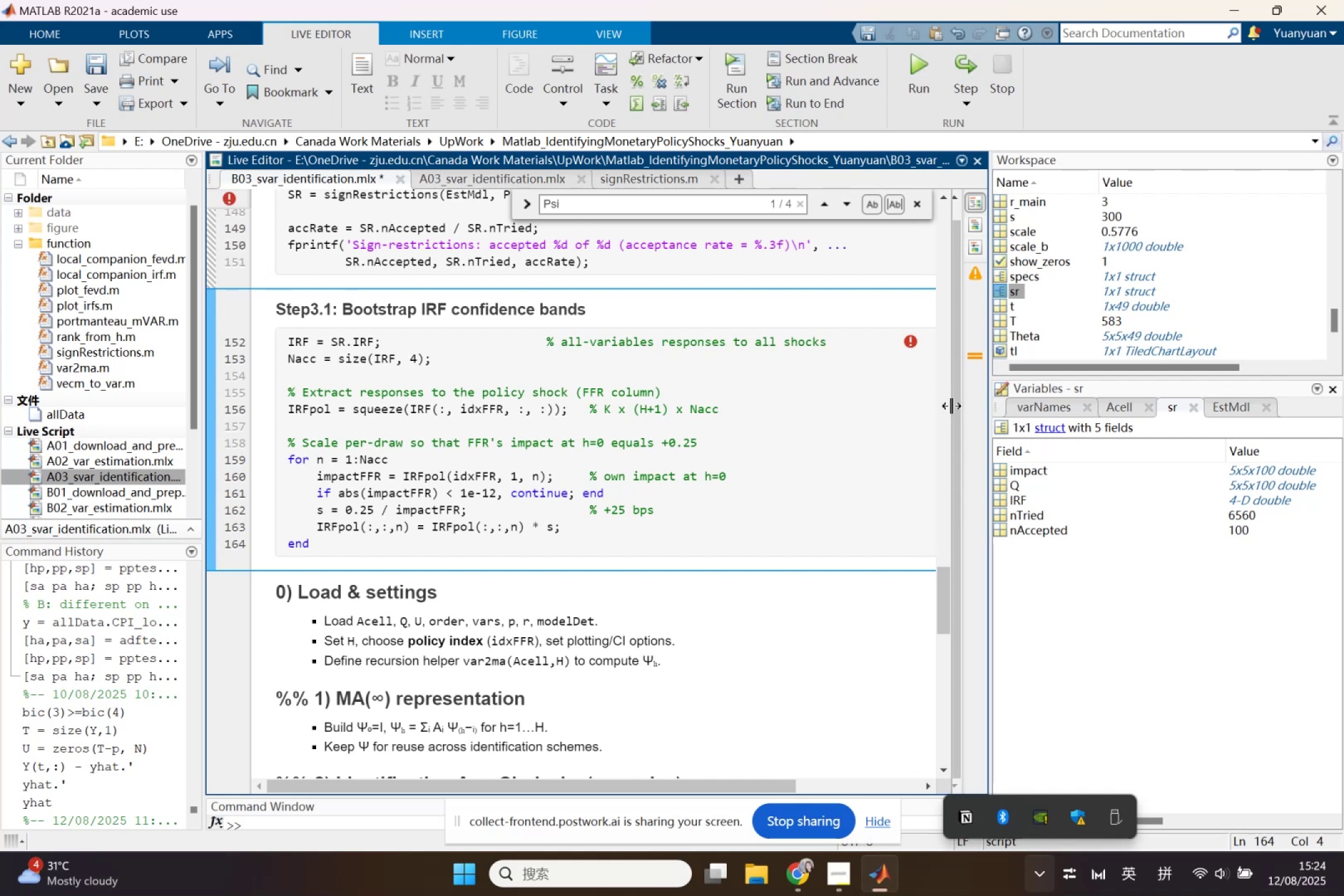 
left_click([671, 238])
 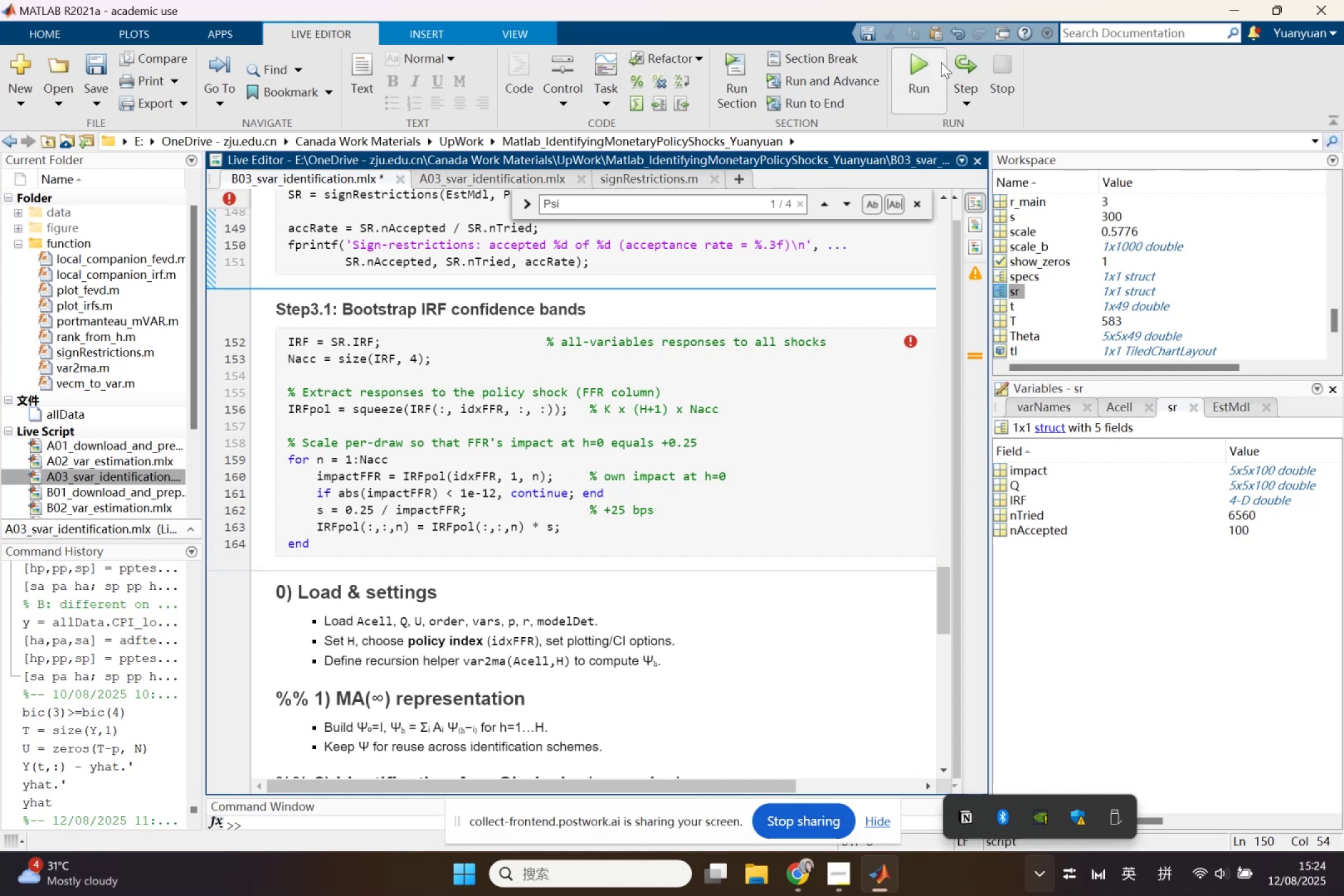 
left_click_drag(start_coordinate=[920, 66], to_coordinate=[913, 67])
 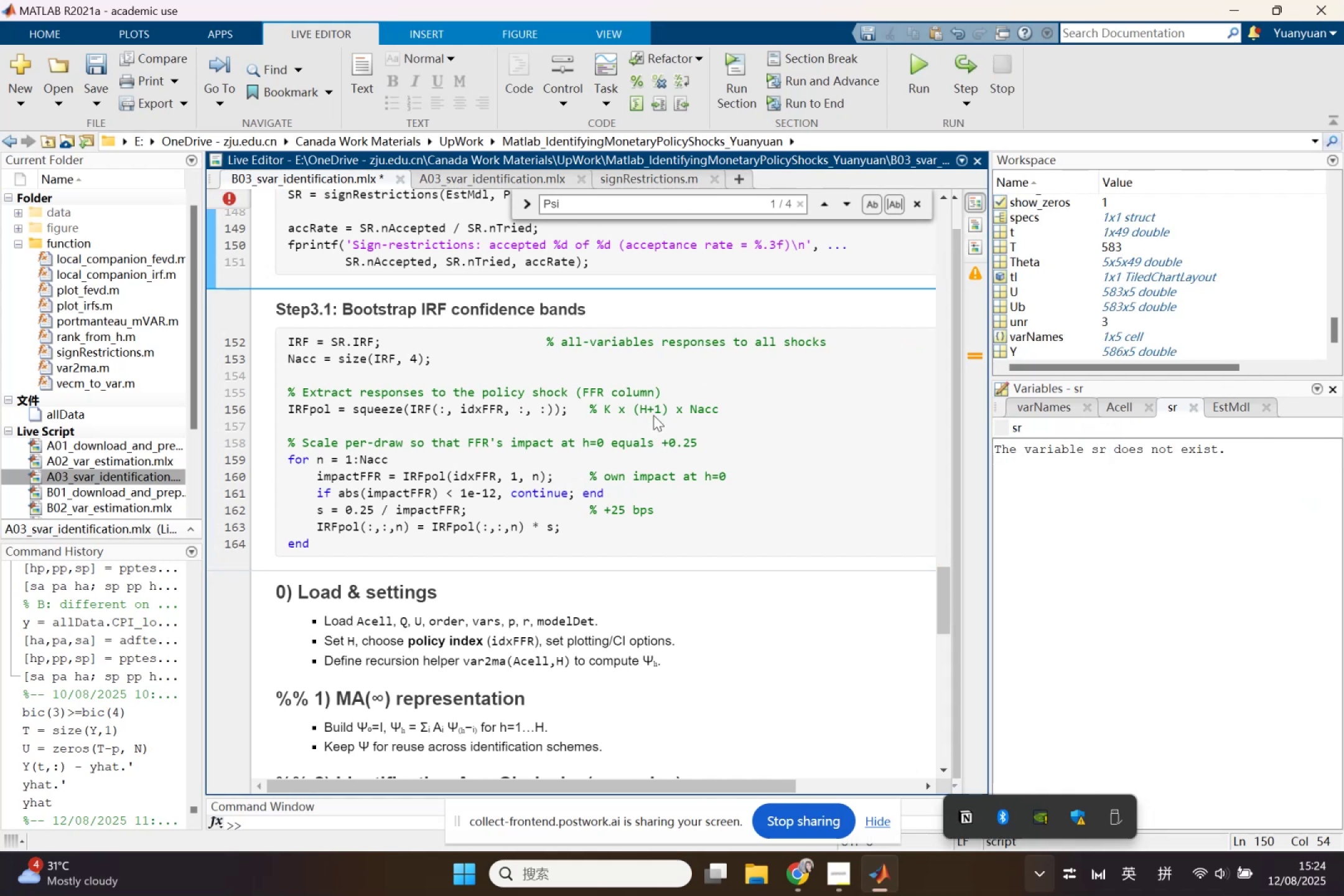 
wait(12.45)
 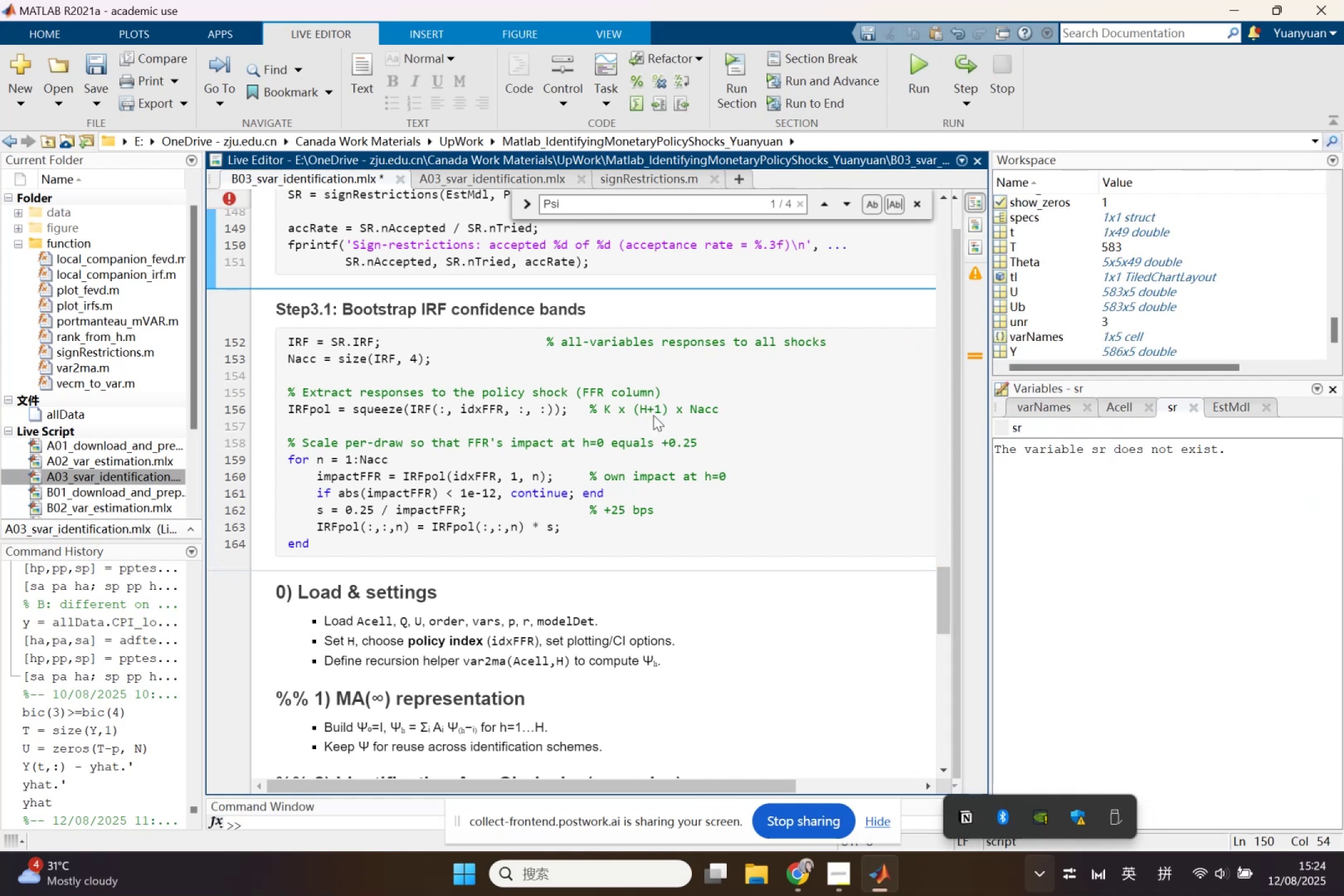 
left_click([935, 338])
 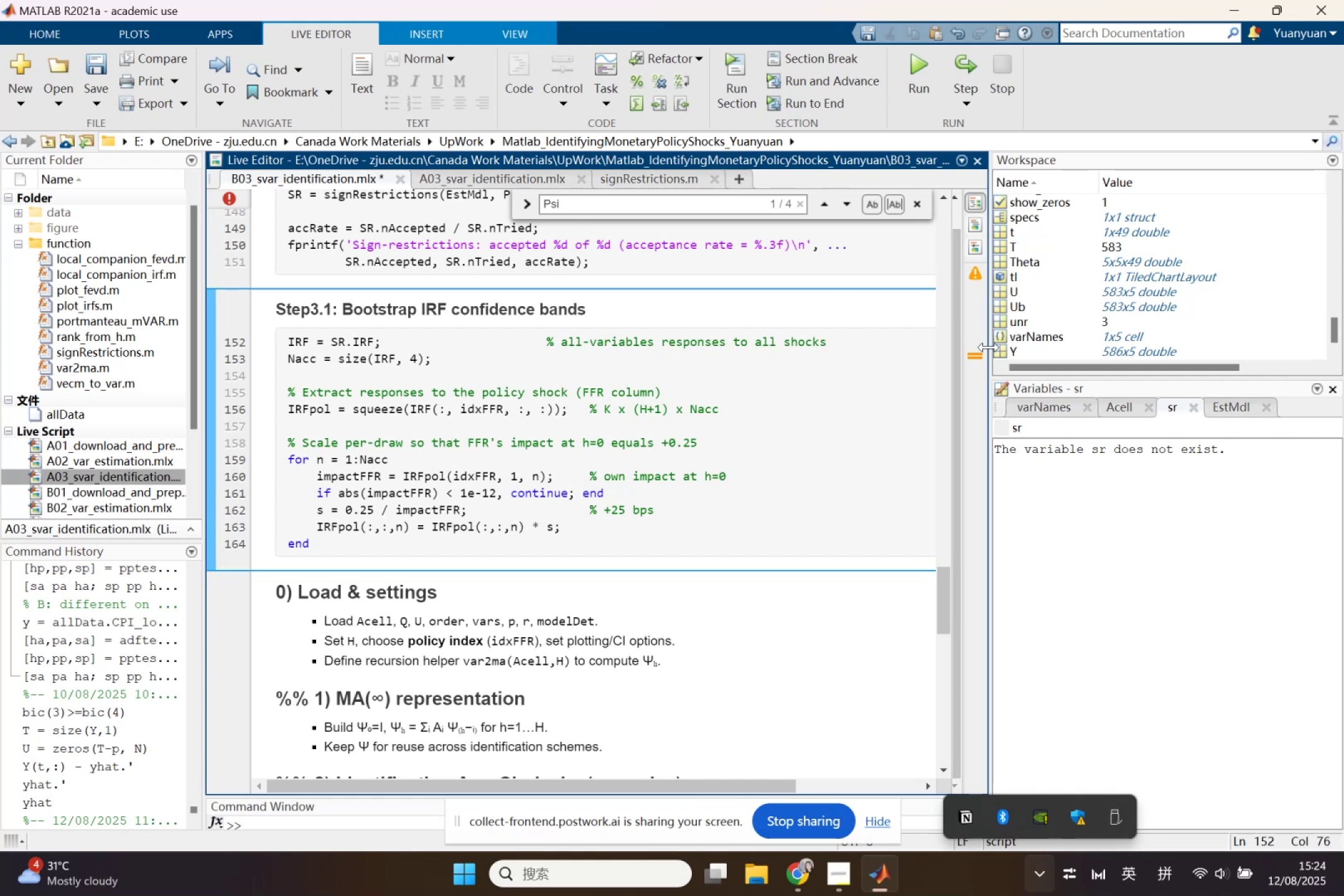 
left_click_drag(start_coordinate=[989, 348], to_coordinate=[1147, 354])
 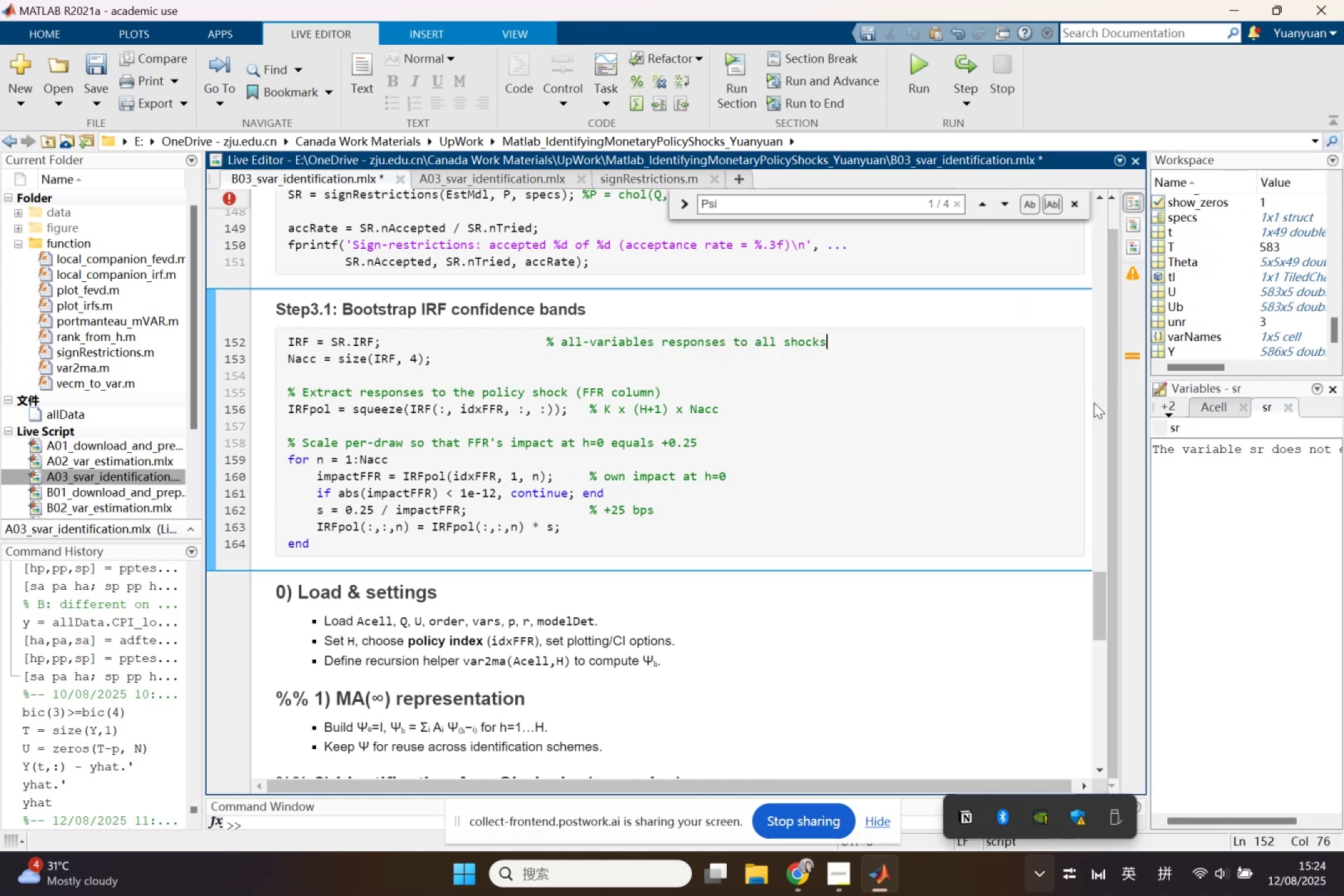 
left_click_drag(start_coordinate=[1108, 404], to_coordinate=[844, 393])
 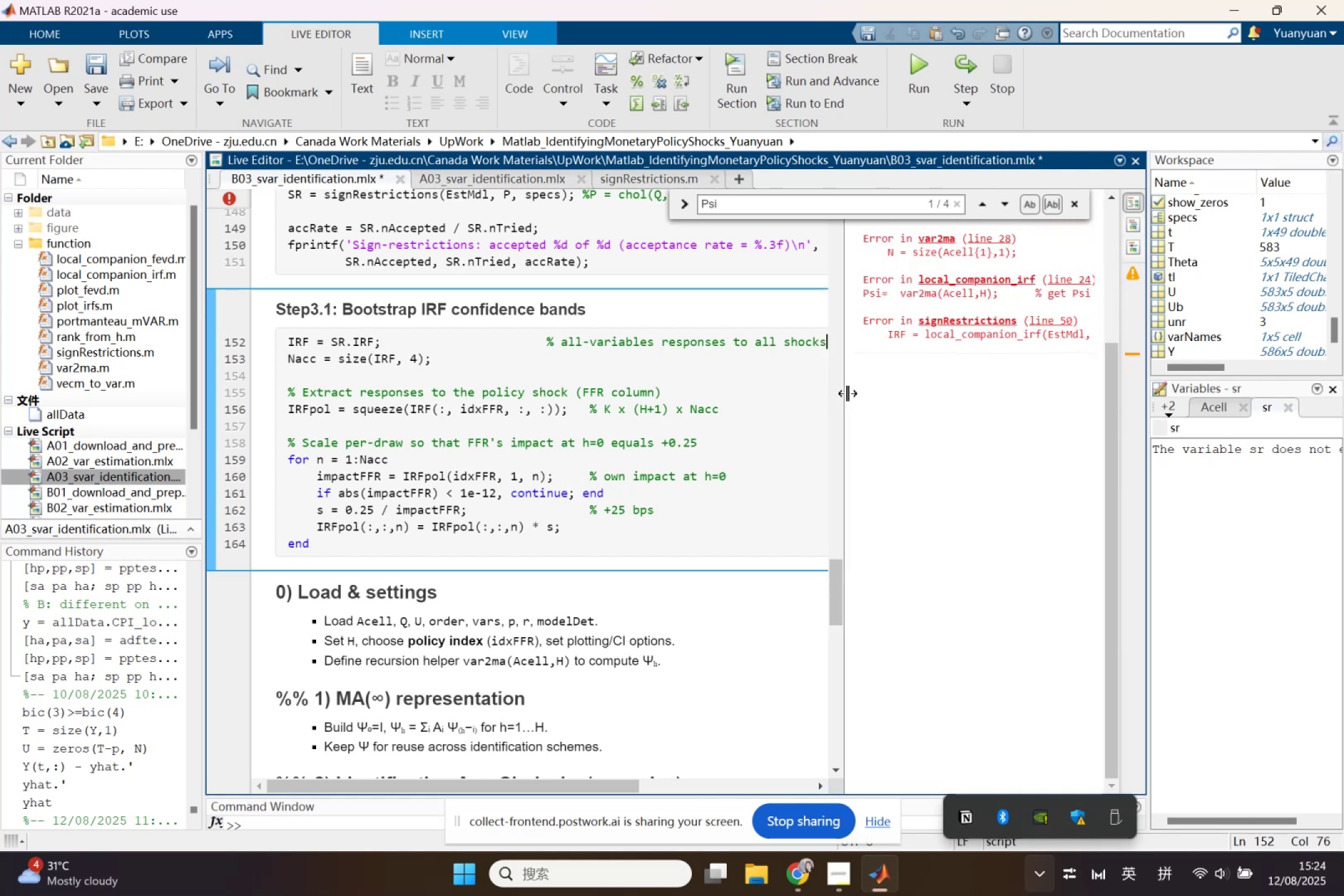 
scroll: coordinate [903, 469], scroll_direction: up, amount: 3.0
 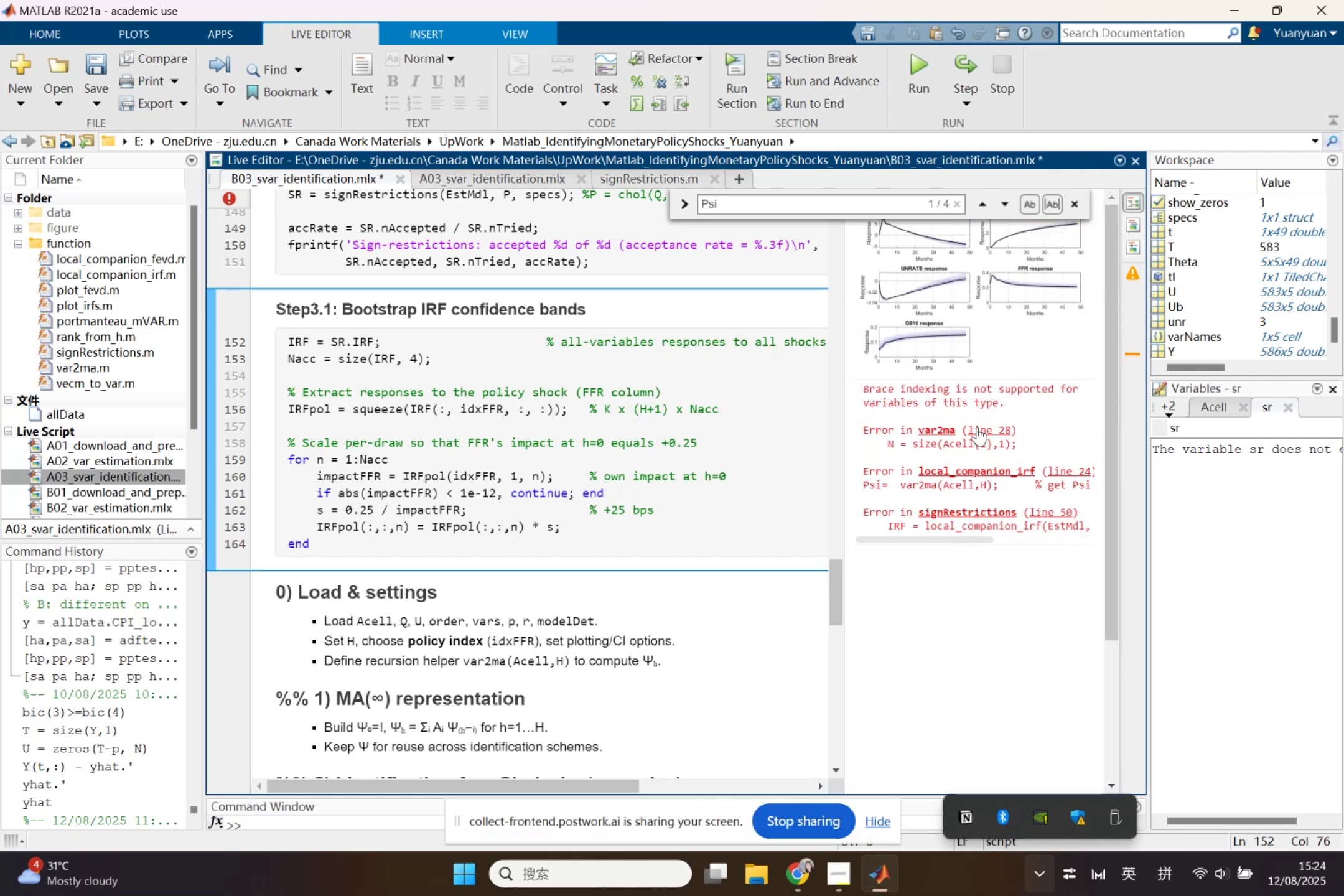 
left_click([977, 427])
 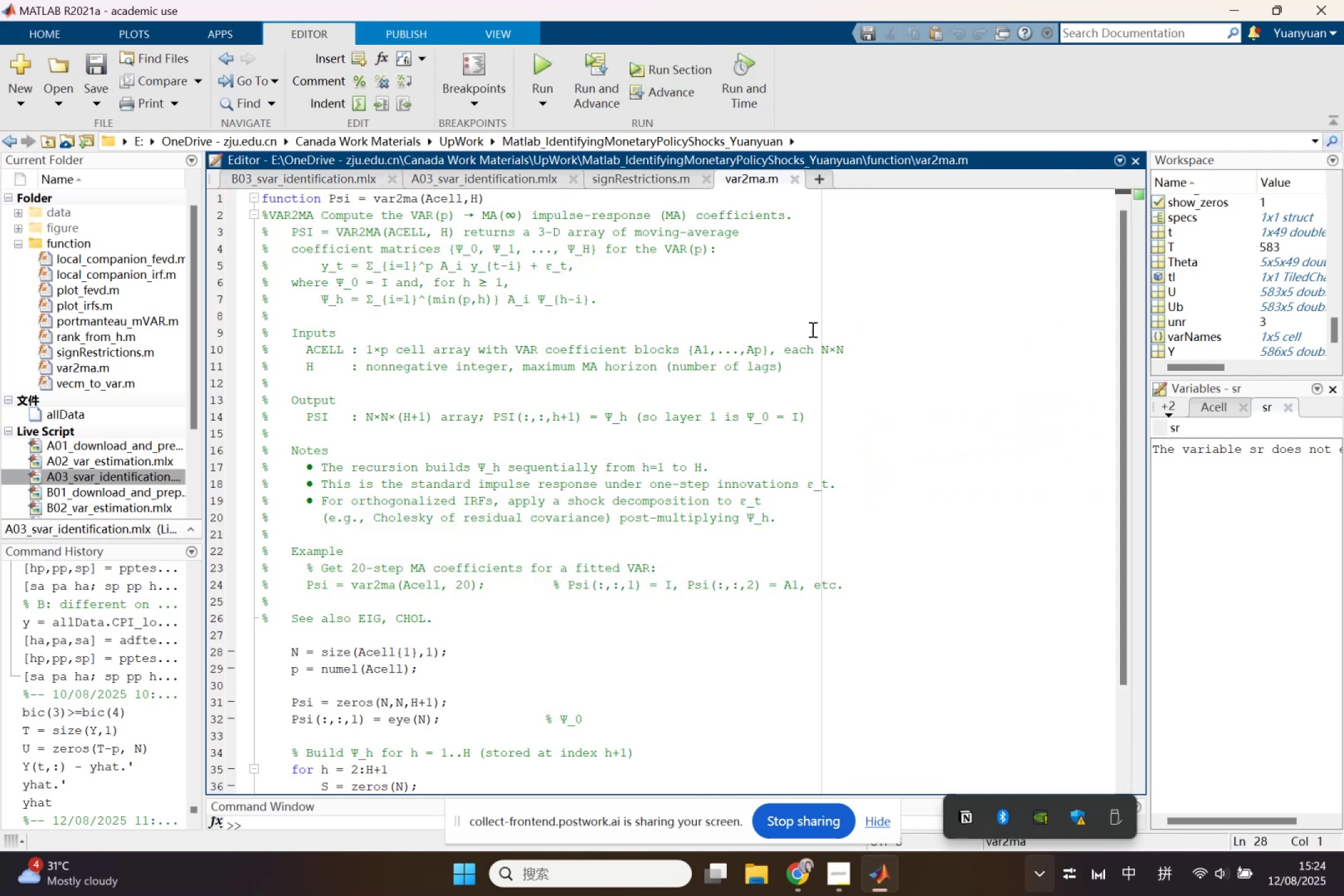 
scroll: coordinate [762, 462], scroll_direction: down, amount: 4.0
 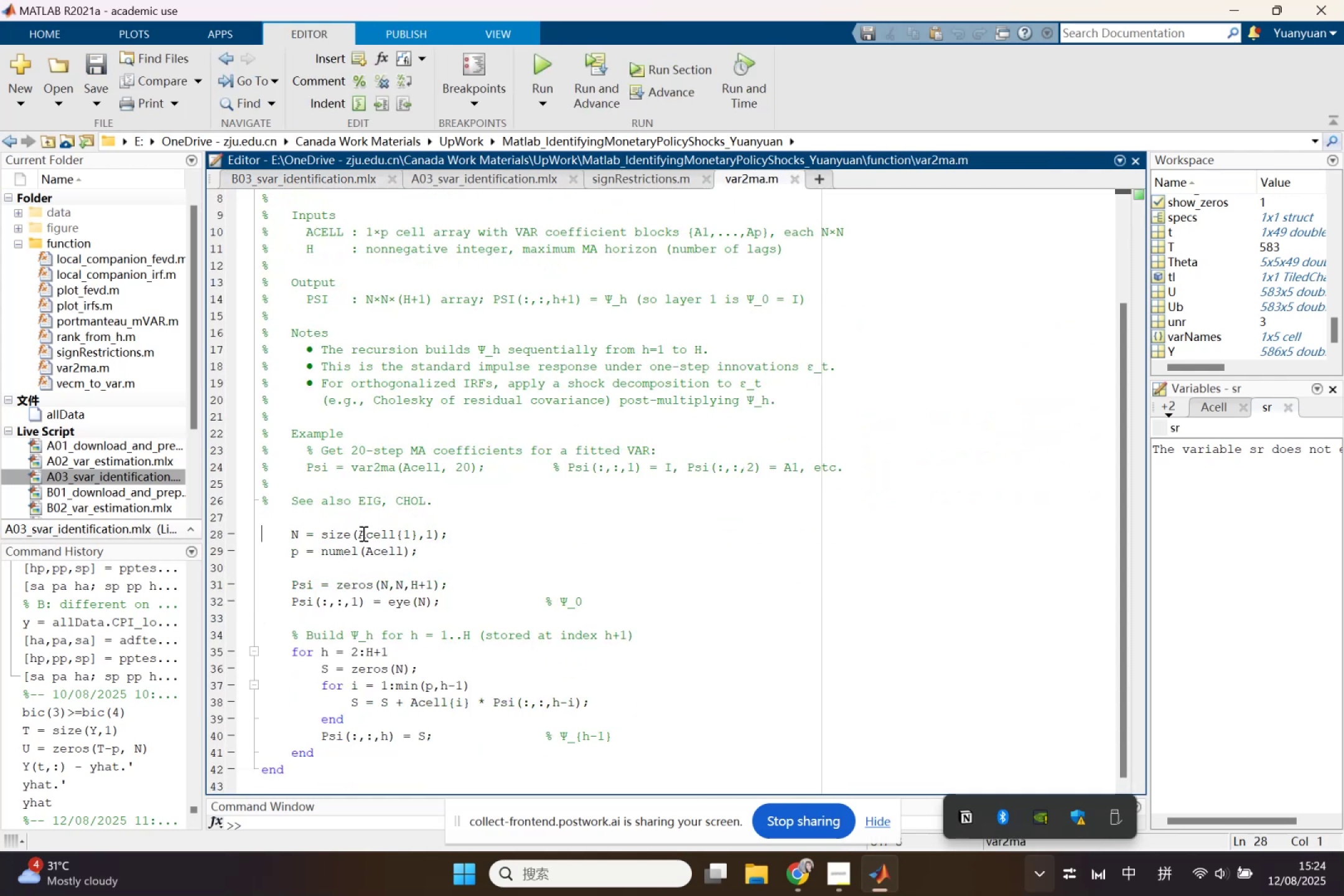 
left_click([362, 533])
 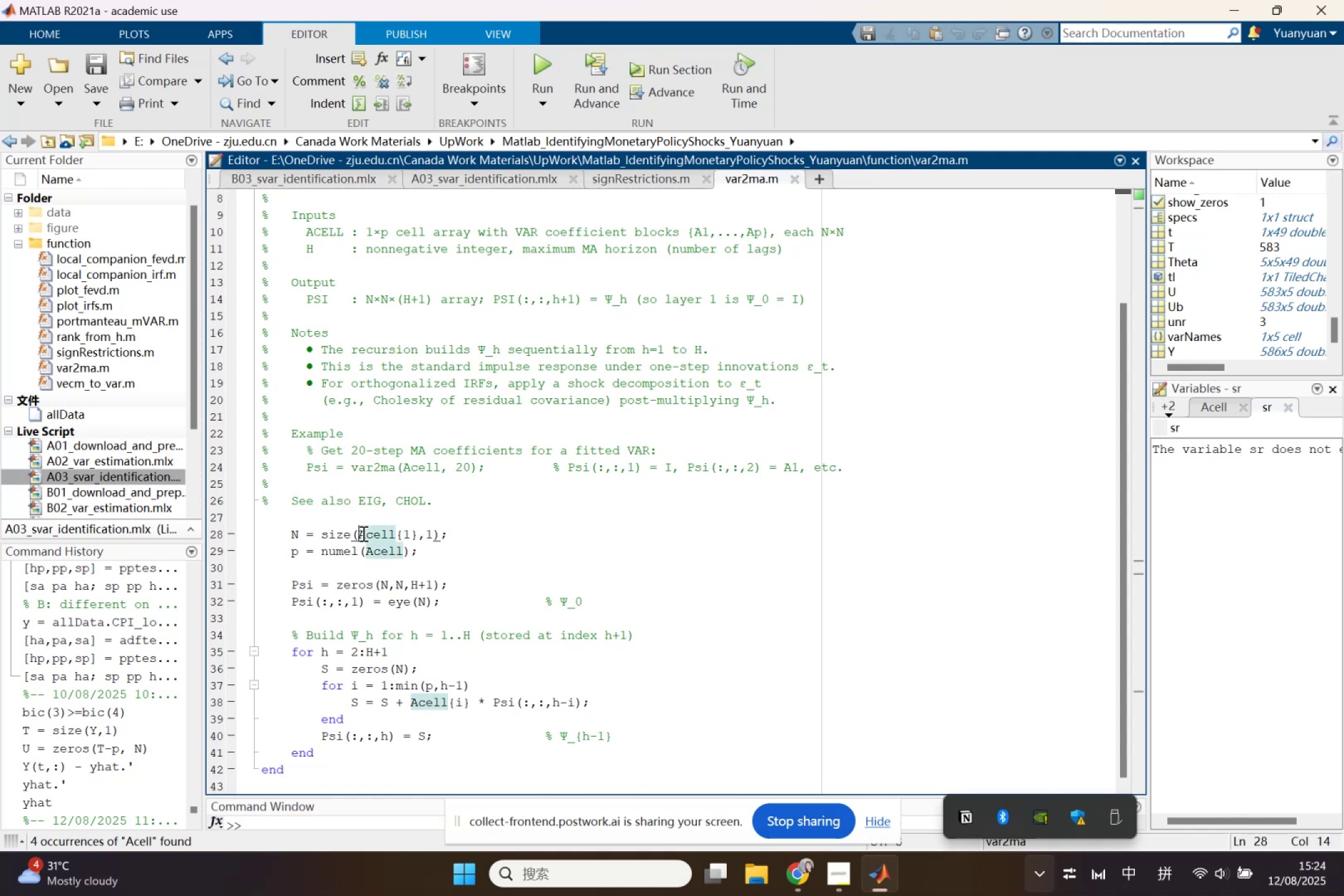 
right_click([363, 534])
 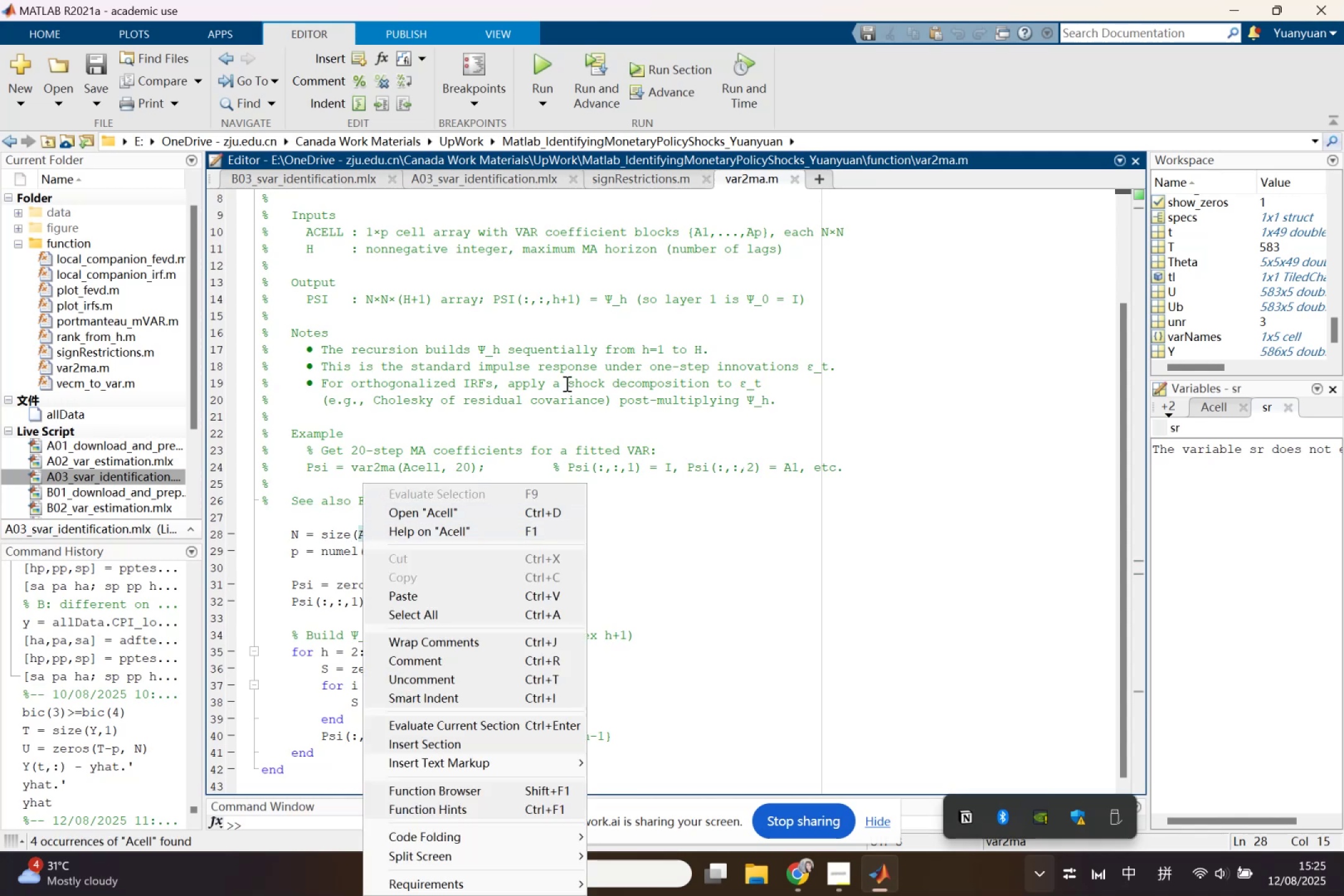 
left_click([612, 177])
 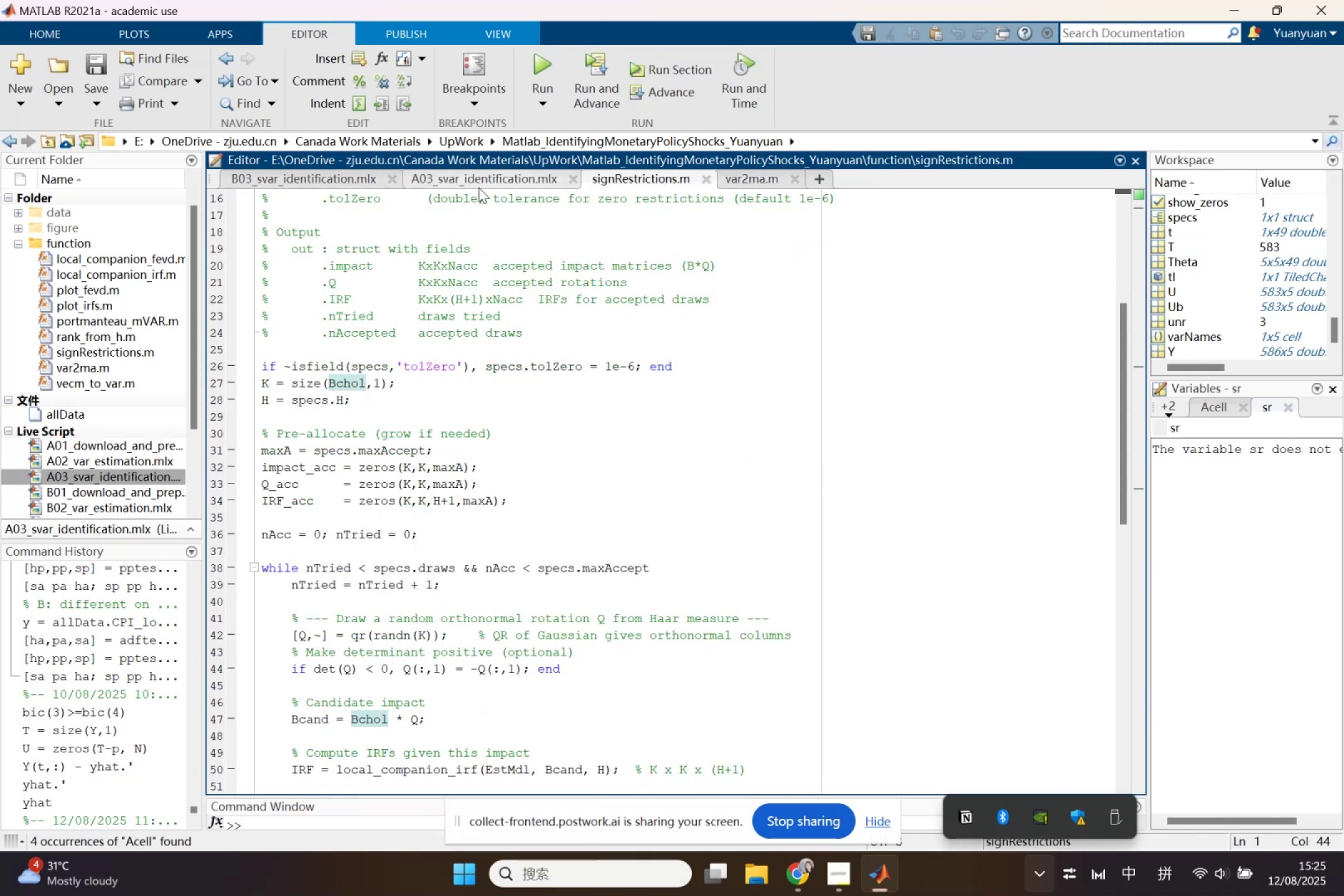 
left_click([465, 180])
 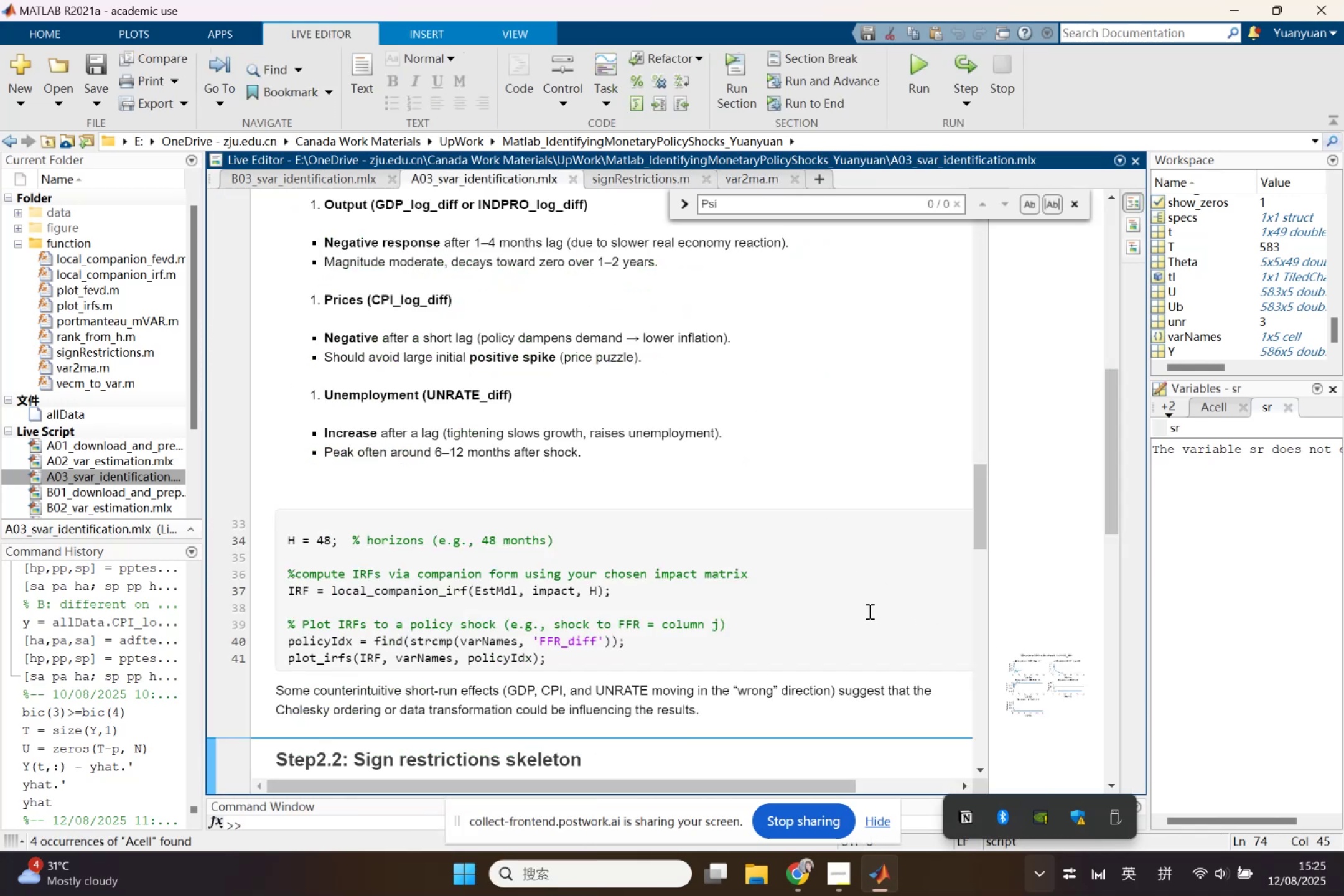 
scroll: coordinate [895, 611], scroll_direction: down, amount: 2.0
 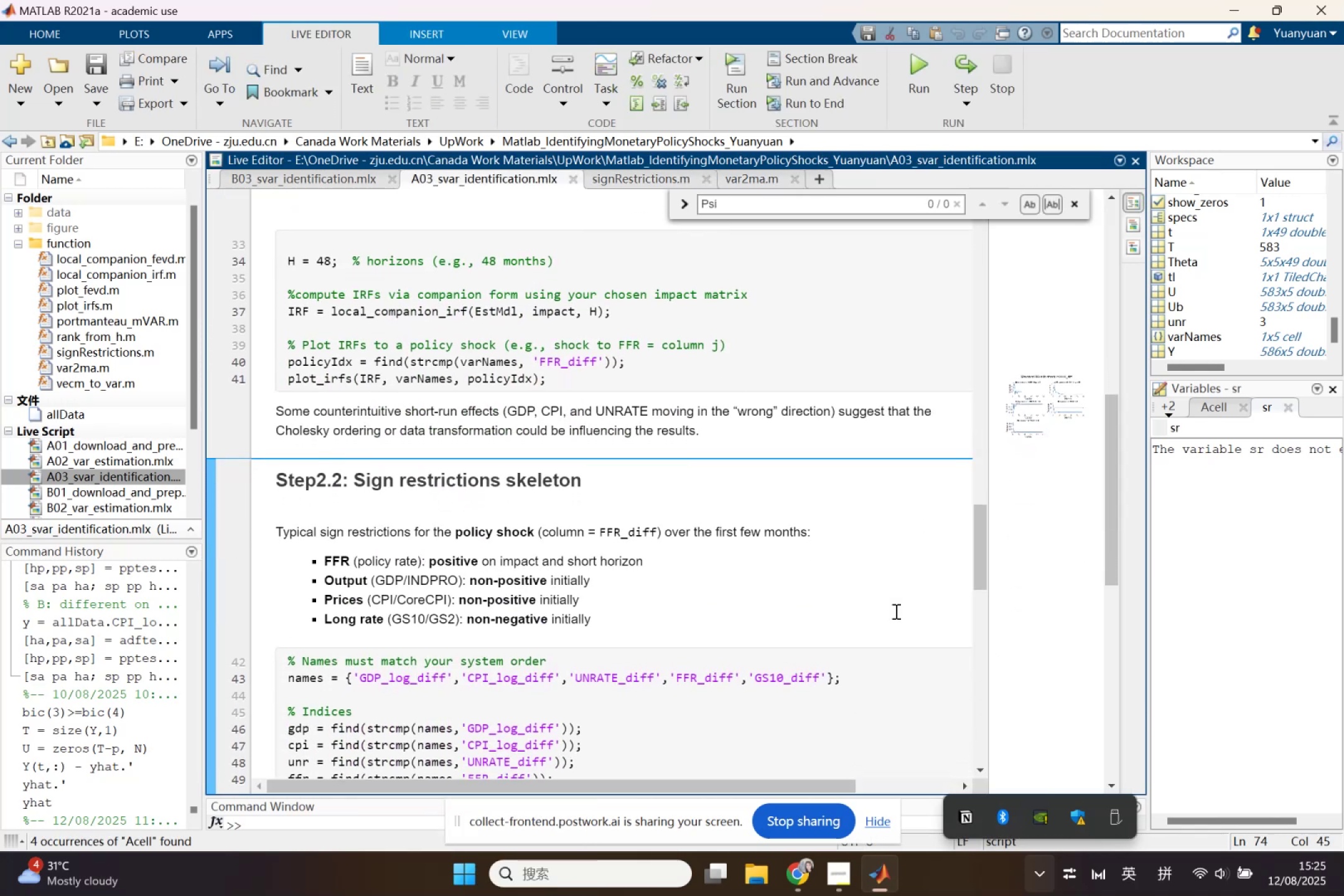 
scroll: coordinate [895, 611], scroll_direction: up, amount: 3.0
 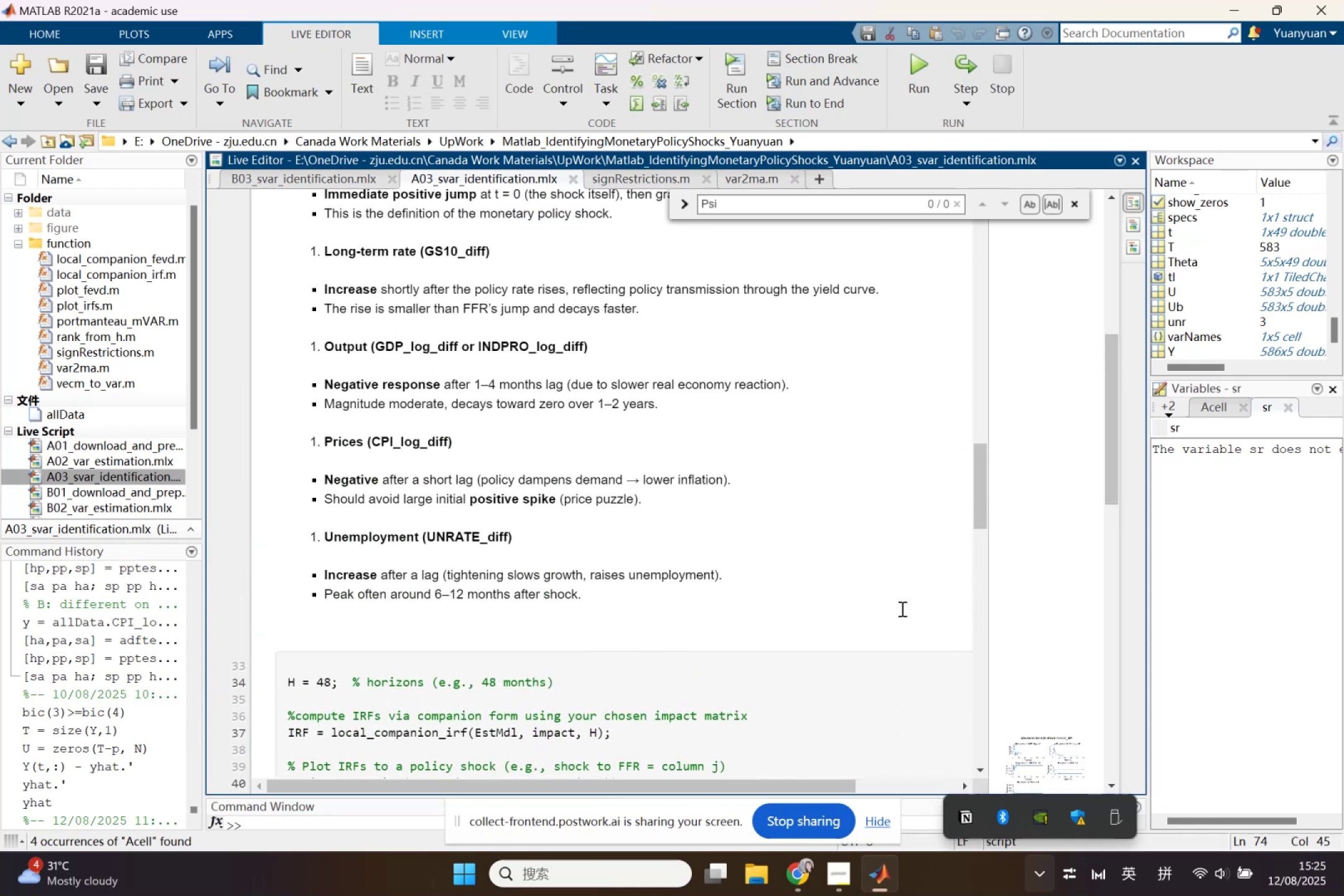 
scroll: coordinate [903, 608], scroll_direction: down, amount: 9.0
 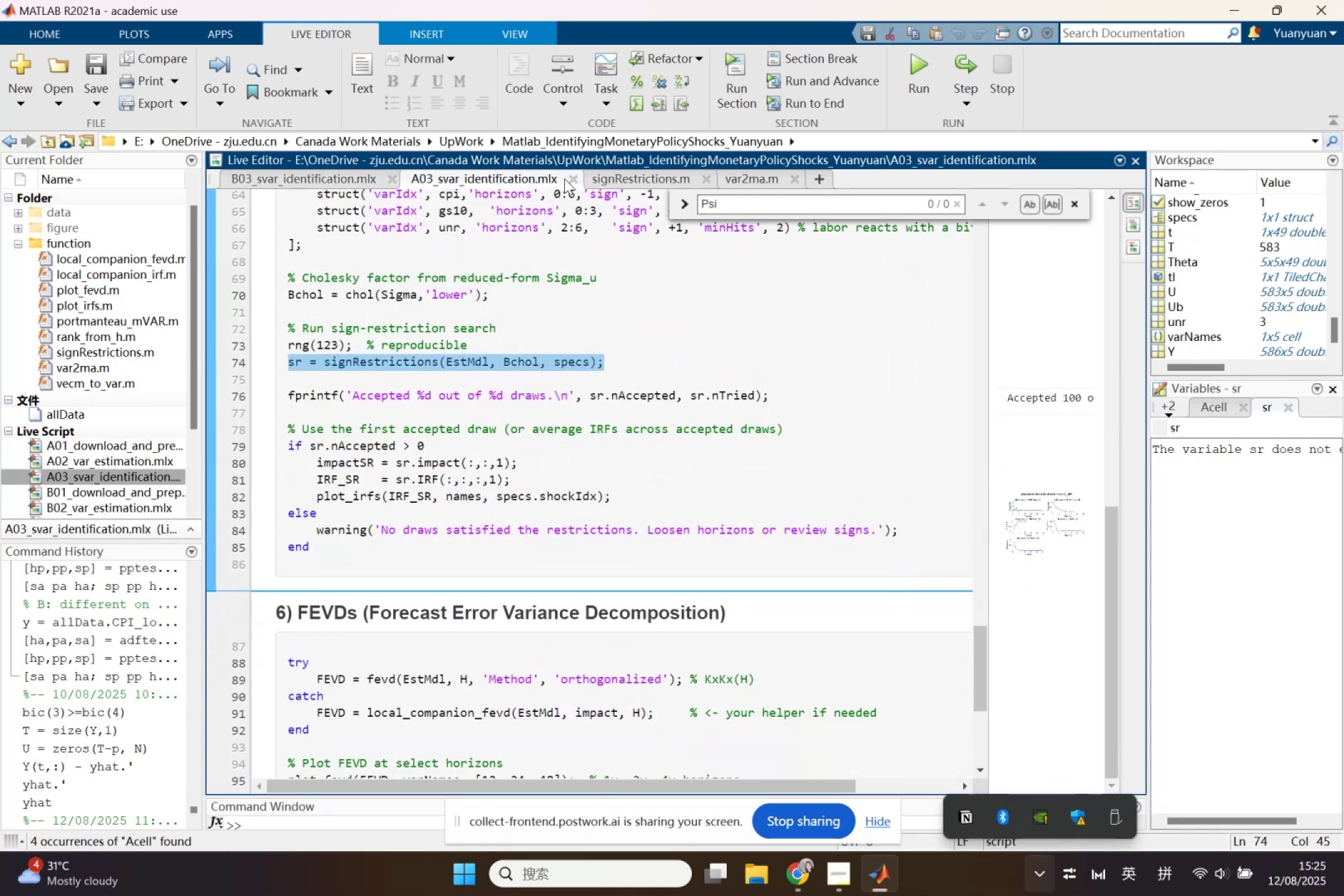 
left_click([570, 179])
 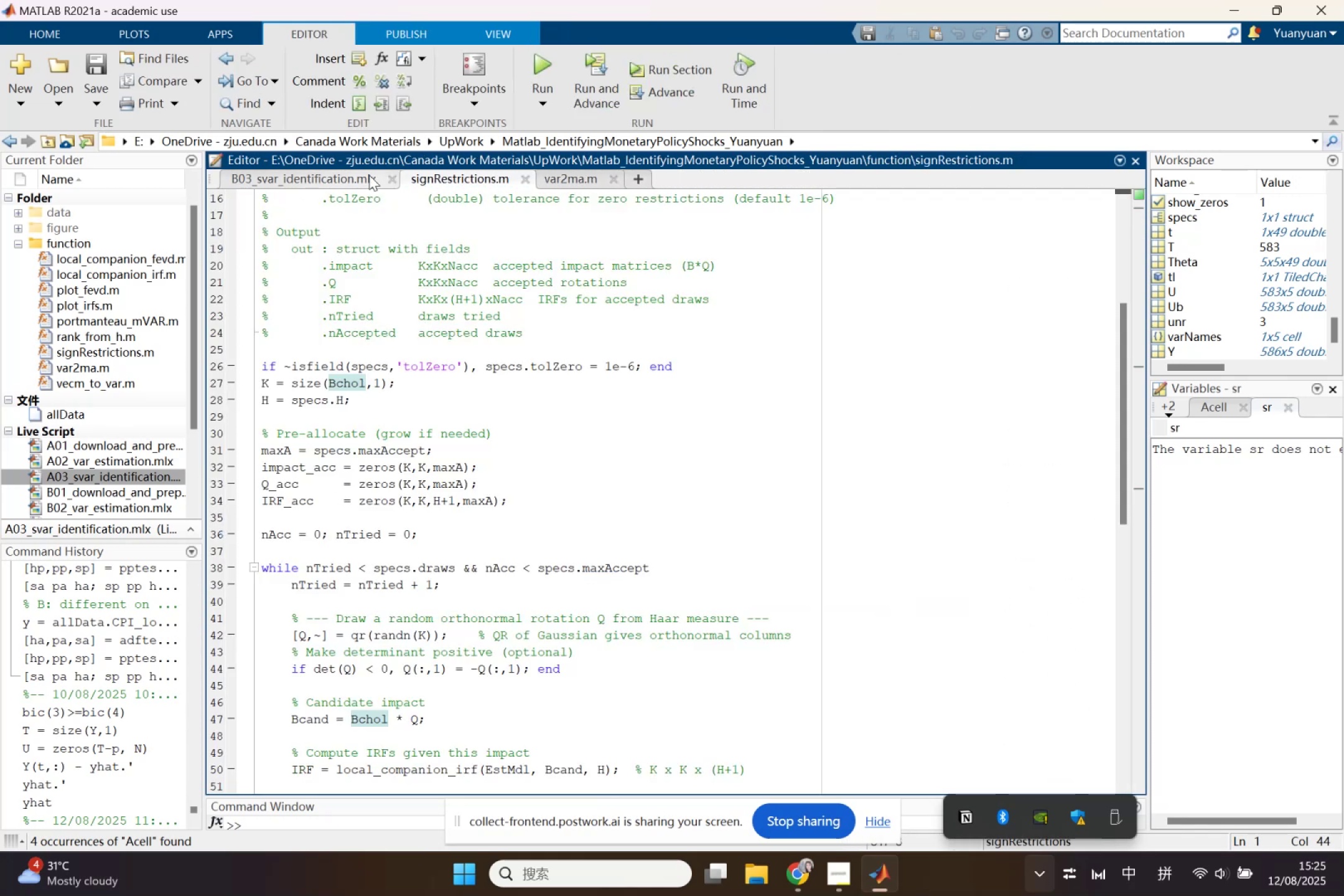 
left_click([320, 174])
 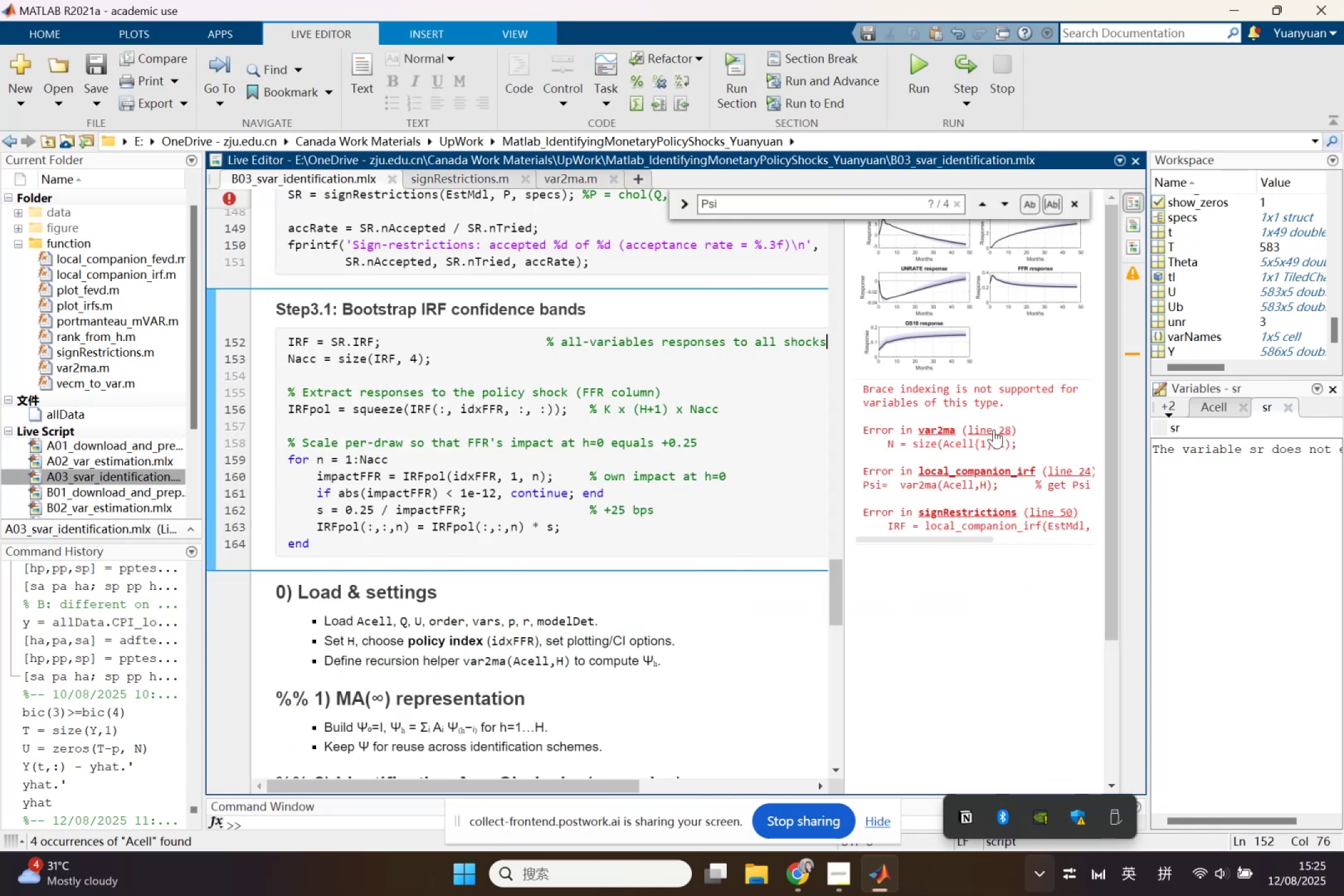 
left_click([994, 429])
 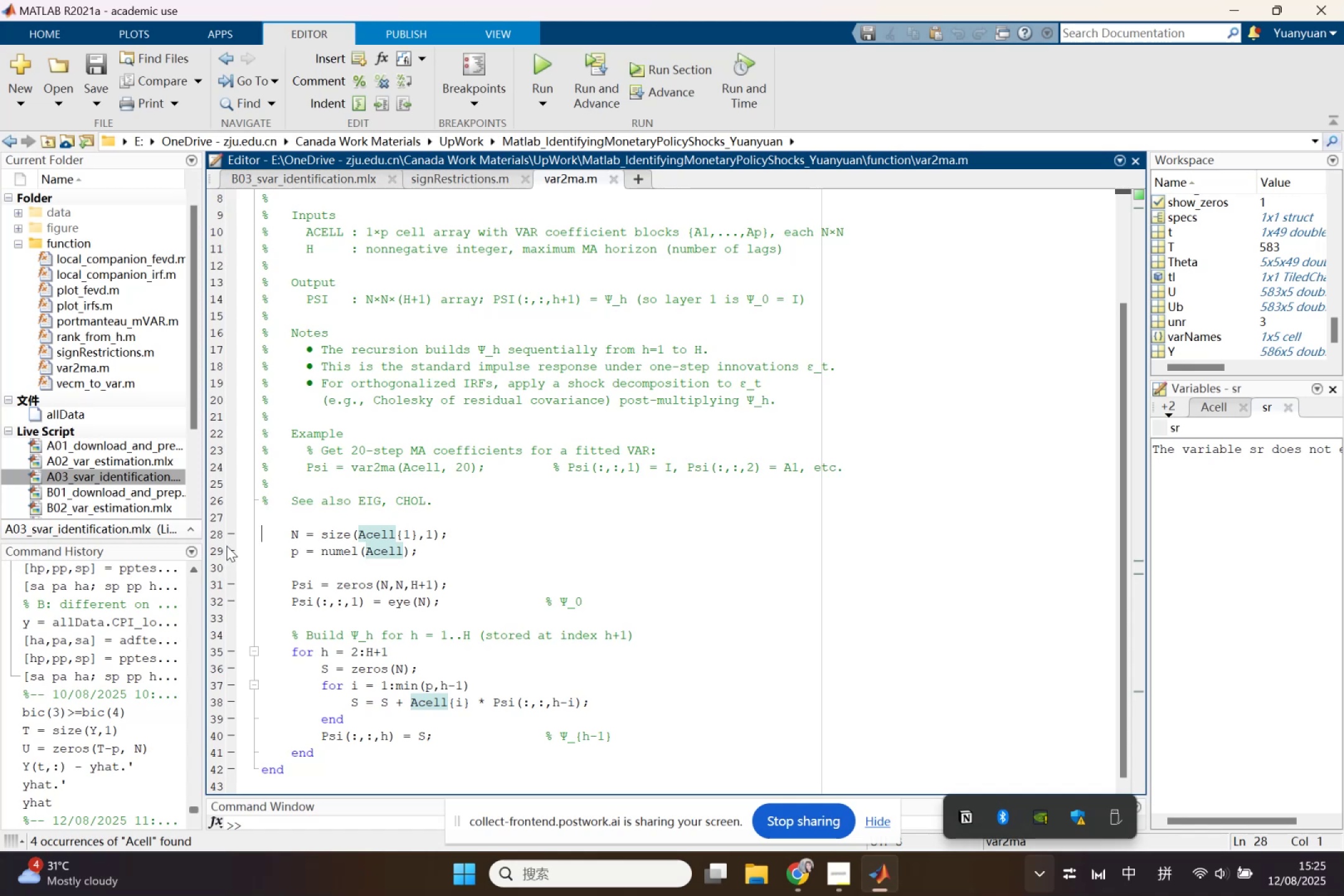 
left_click([232, 538])
 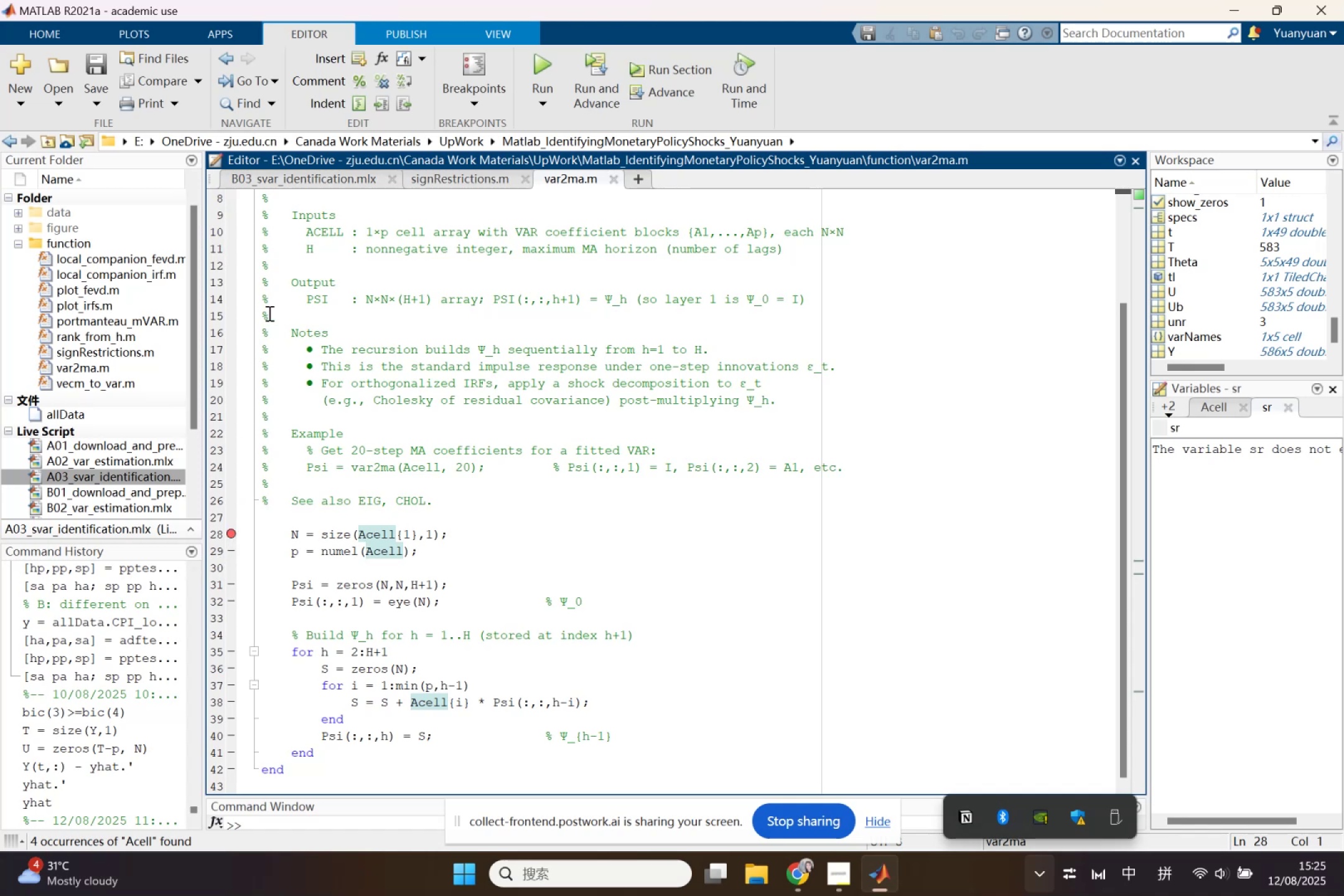 
left_click([278, 183])
 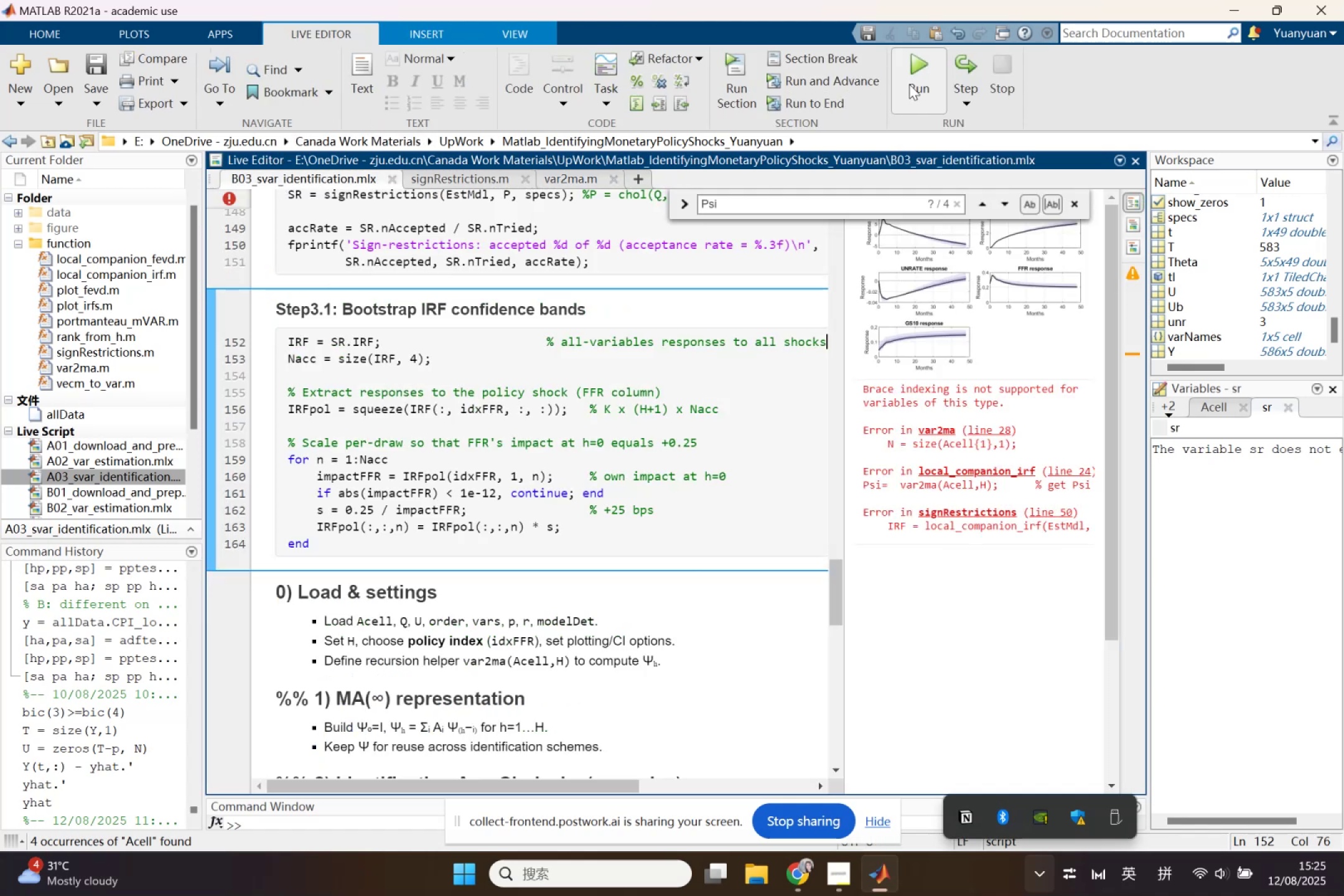 
scroll: coordinate [666, 508], scroll_direction: up, amount: 2.0
 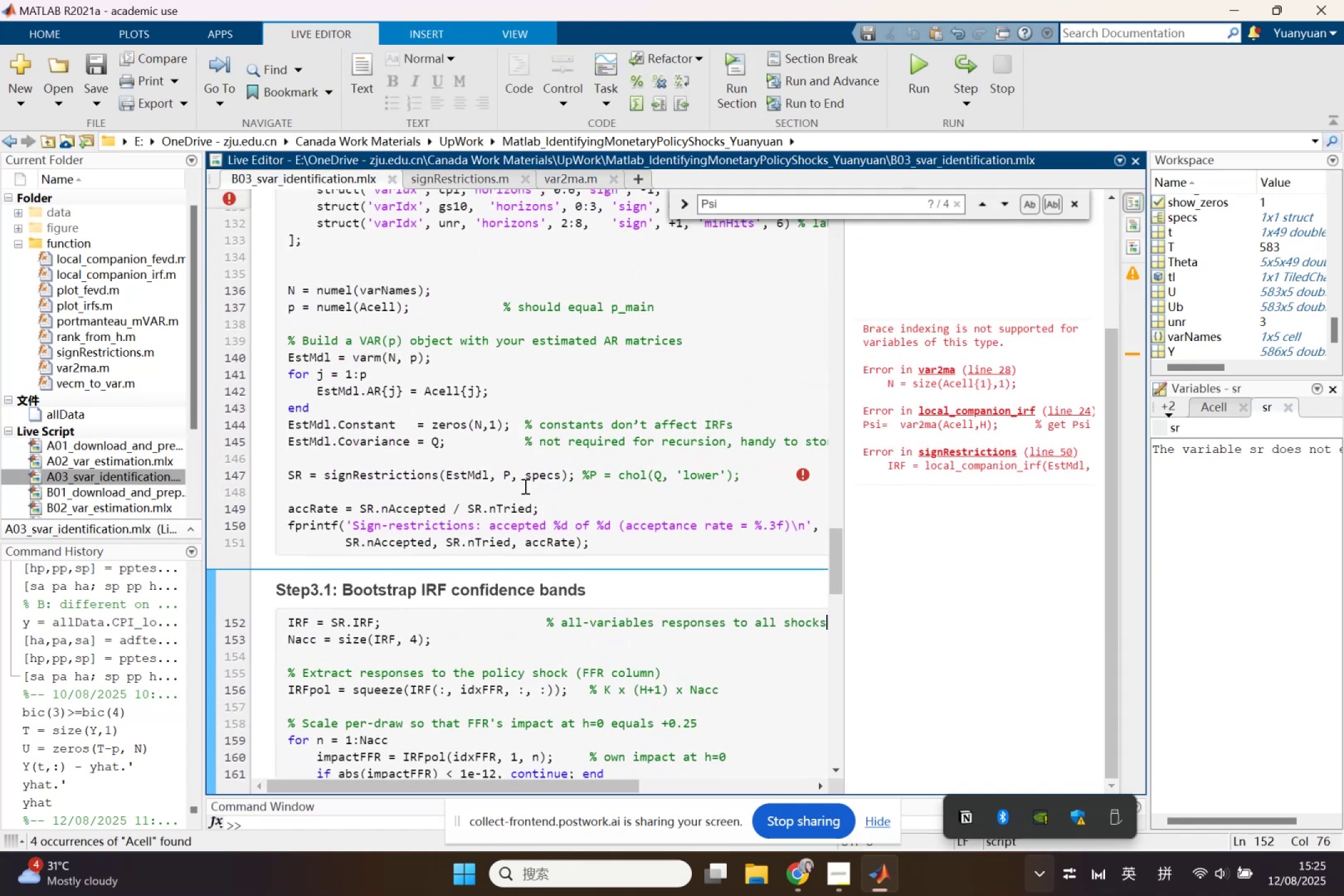 
left_click([442, 474])
 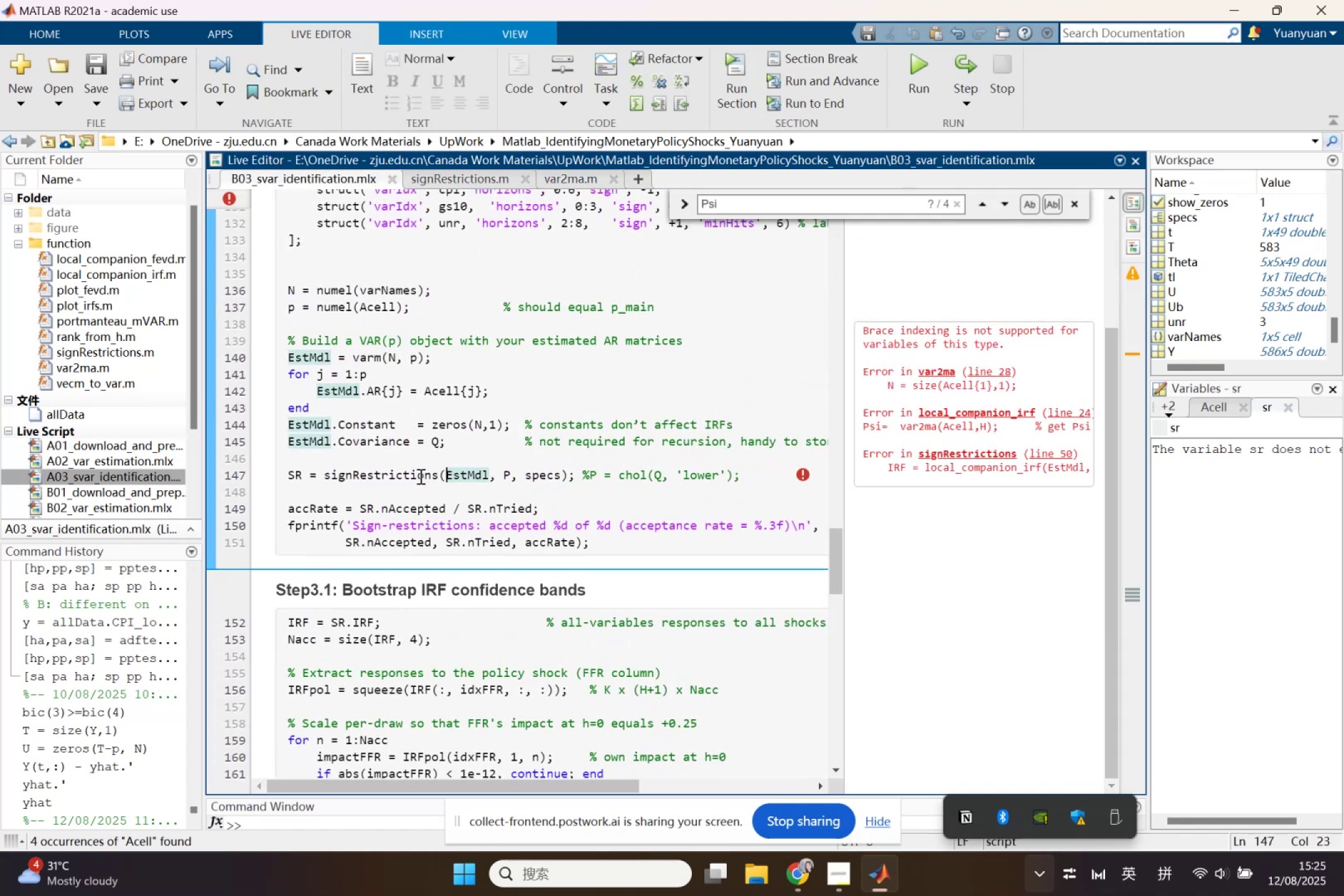 
left_click([414, 476])
 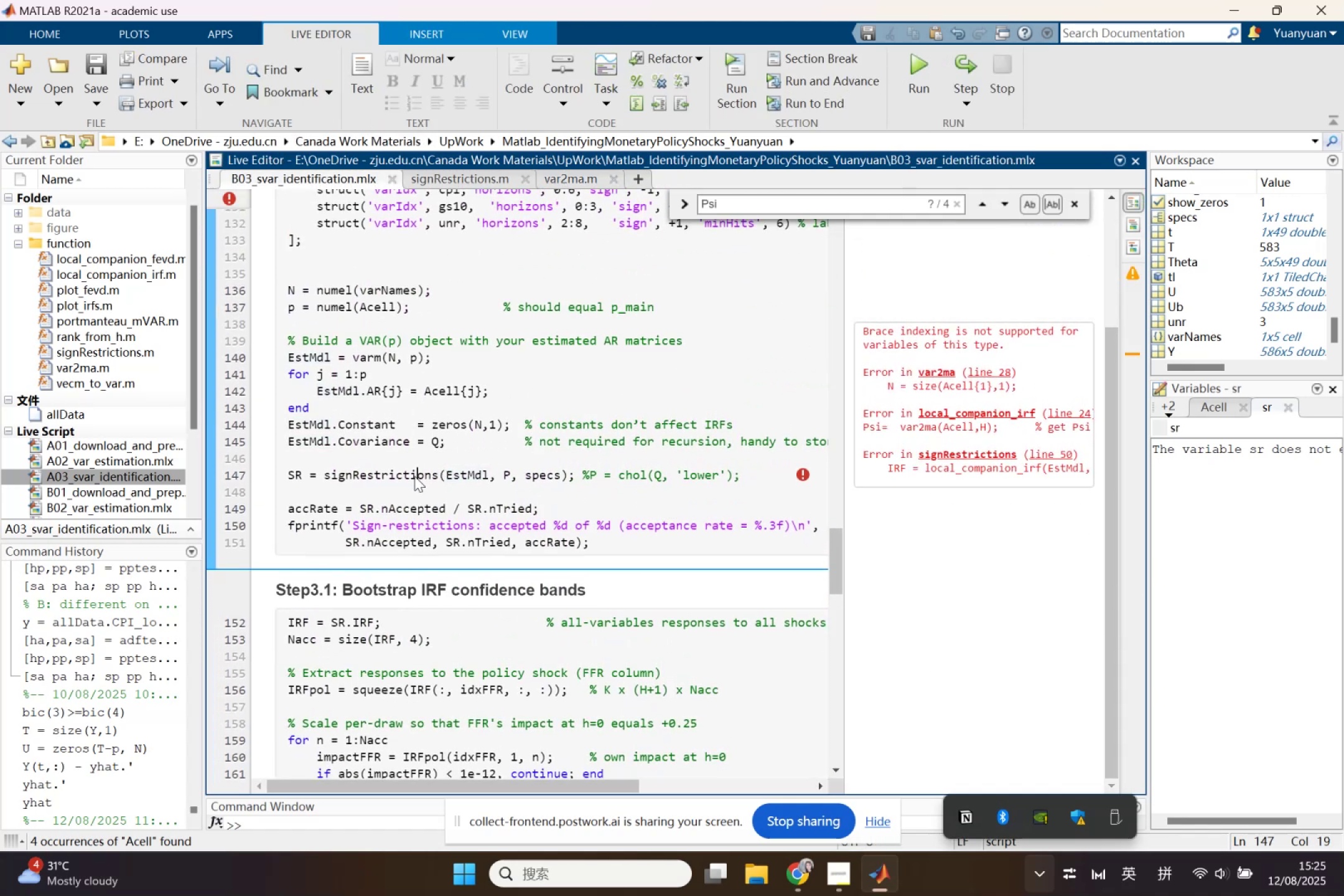 
right_click([414, 476])
 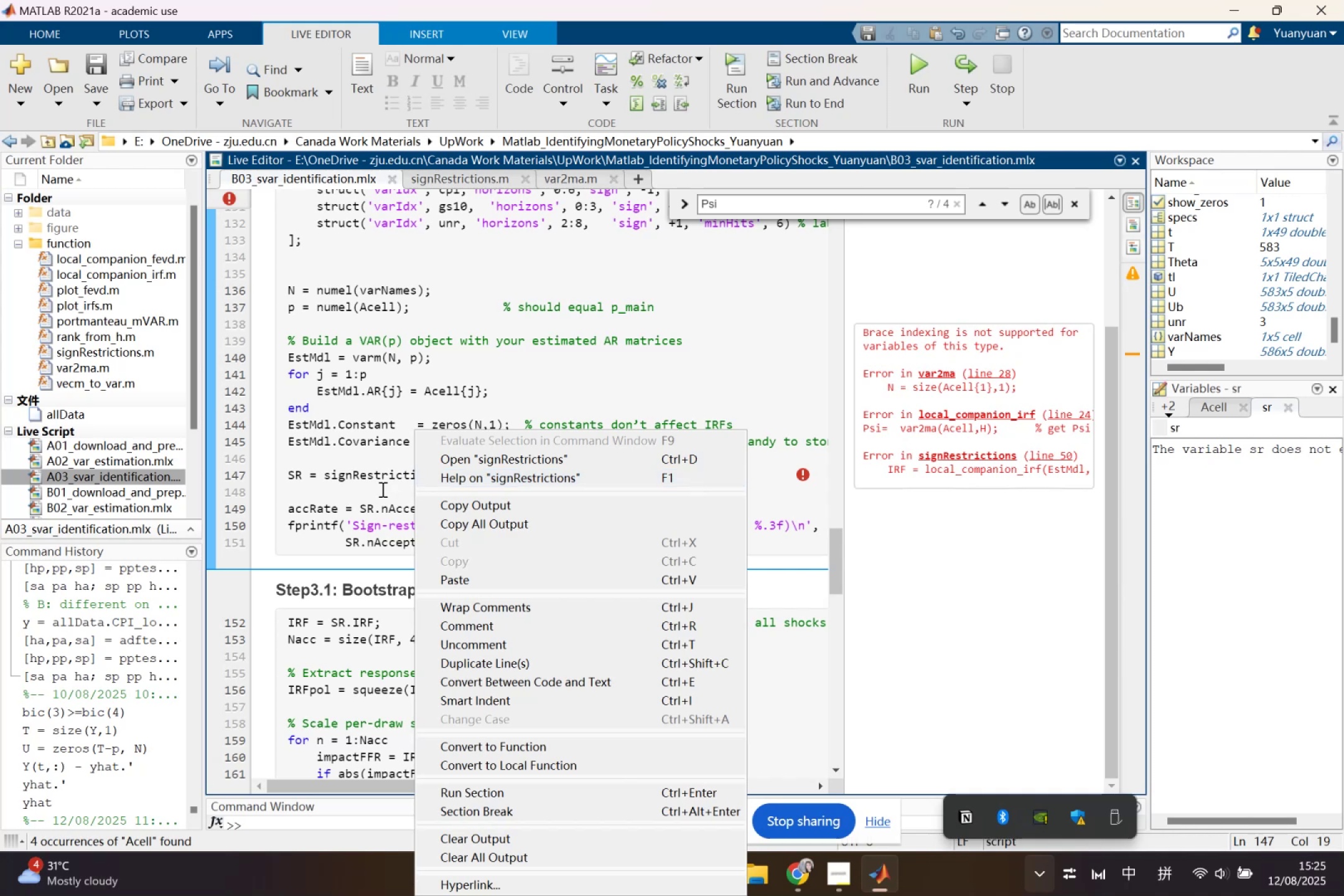 
left_click([382, 480])
 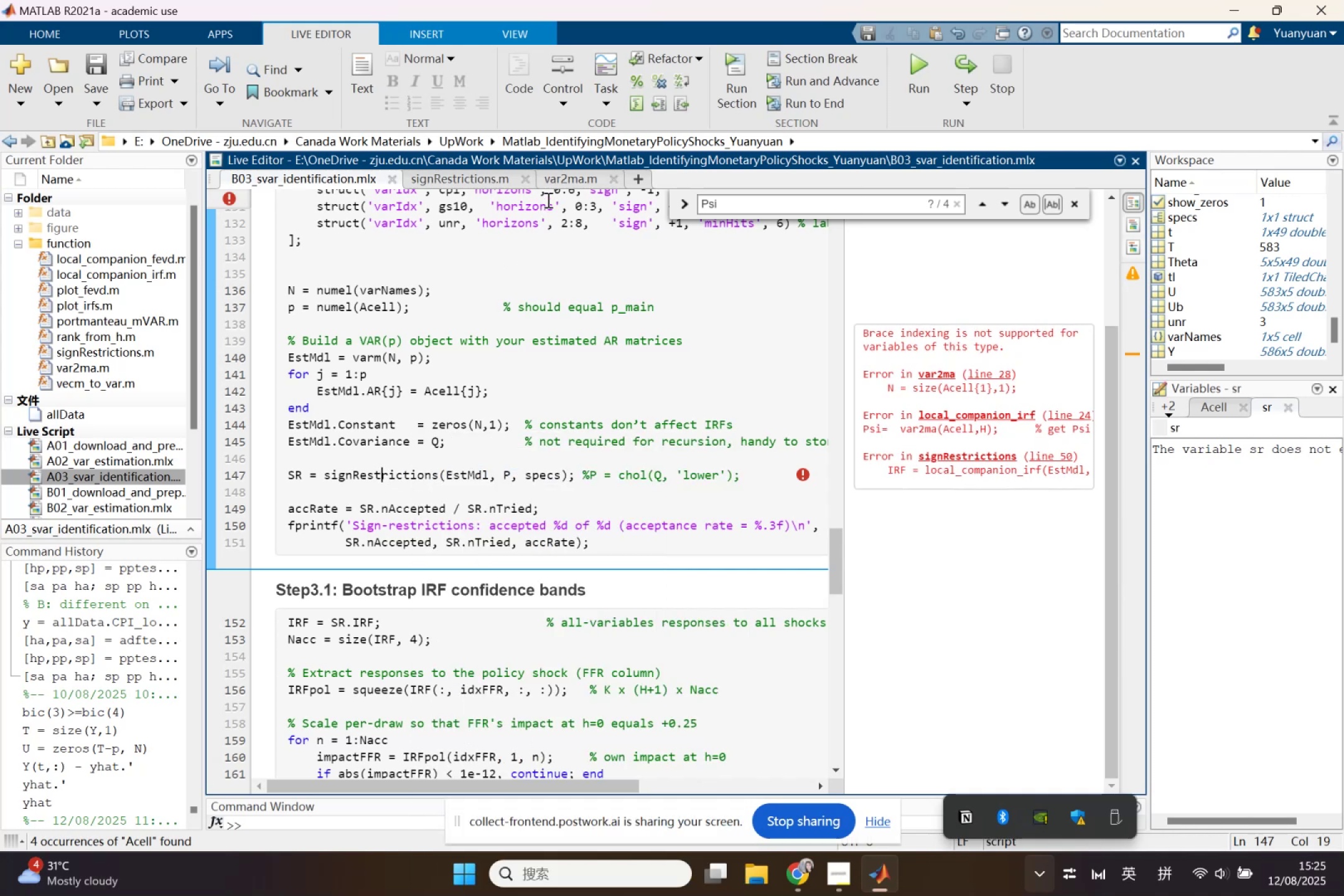 
left_click([566, 181])
 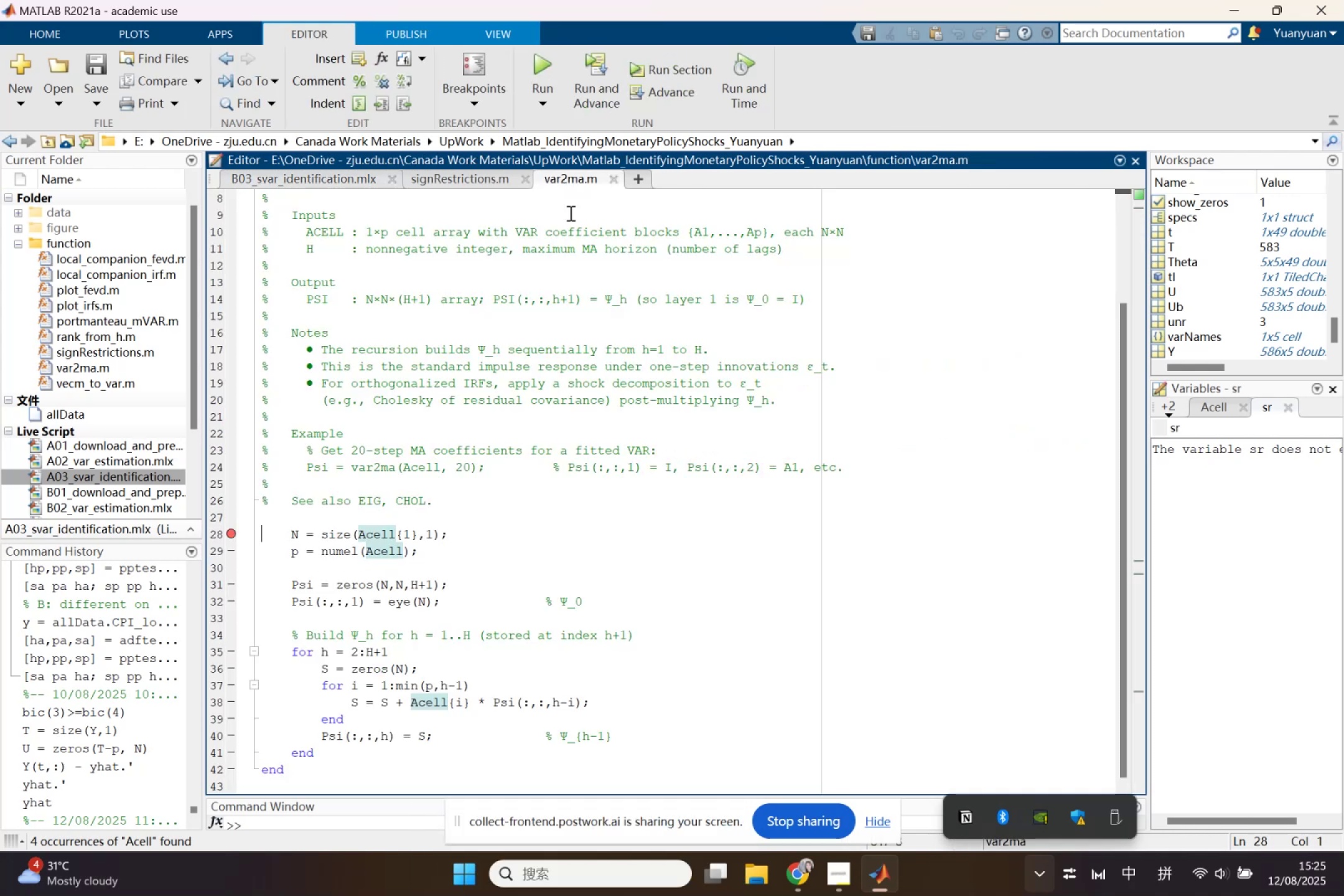 
scroll: coordinate [577, 518], scroll_direction: up, amount: 5.0
 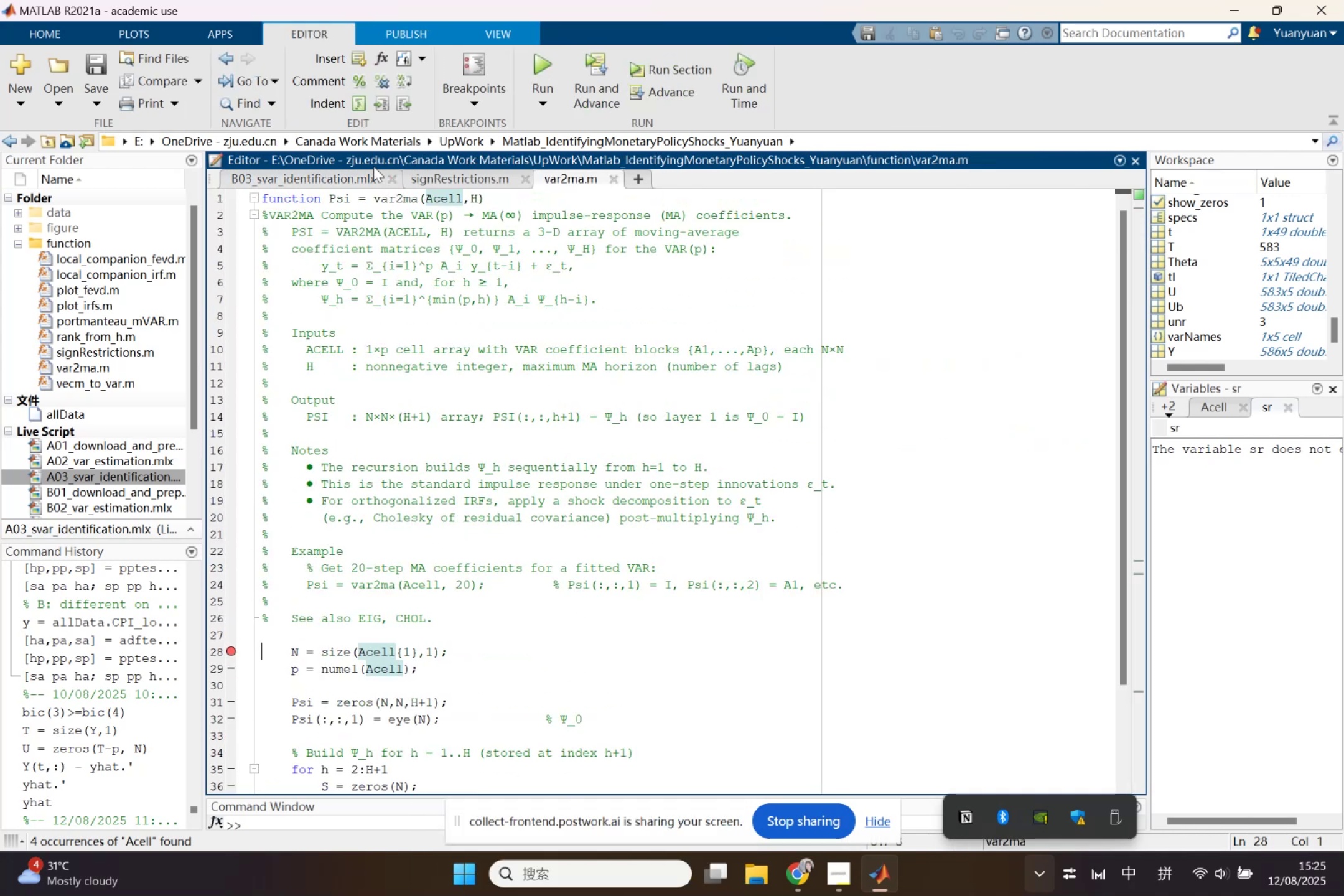 
left_click([333, 170])
 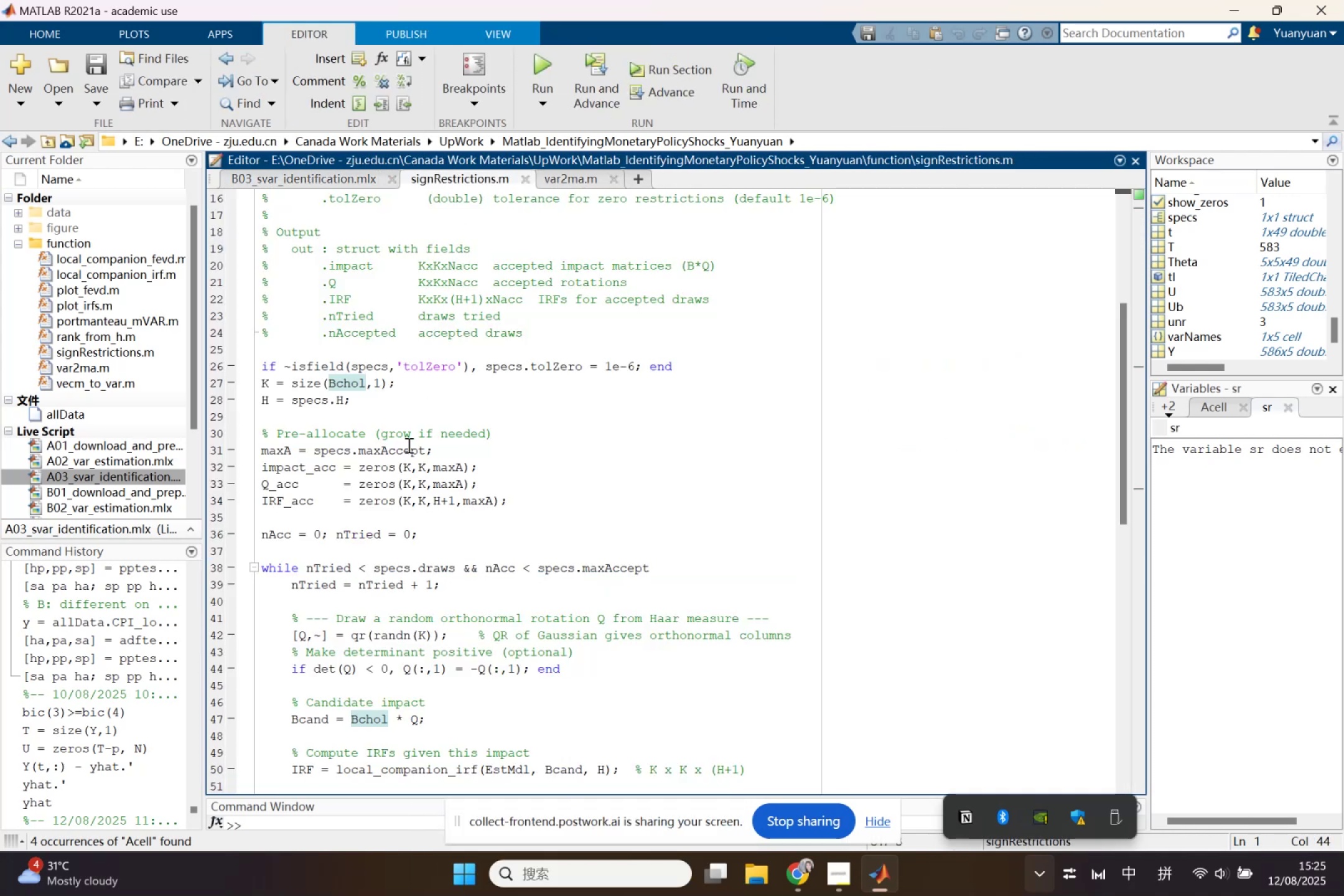 
scroll: coordinate [441, 618], scroll_direction: down, amount: 16.0
 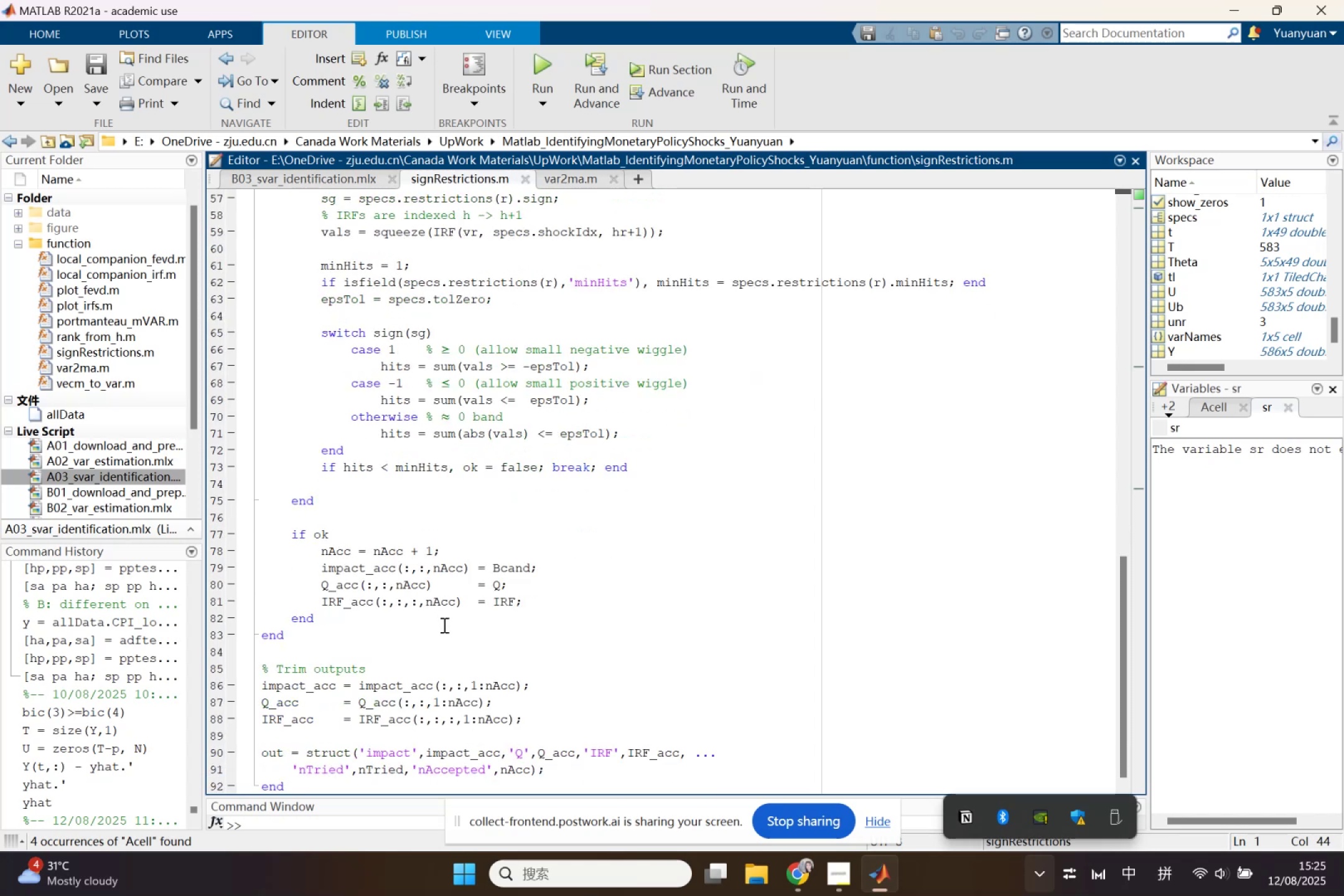 
scroll: coordinate [444, 627], scroll_direction: up, amount: 3.0
 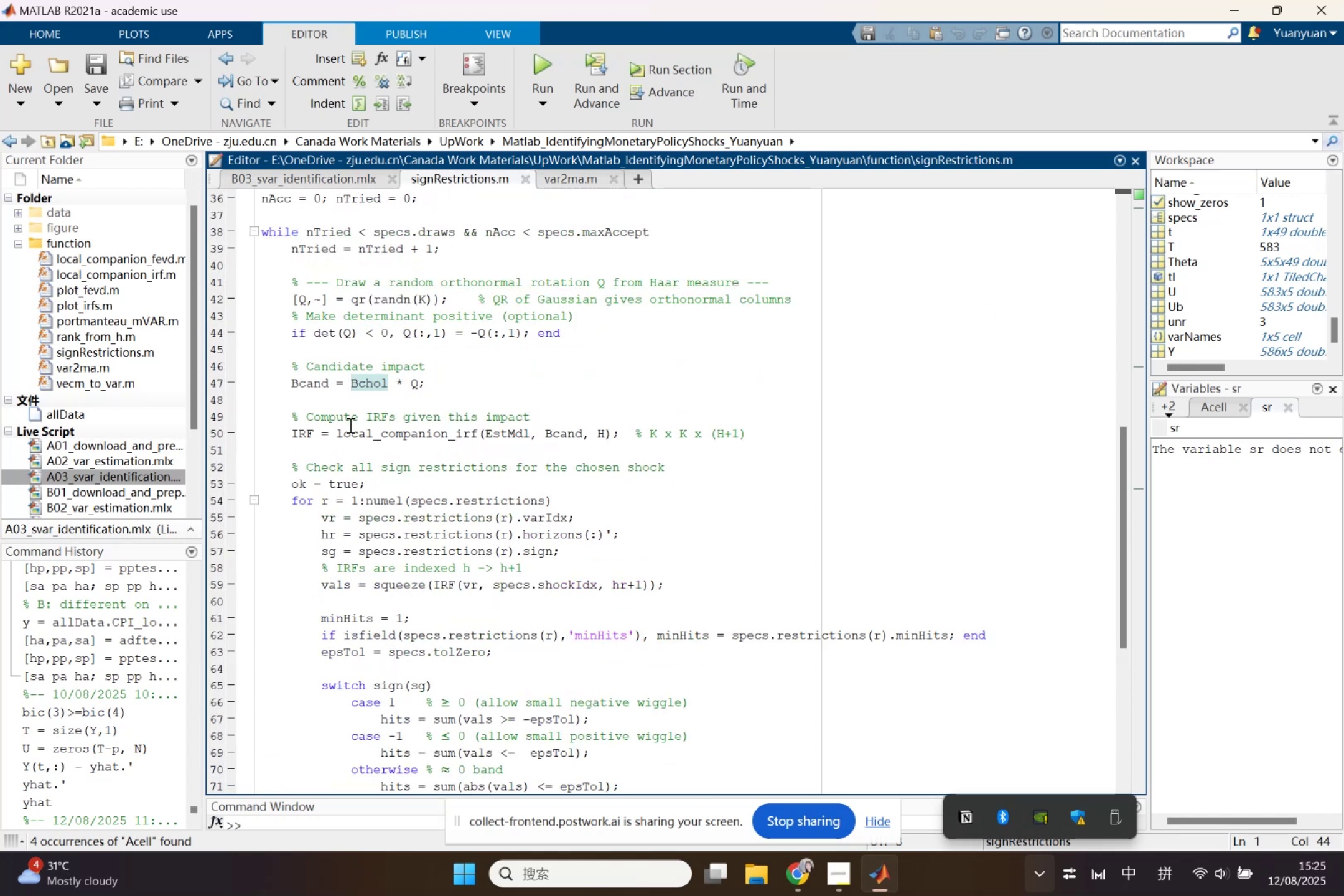 
left_click([348, 425])
 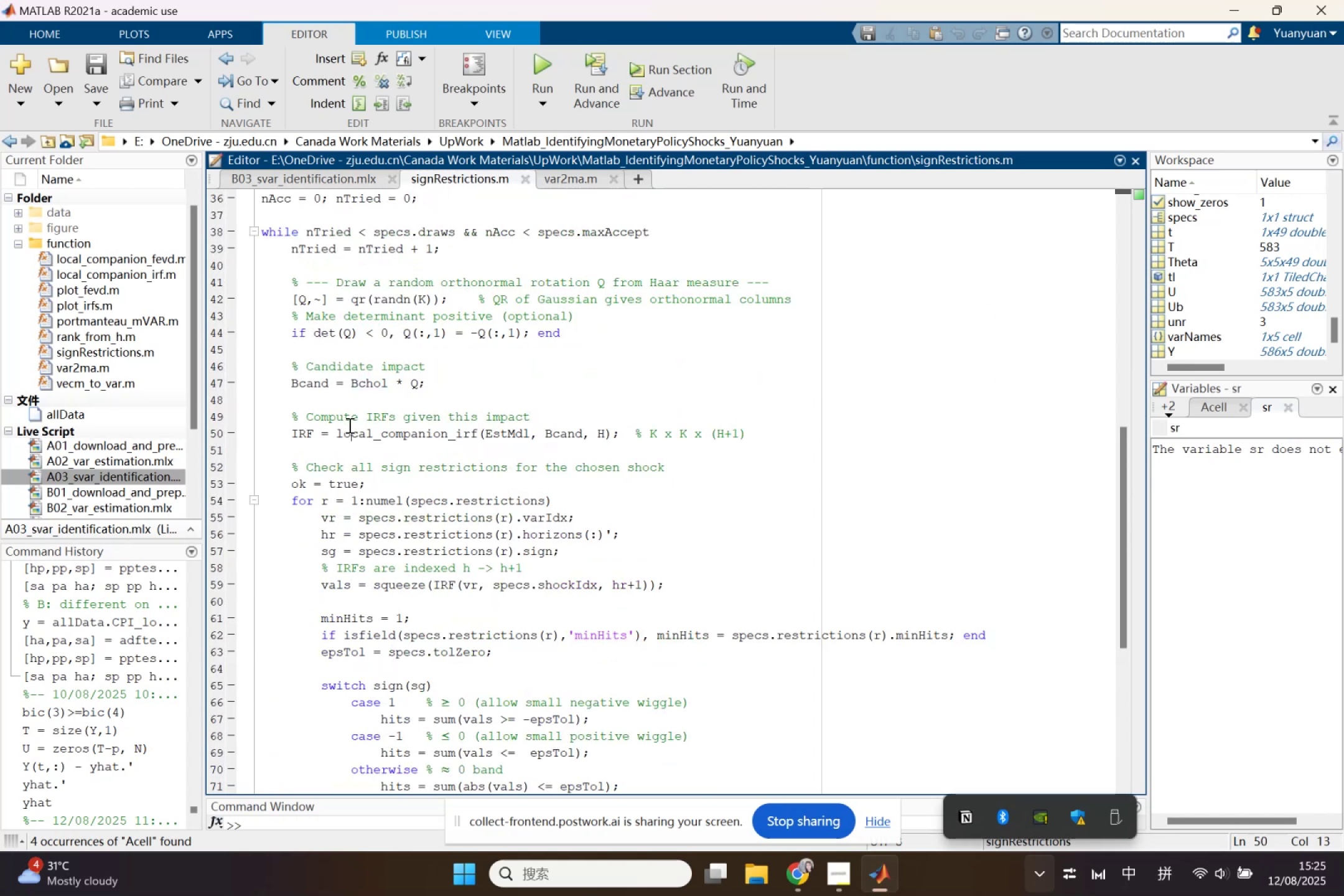 
right_click([348, 425])
 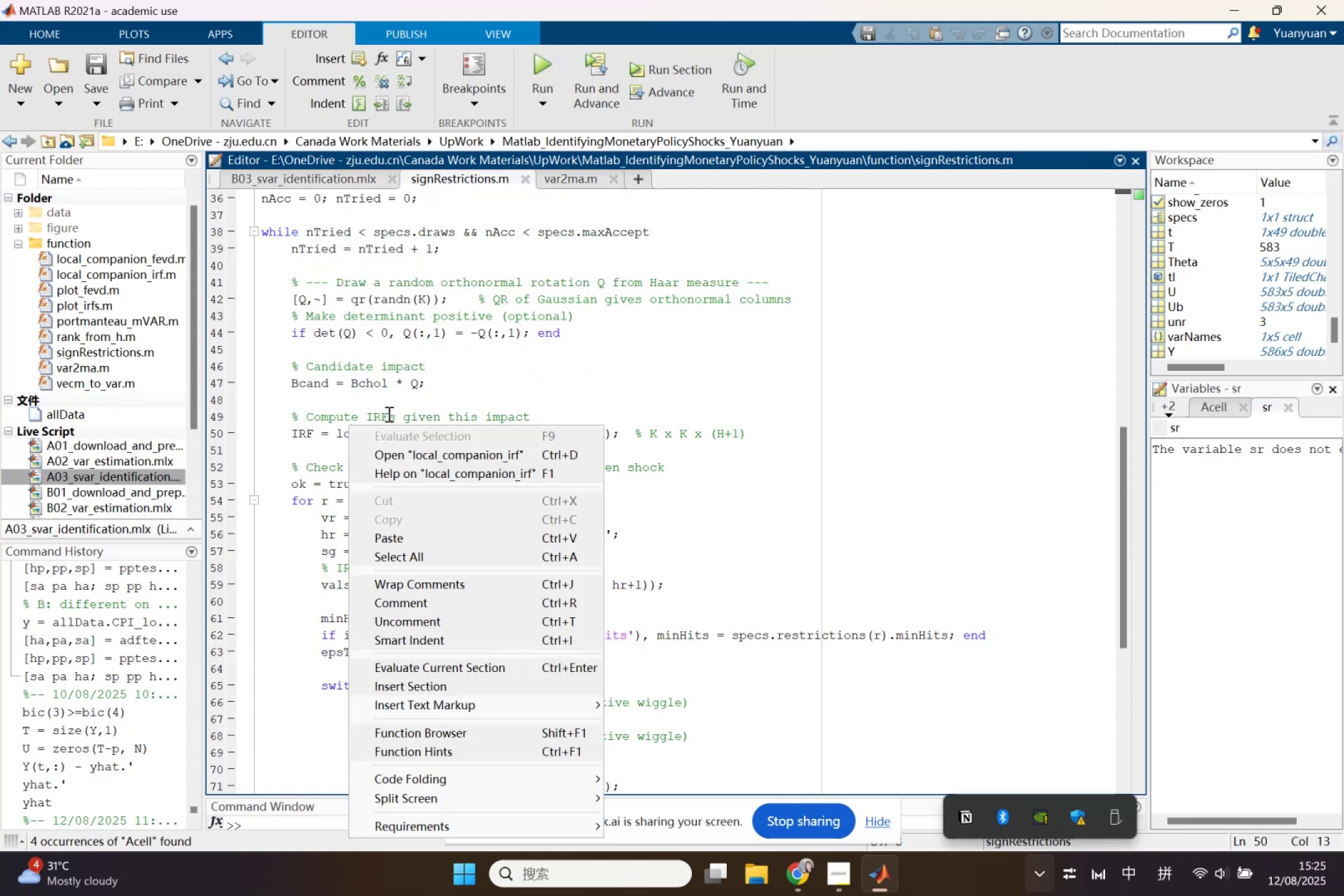 
left_click([510, 363])
 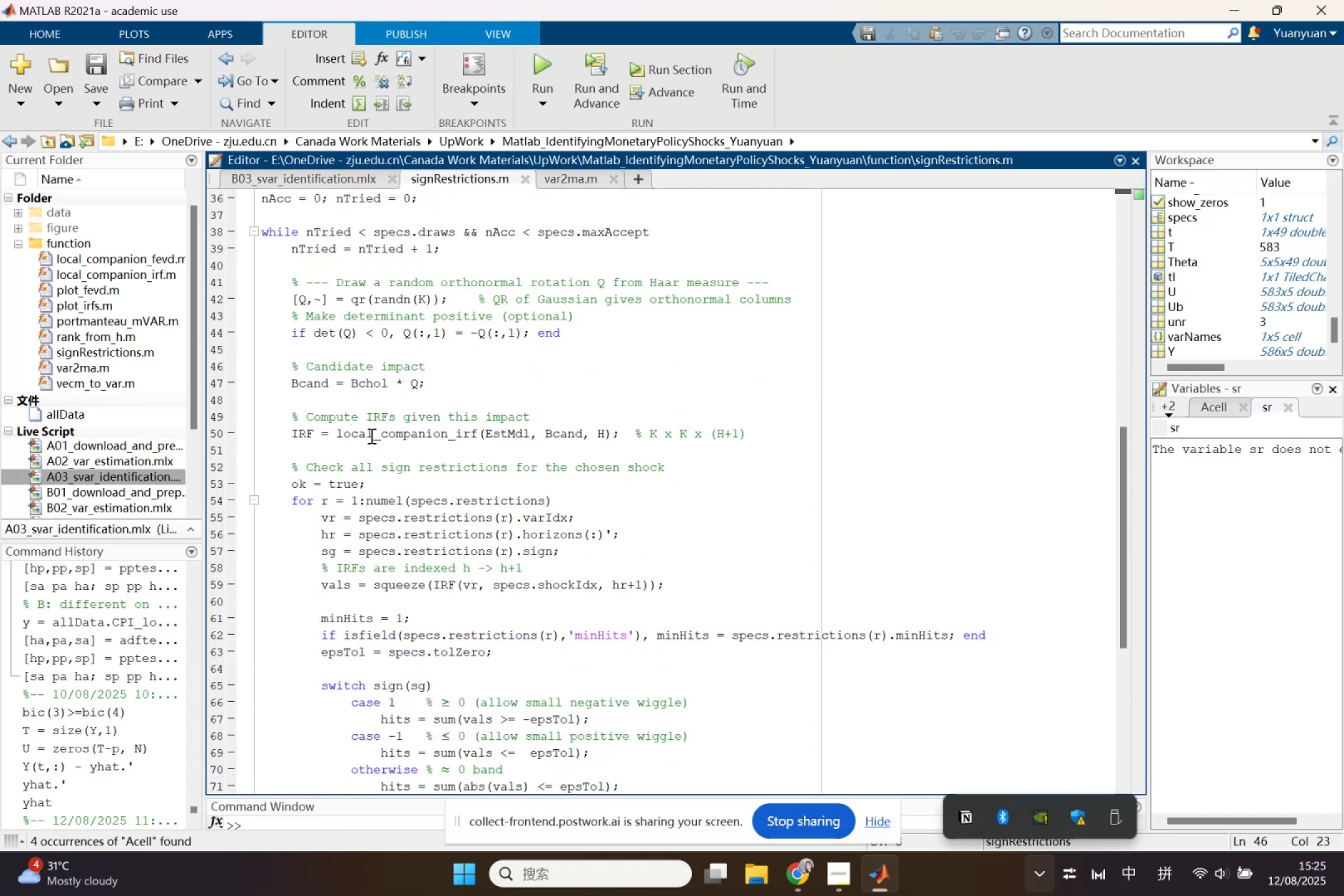 
right_click([370, 432])
 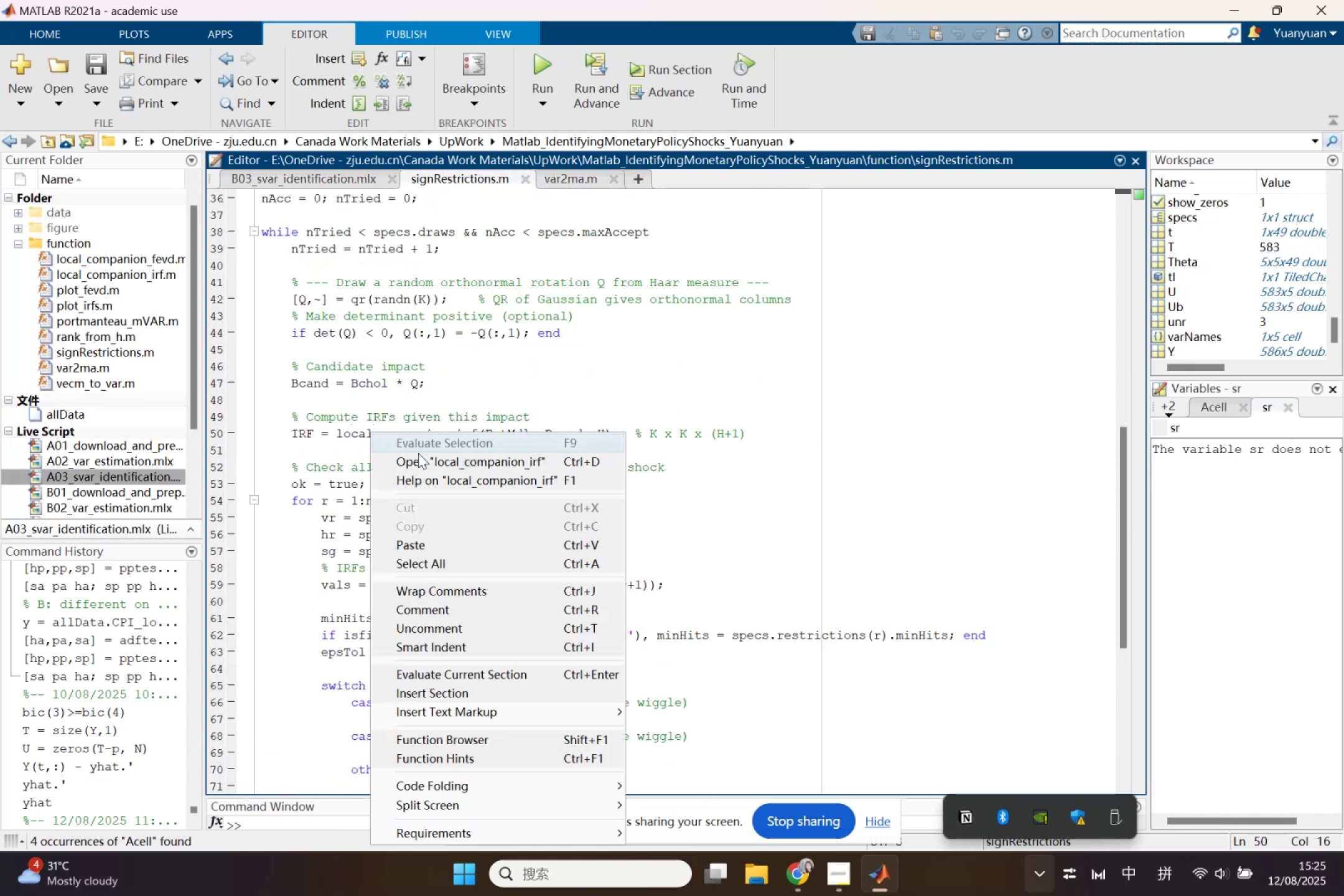 
left_click([422, 462])
 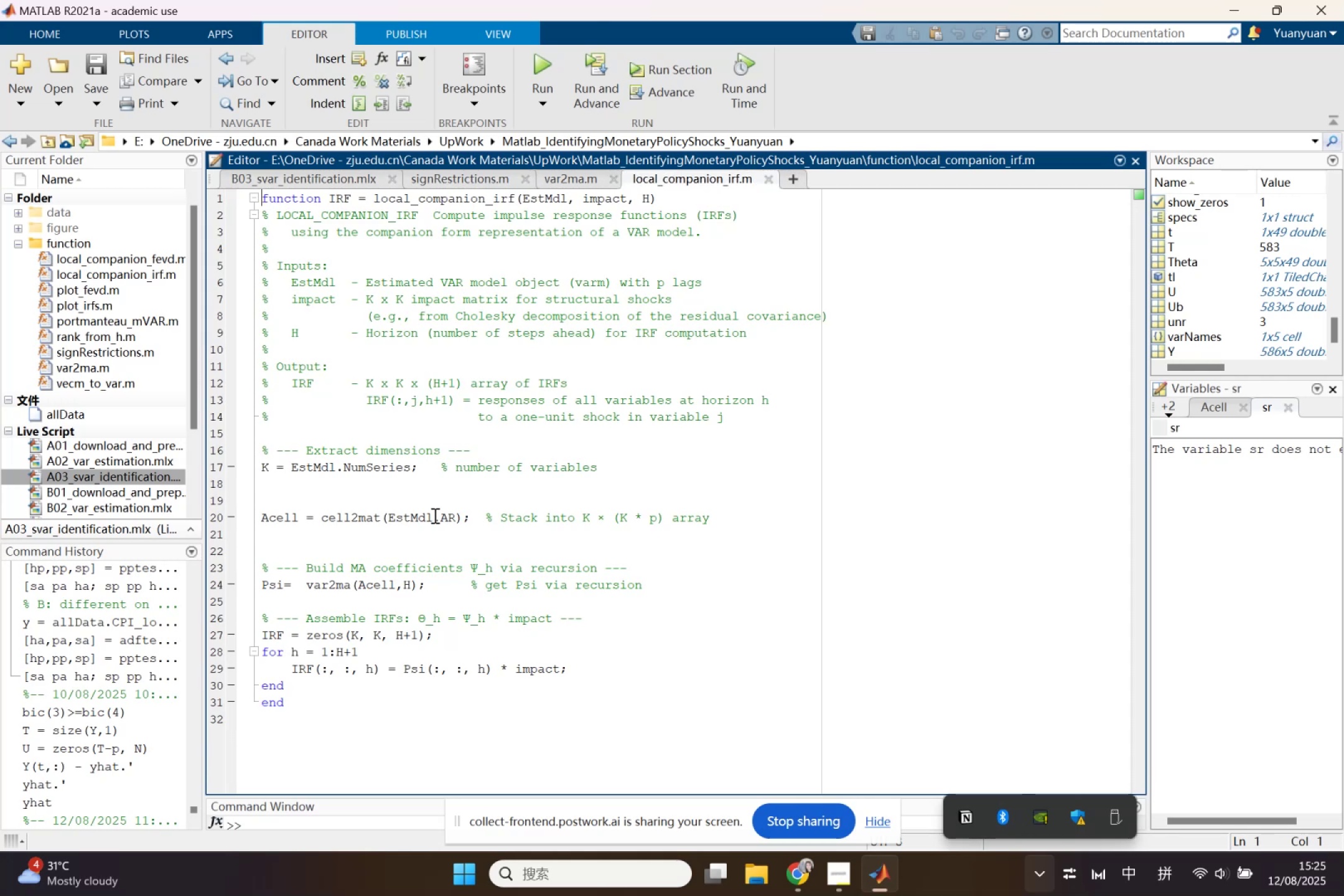 
left_click([377, 466])
 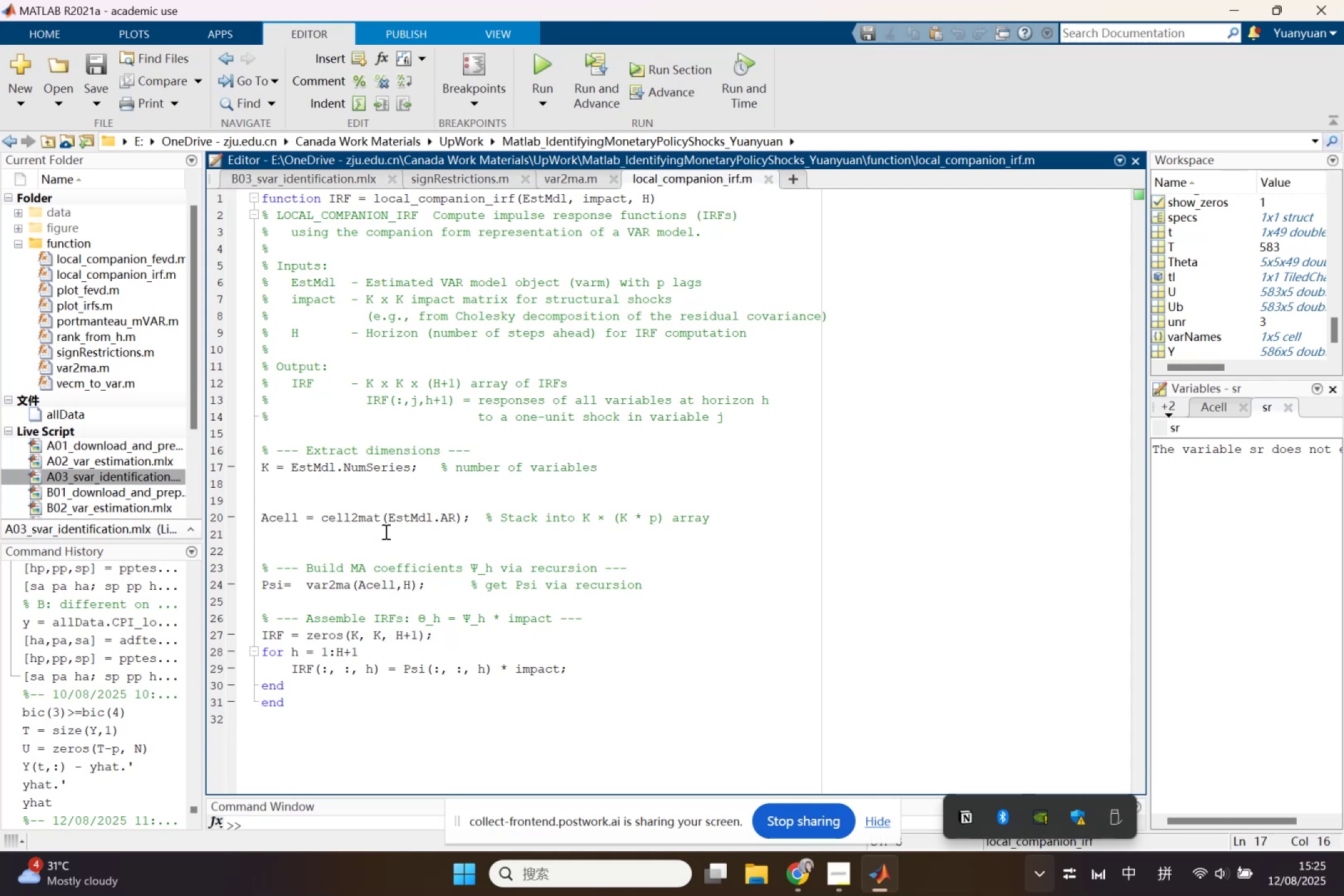 
left_click([399, 518])
 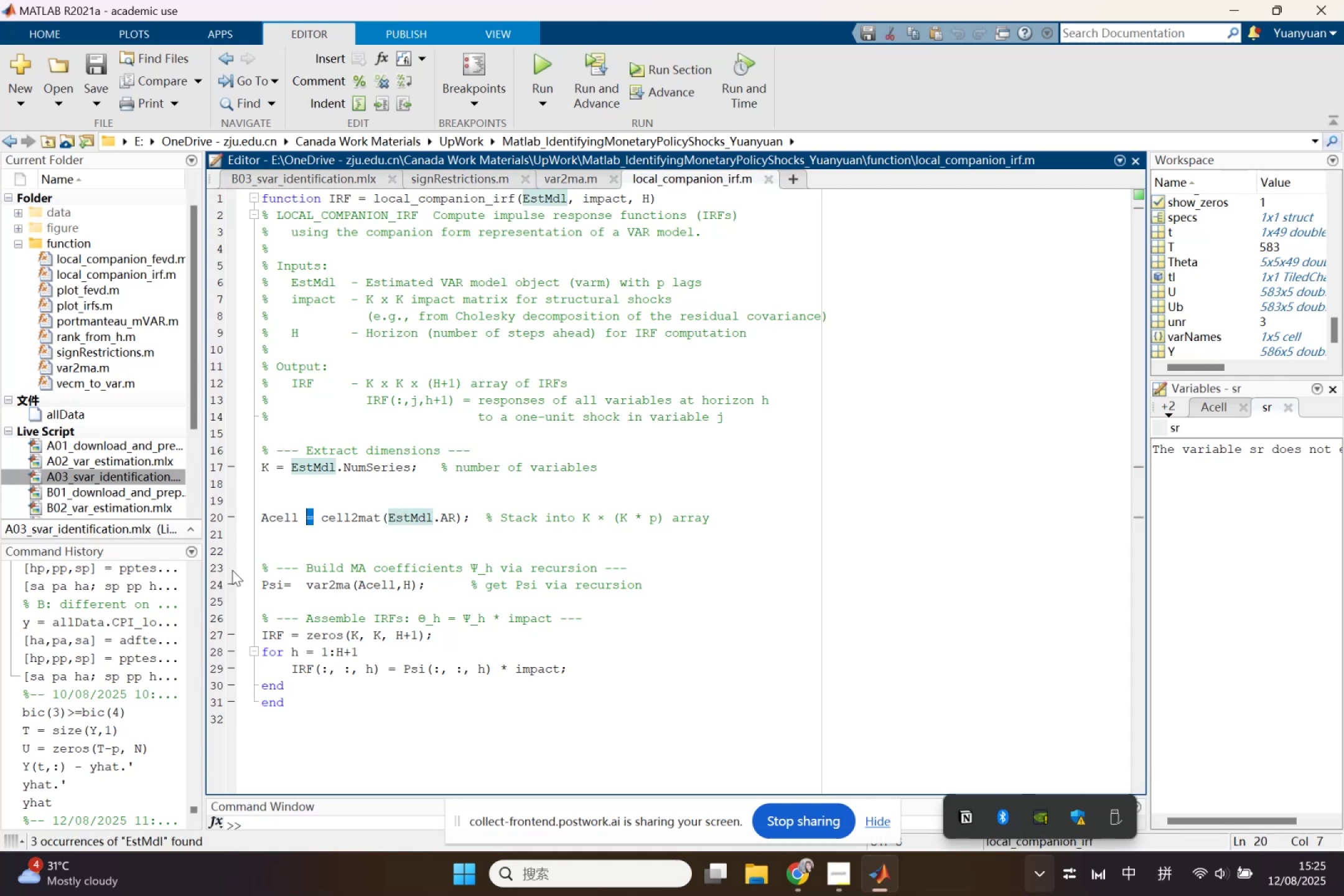 
left_click([228, 582])
 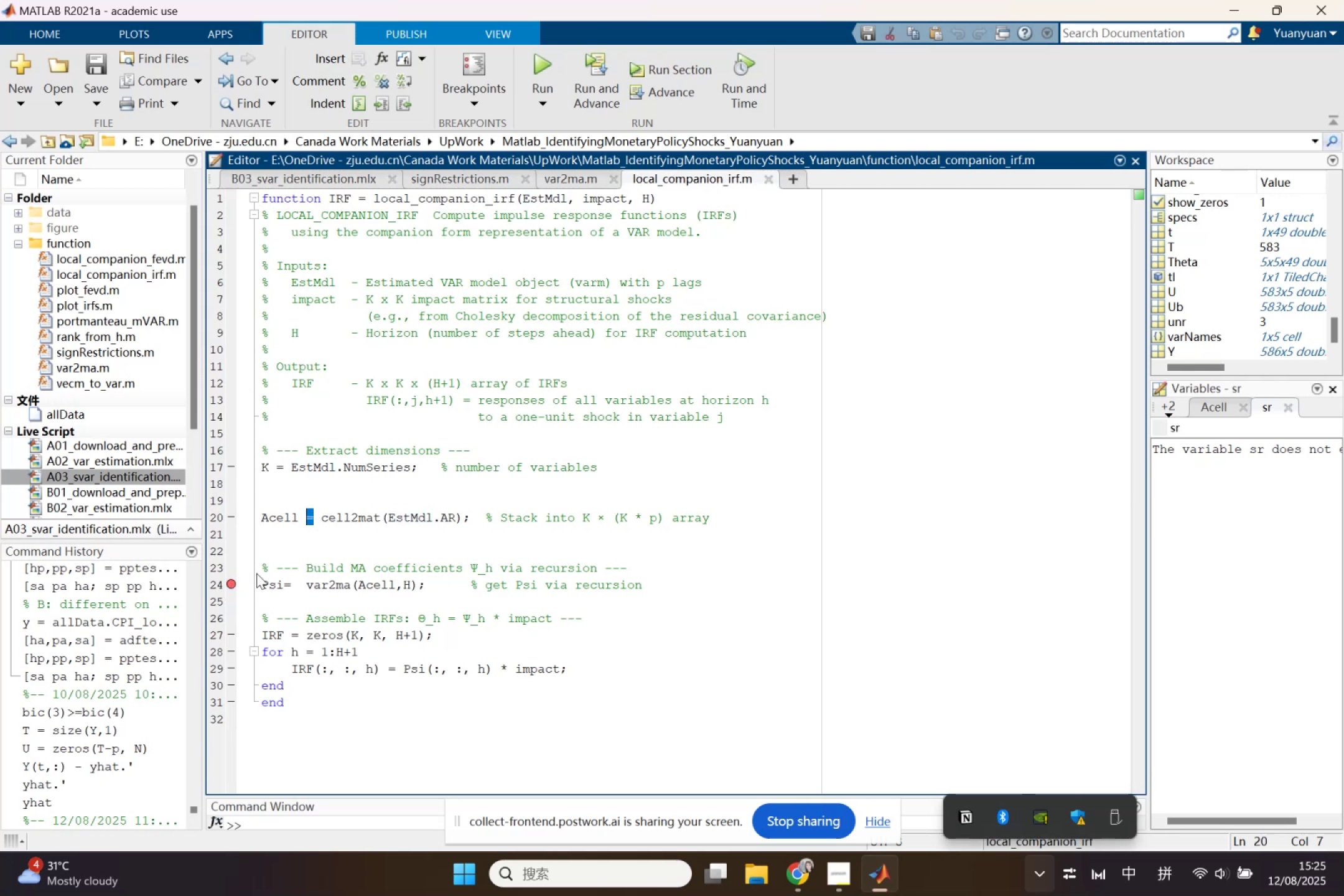 
left_click([327, 535])
 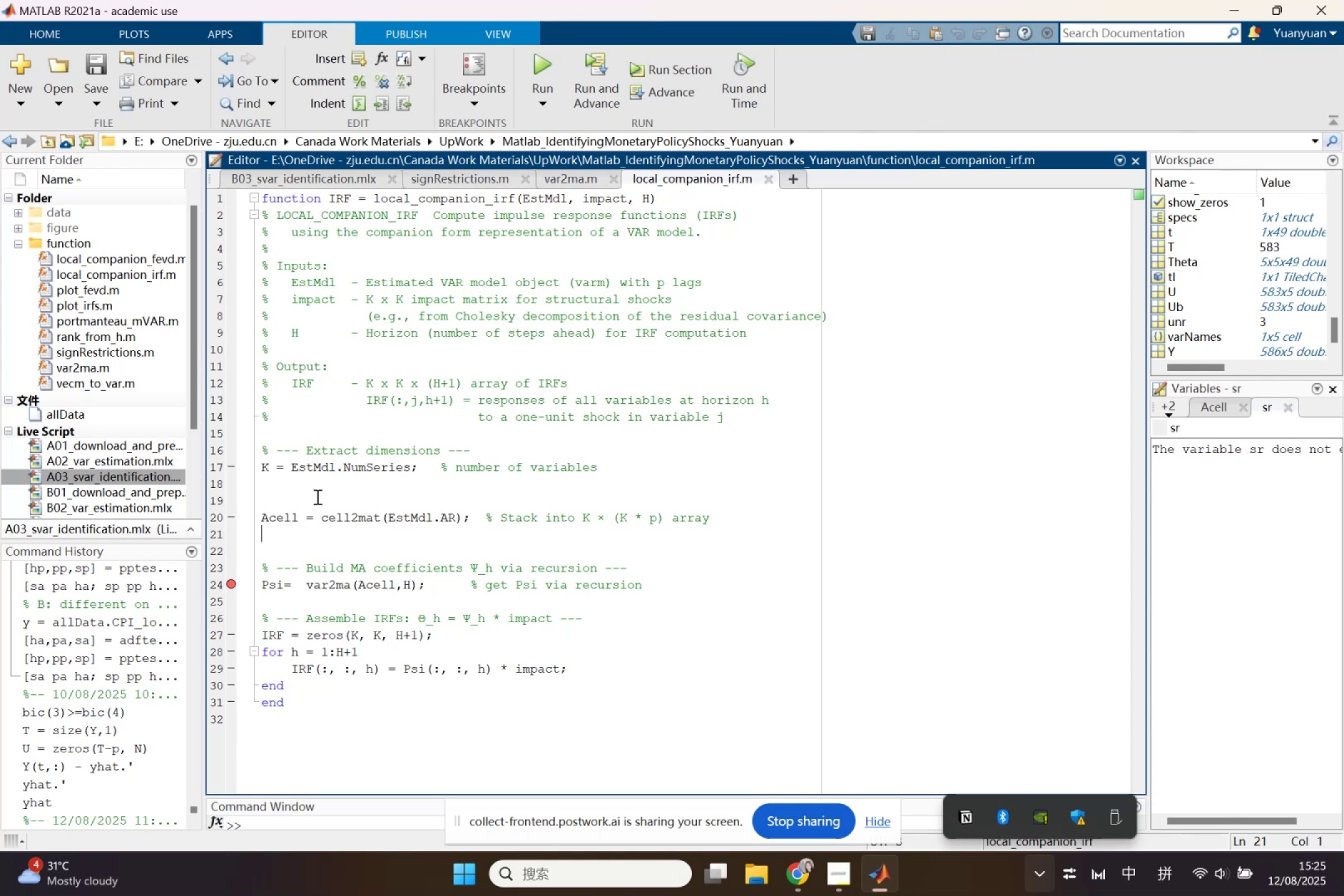 
wait(7.7)
 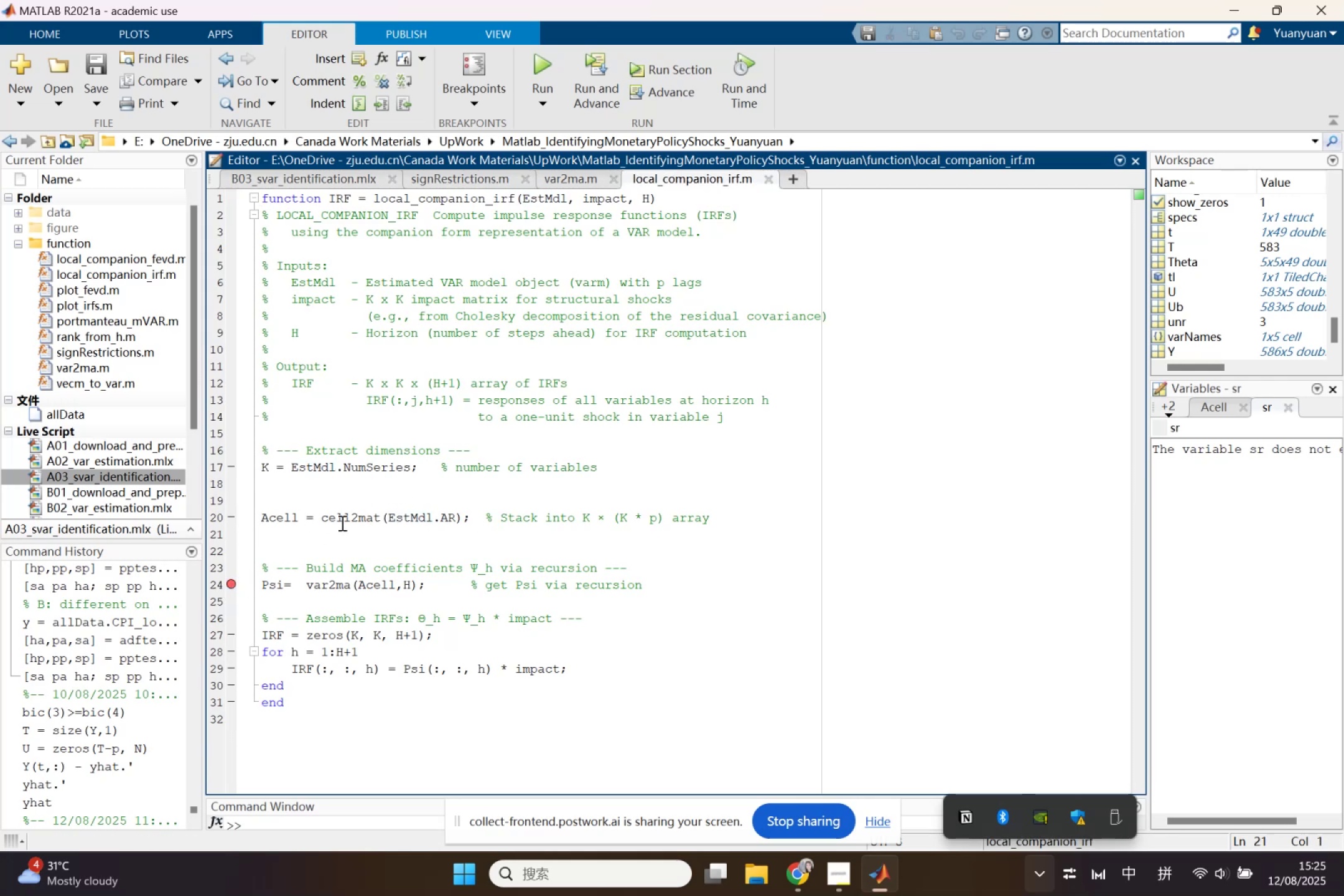 
double_click([317, 472])
 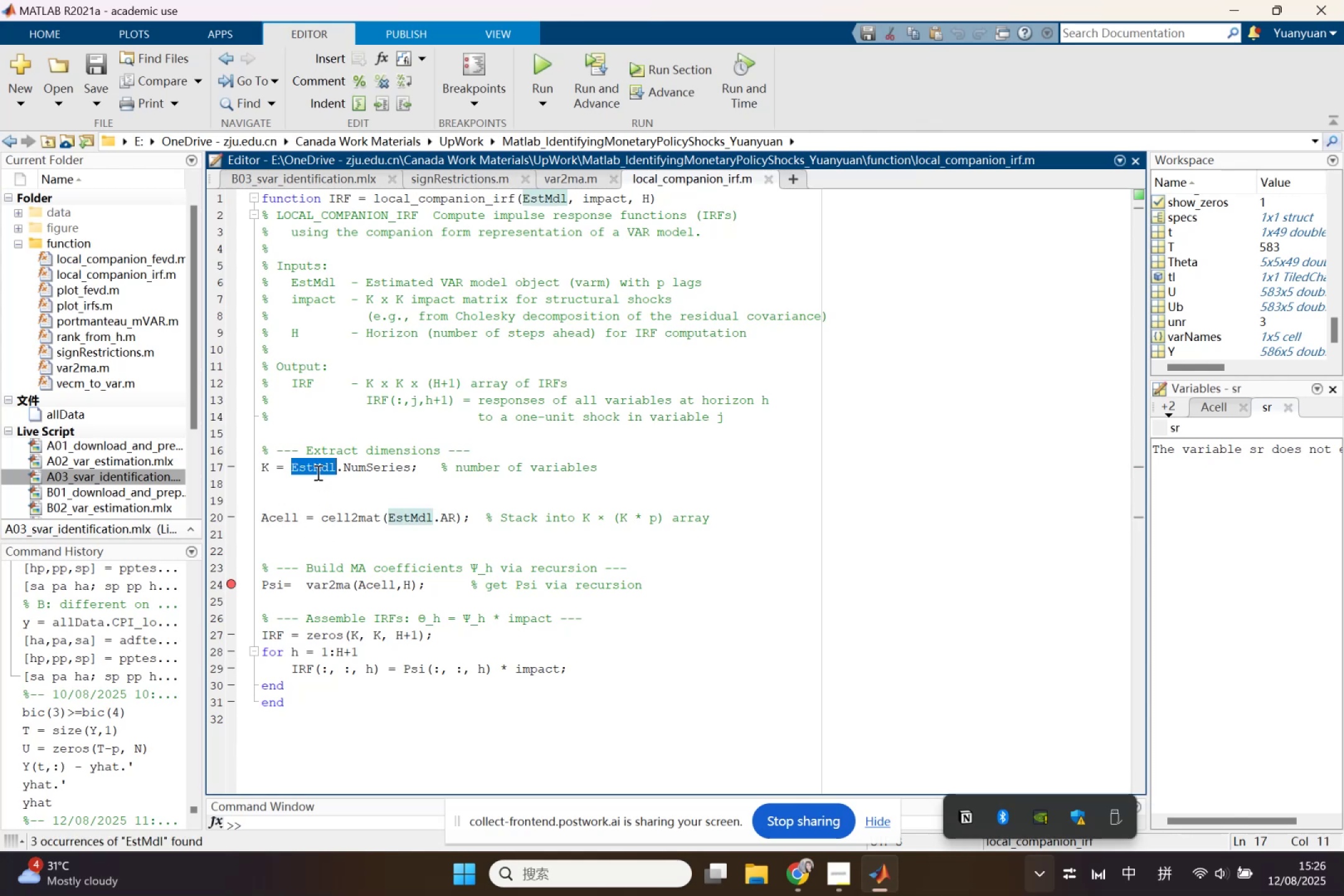 
key(Control+ControlLeft)
 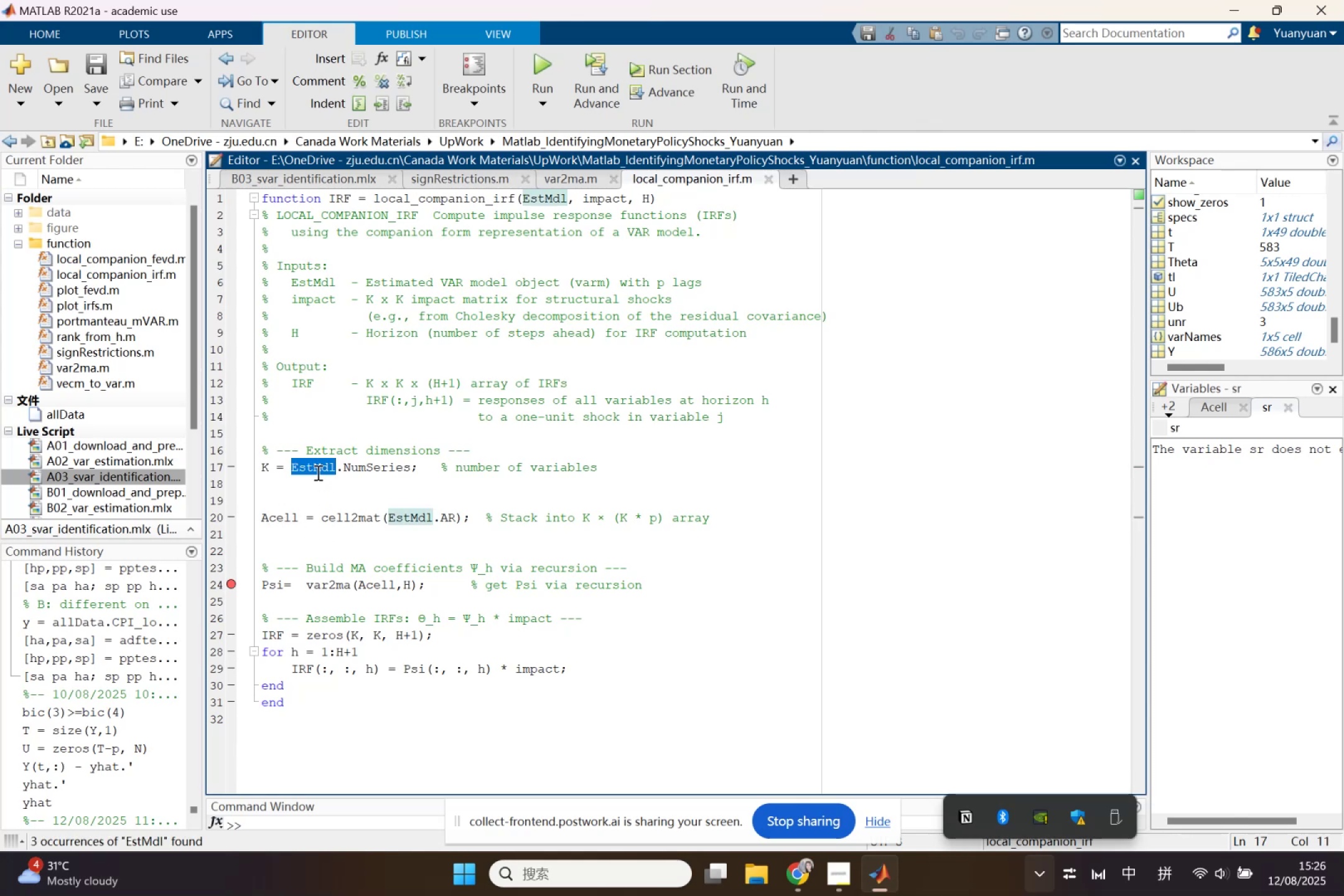 
key(Control+C)
 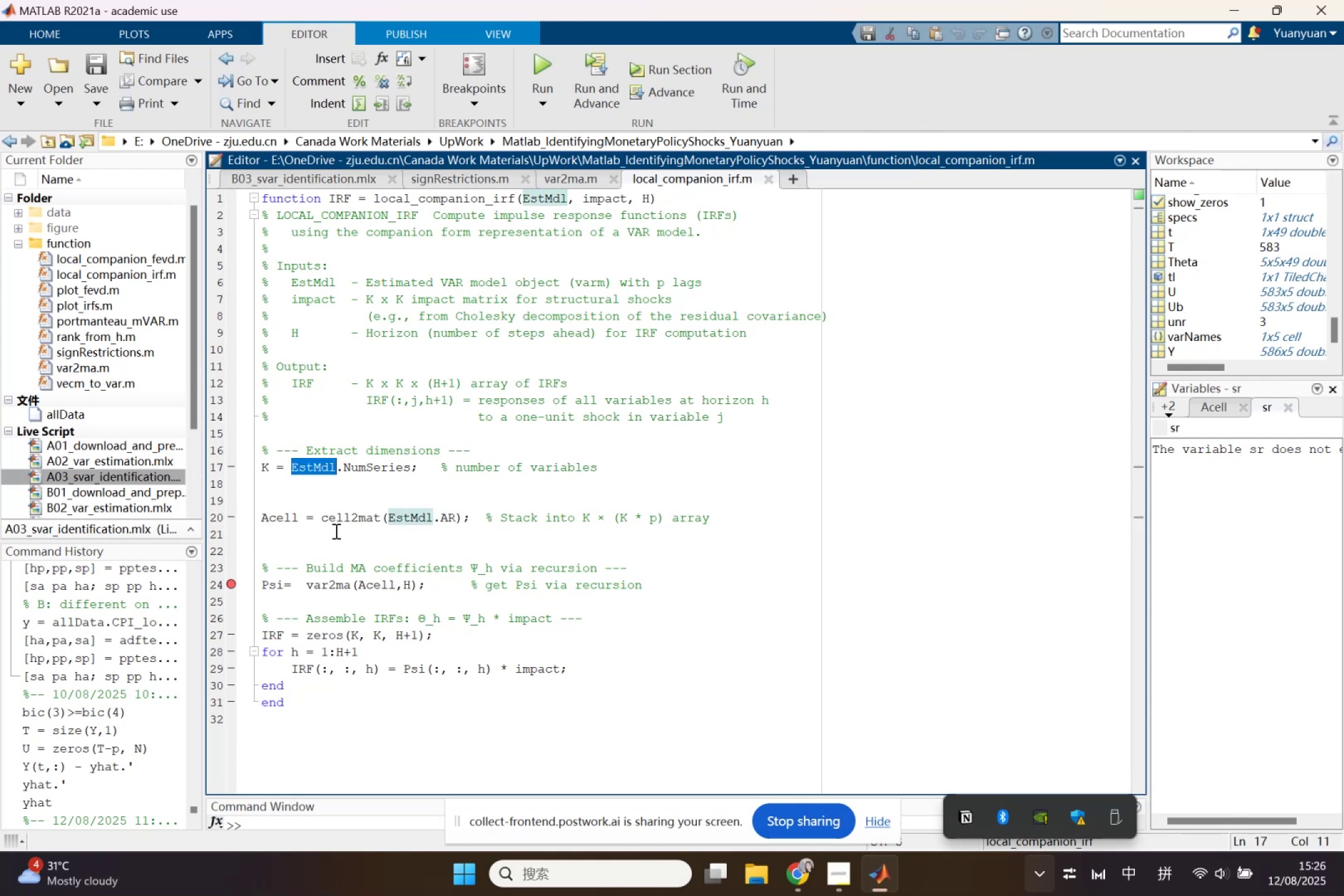 
left_click([335, 532])
 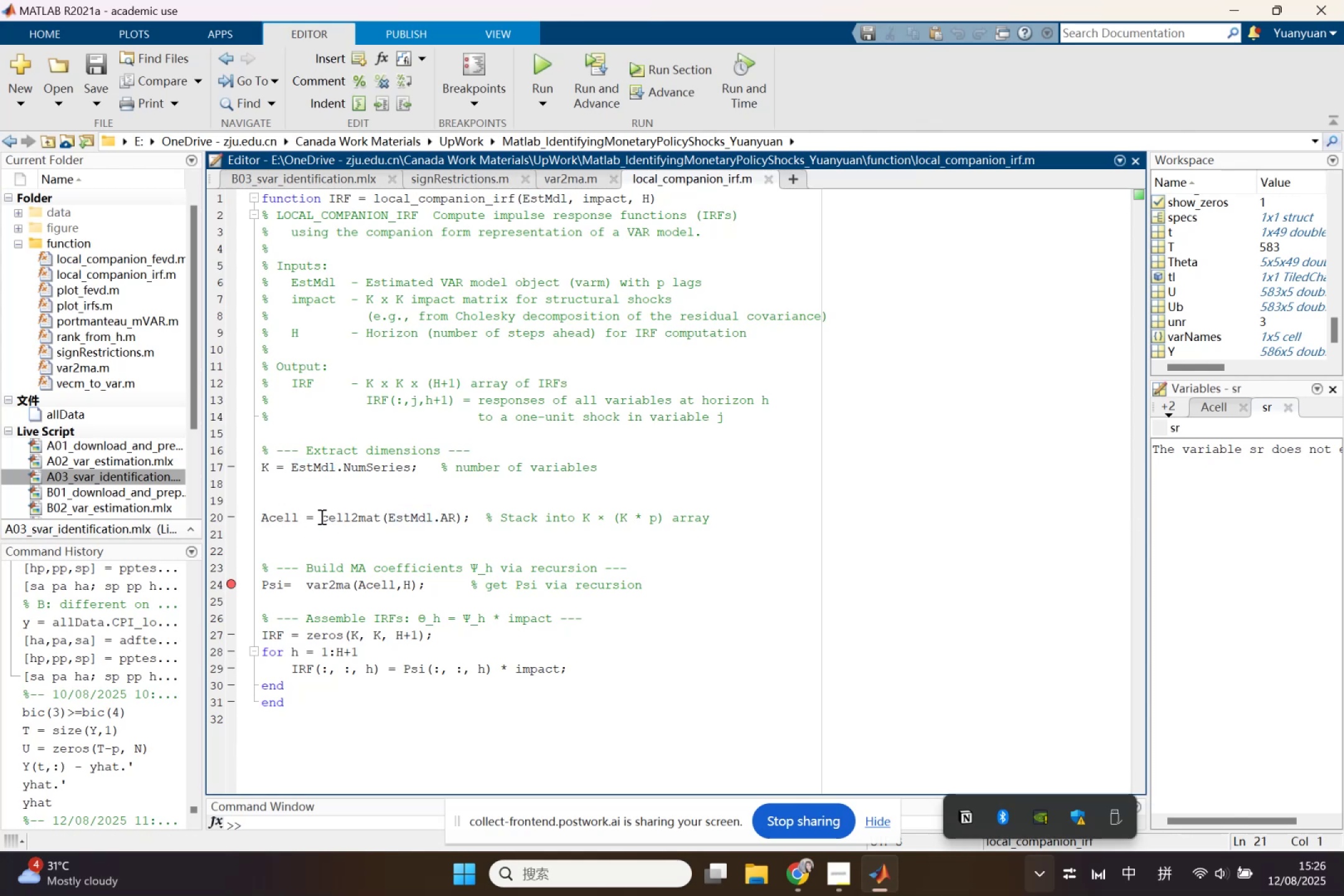 
left_click_drag(start_coordinate=[320, 516], to_coordinate=[388, 523])
 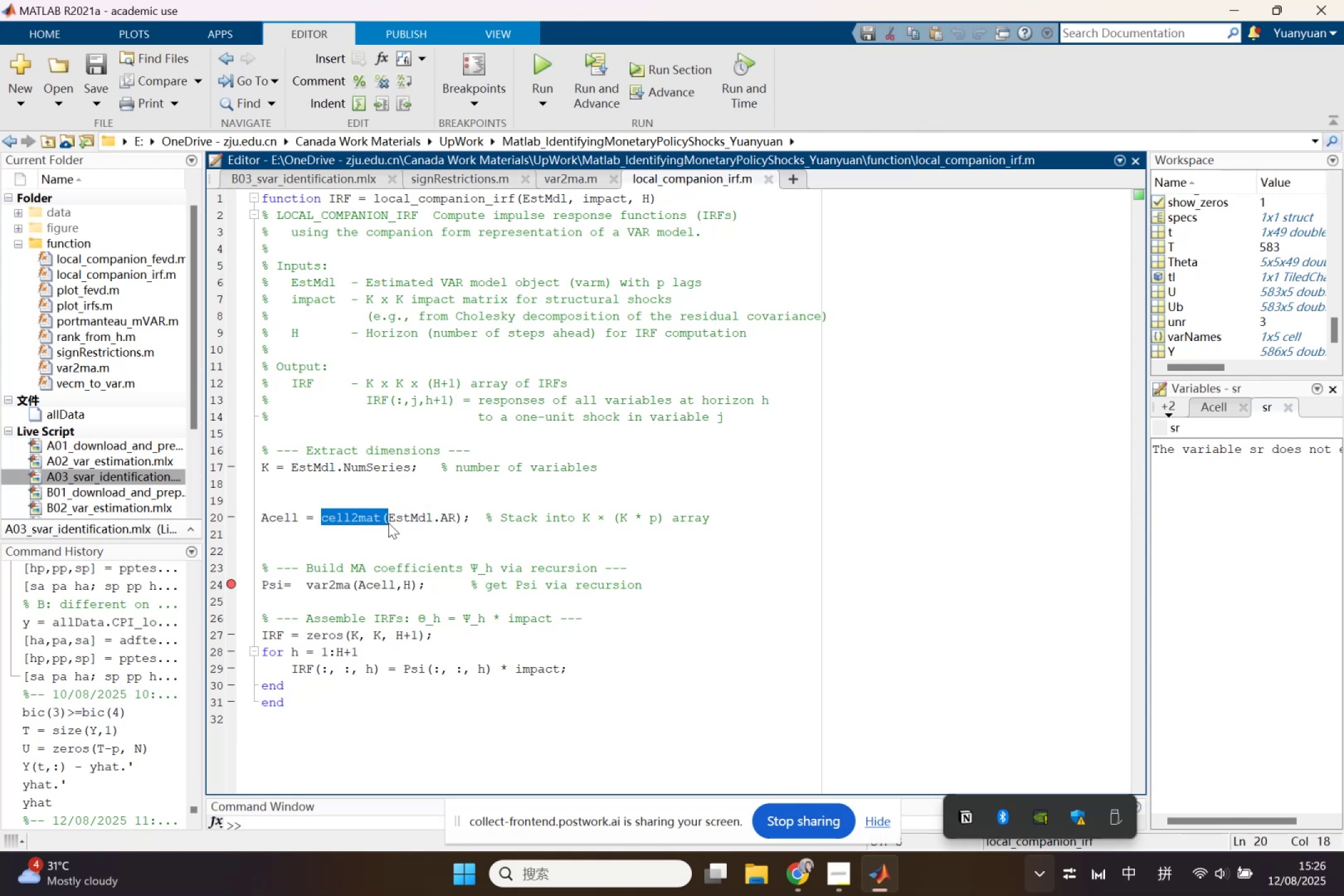 
key(Backspace)
 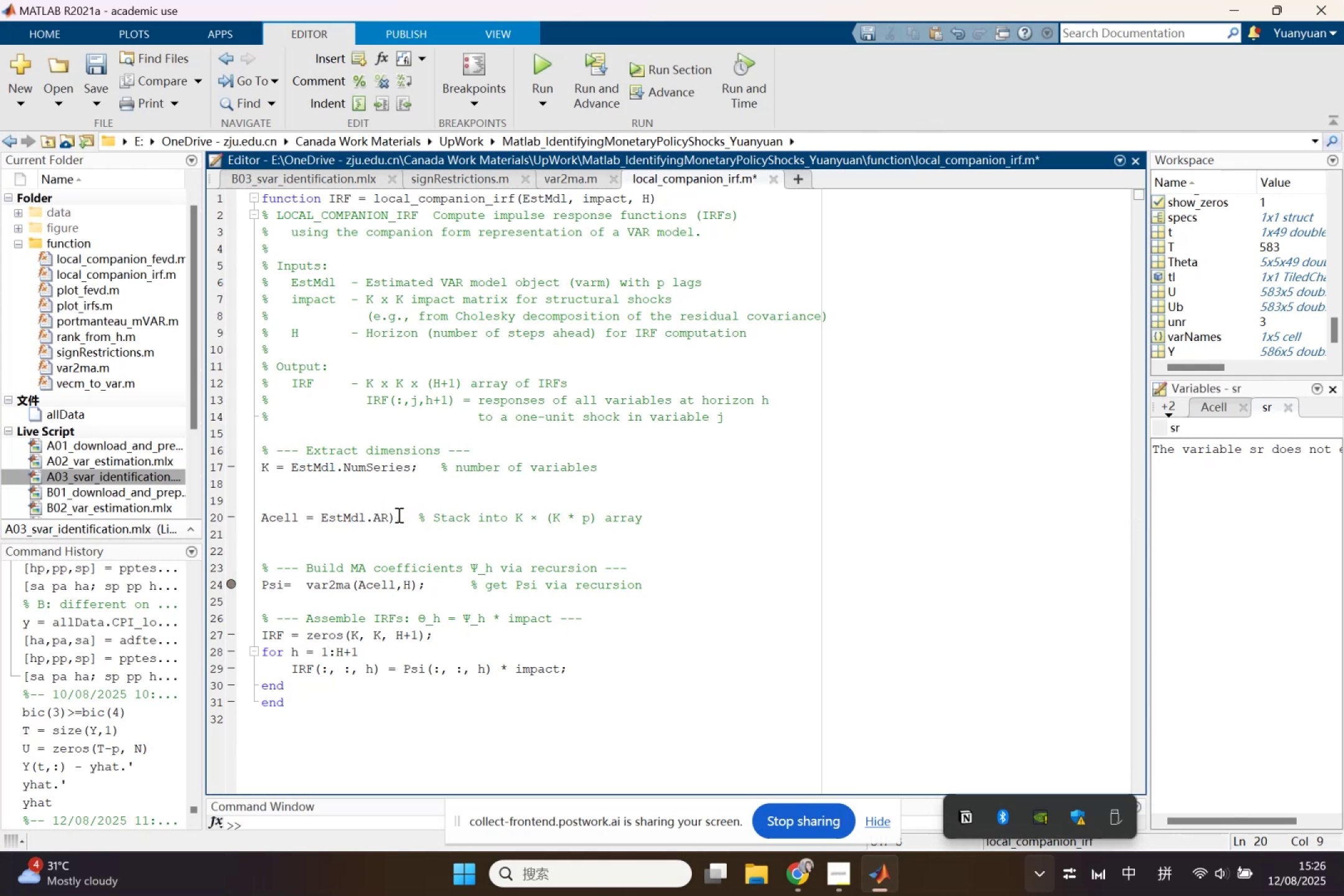 
left_click([397, 515])
 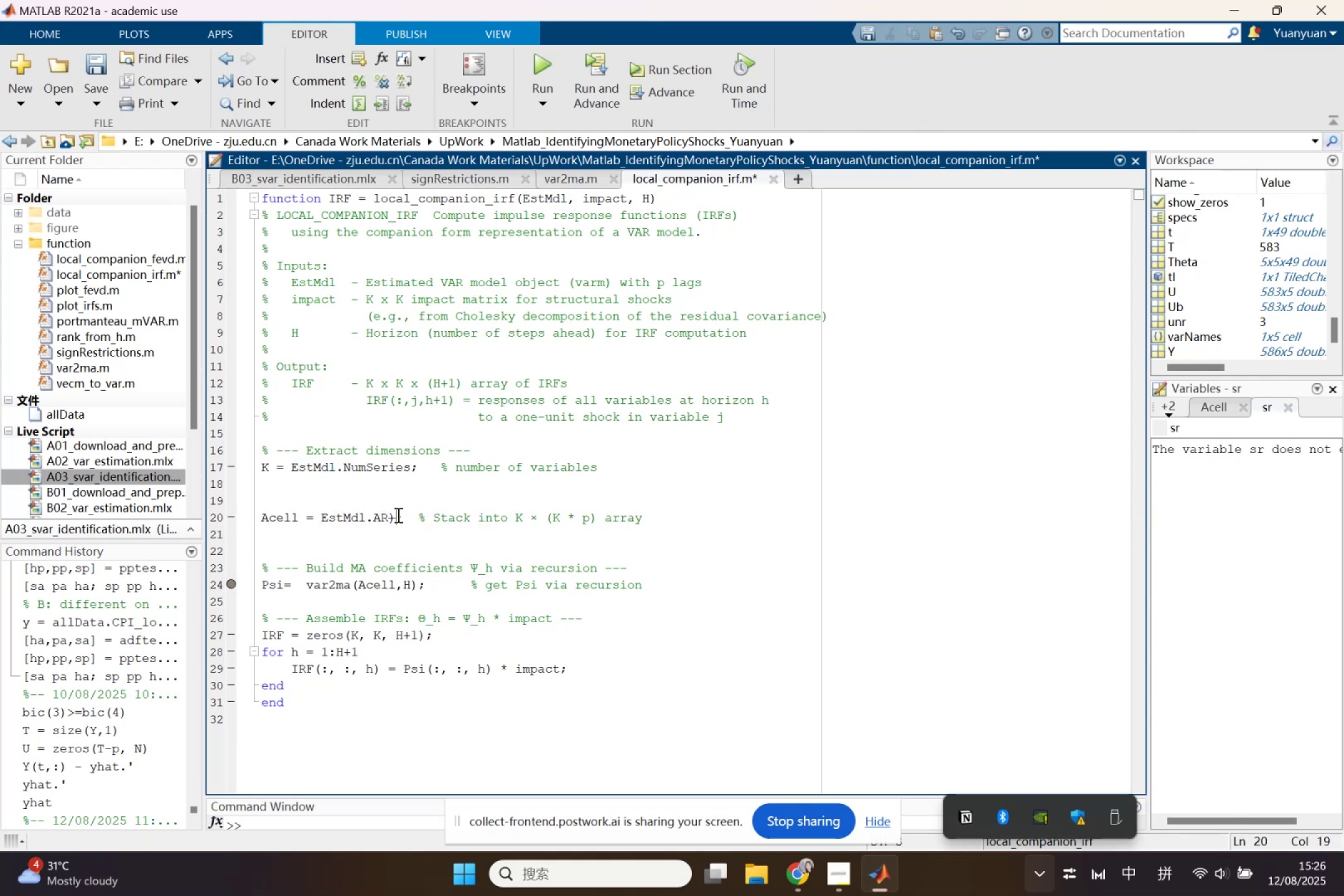 
key(Backspace)
 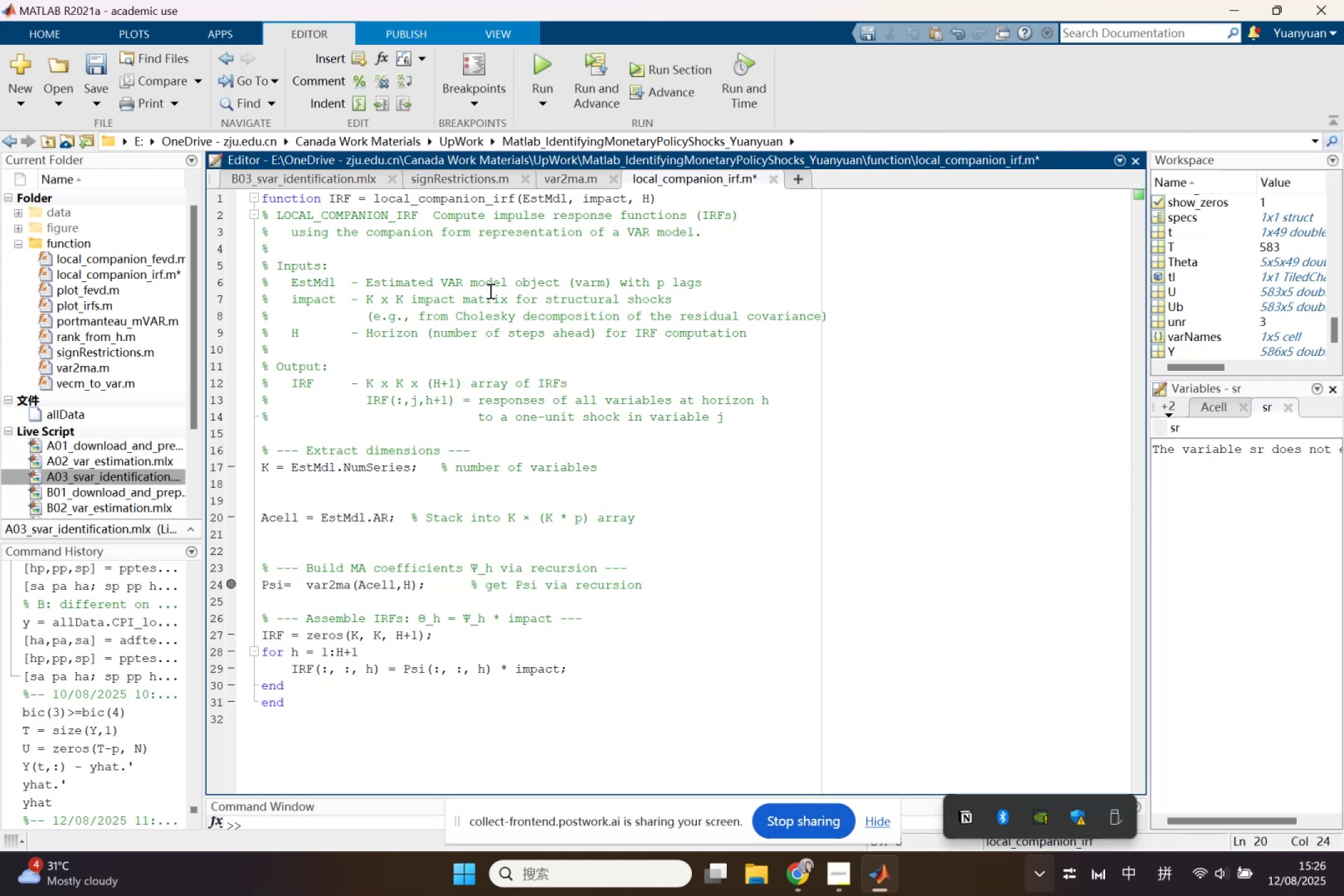 
key(Control+S)
 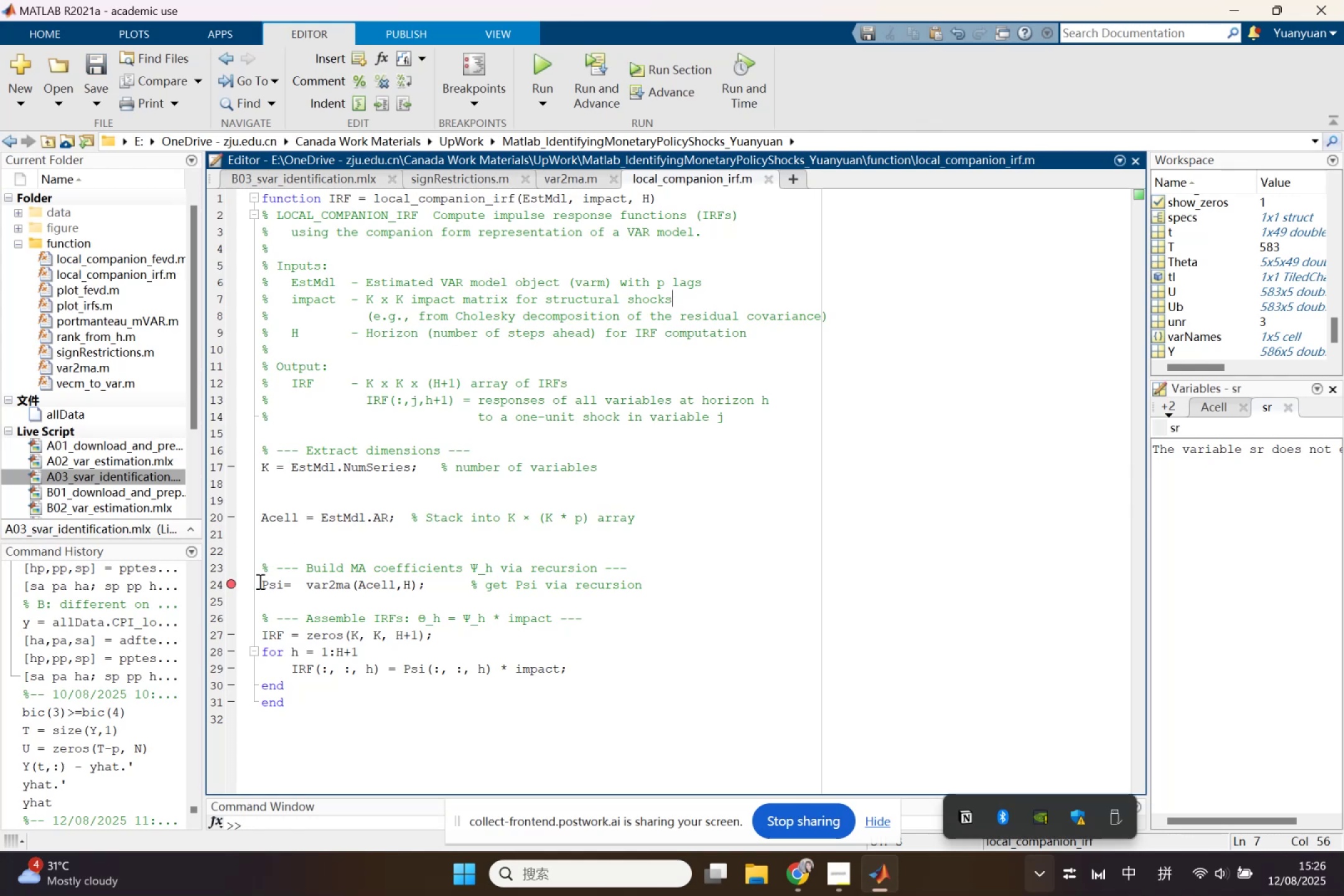 
left_click([228, 584])
 